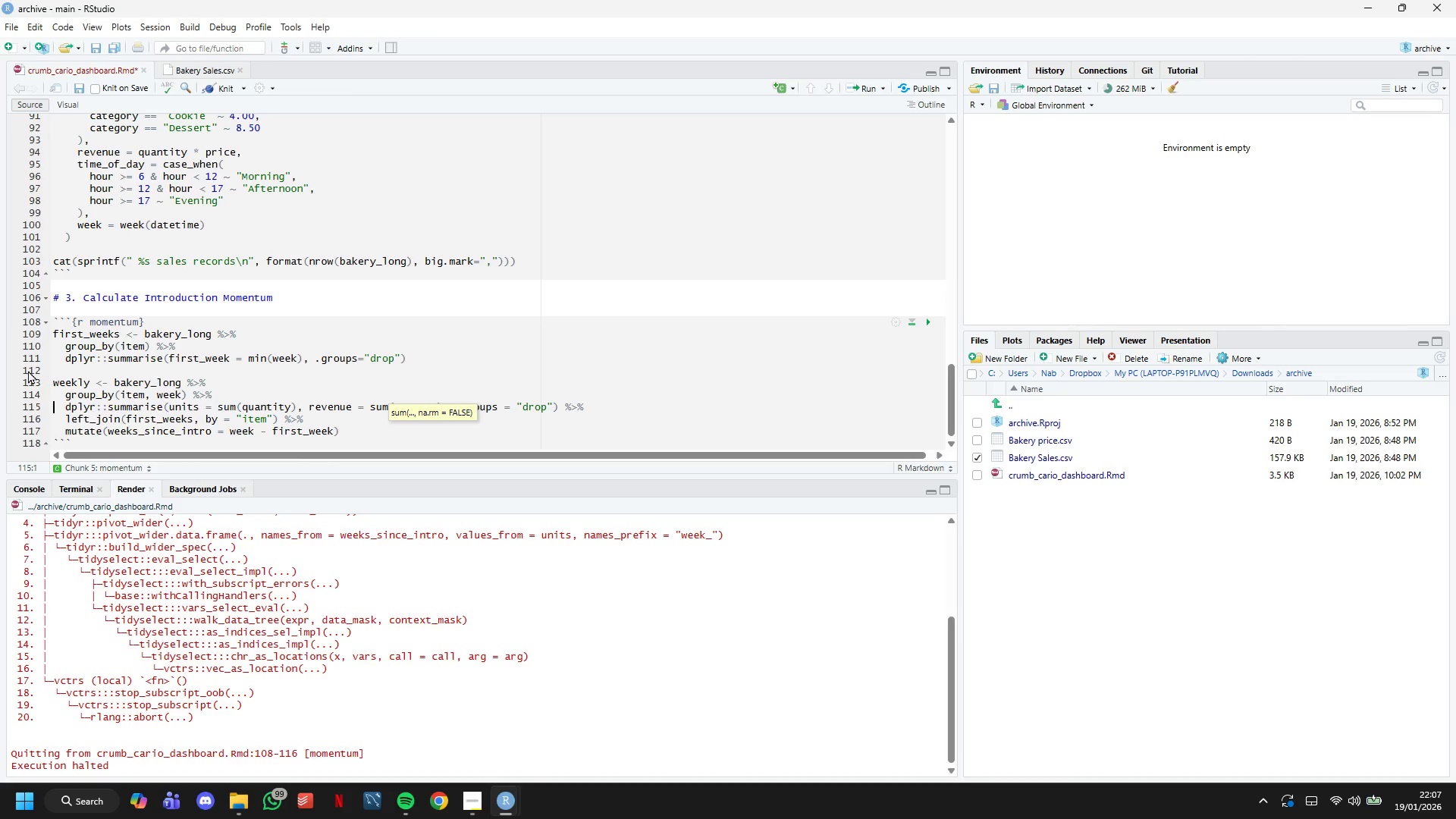 
key(ArrowRight)
 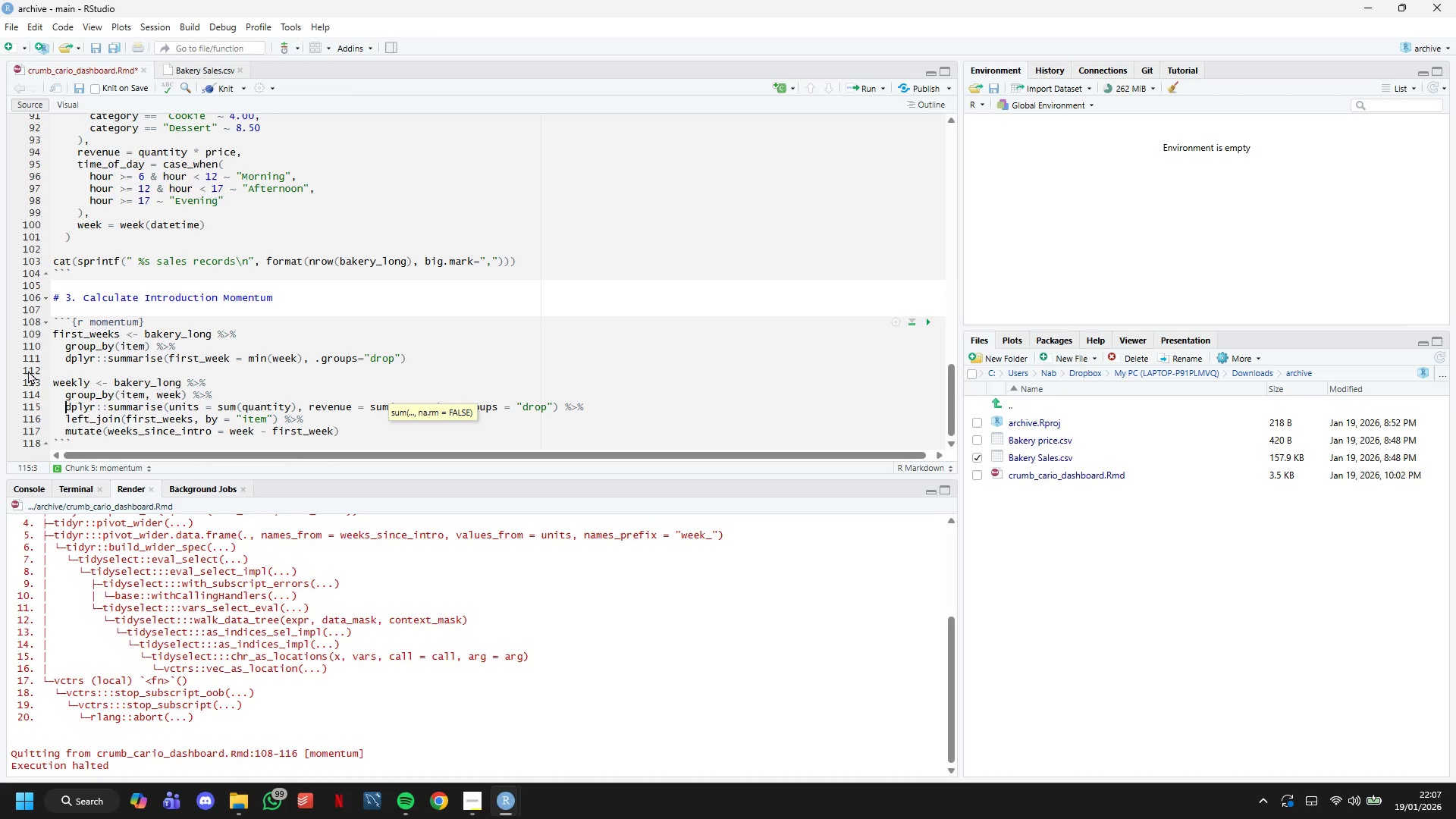 
hold_key(key=ArrowRight, duration=0.41)
 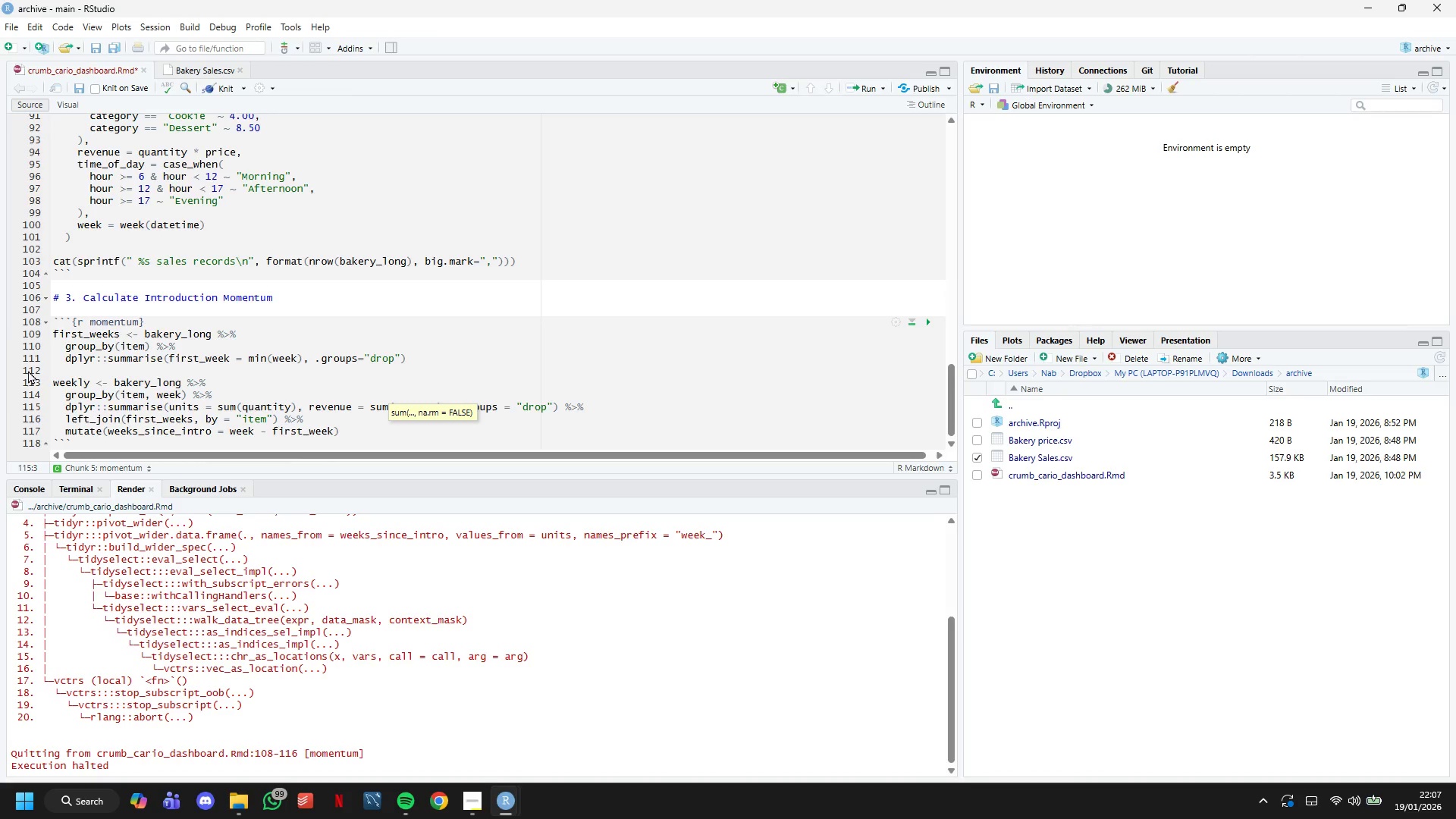 
hold_key(key=ArrowRight, duration=0.81)
 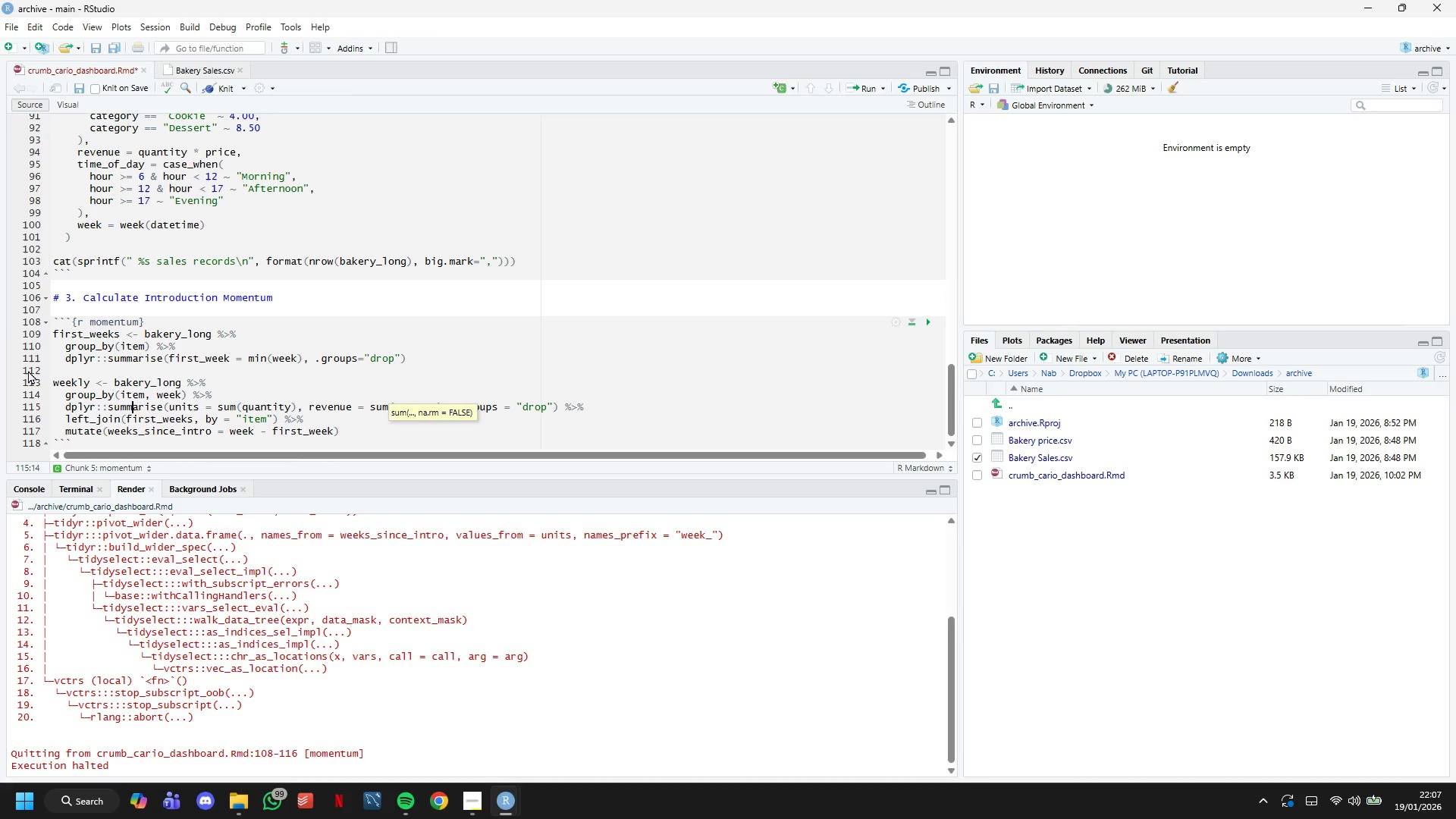 
key(ArrowRight)
 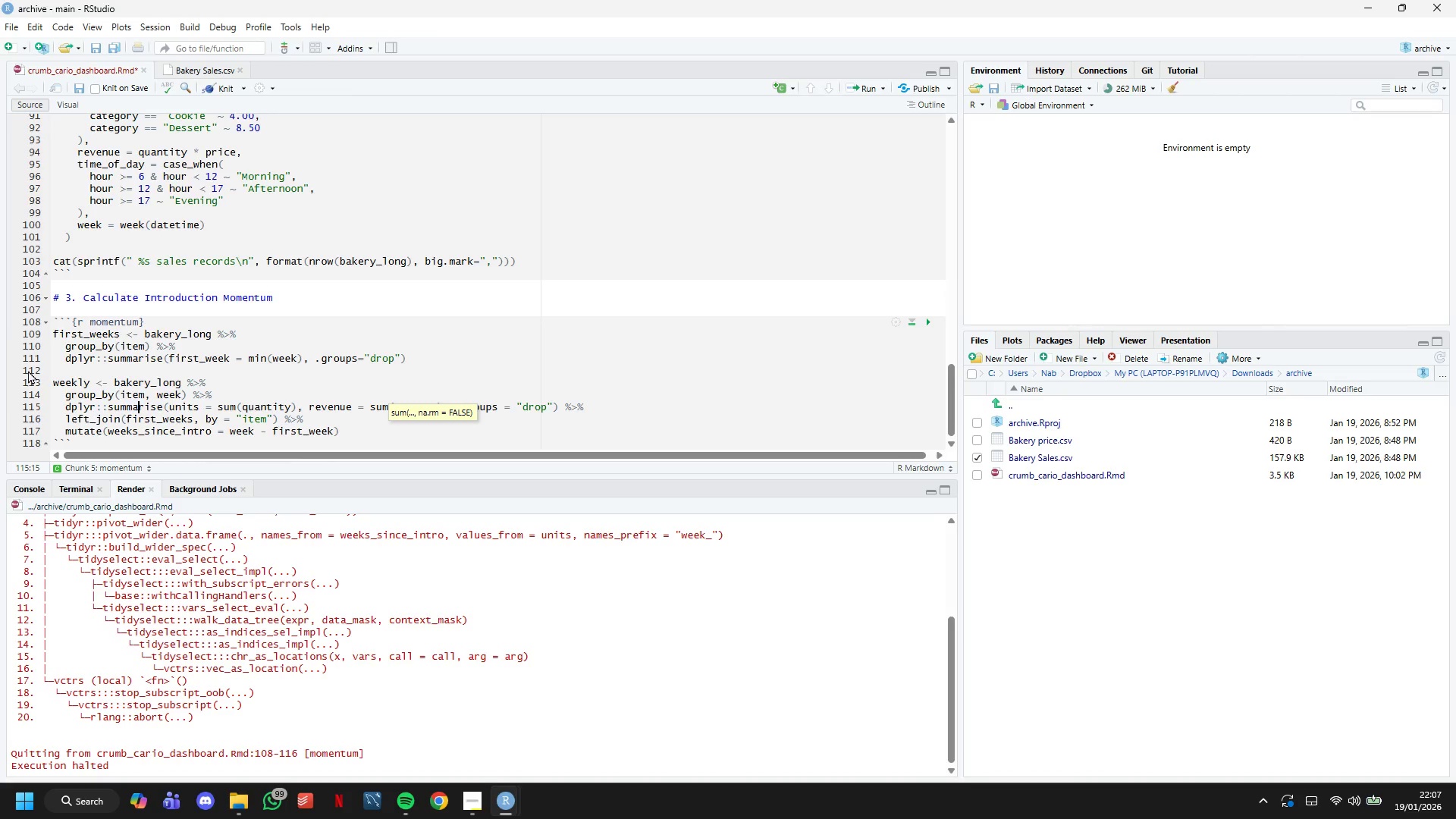 
key(ArrowRight)
 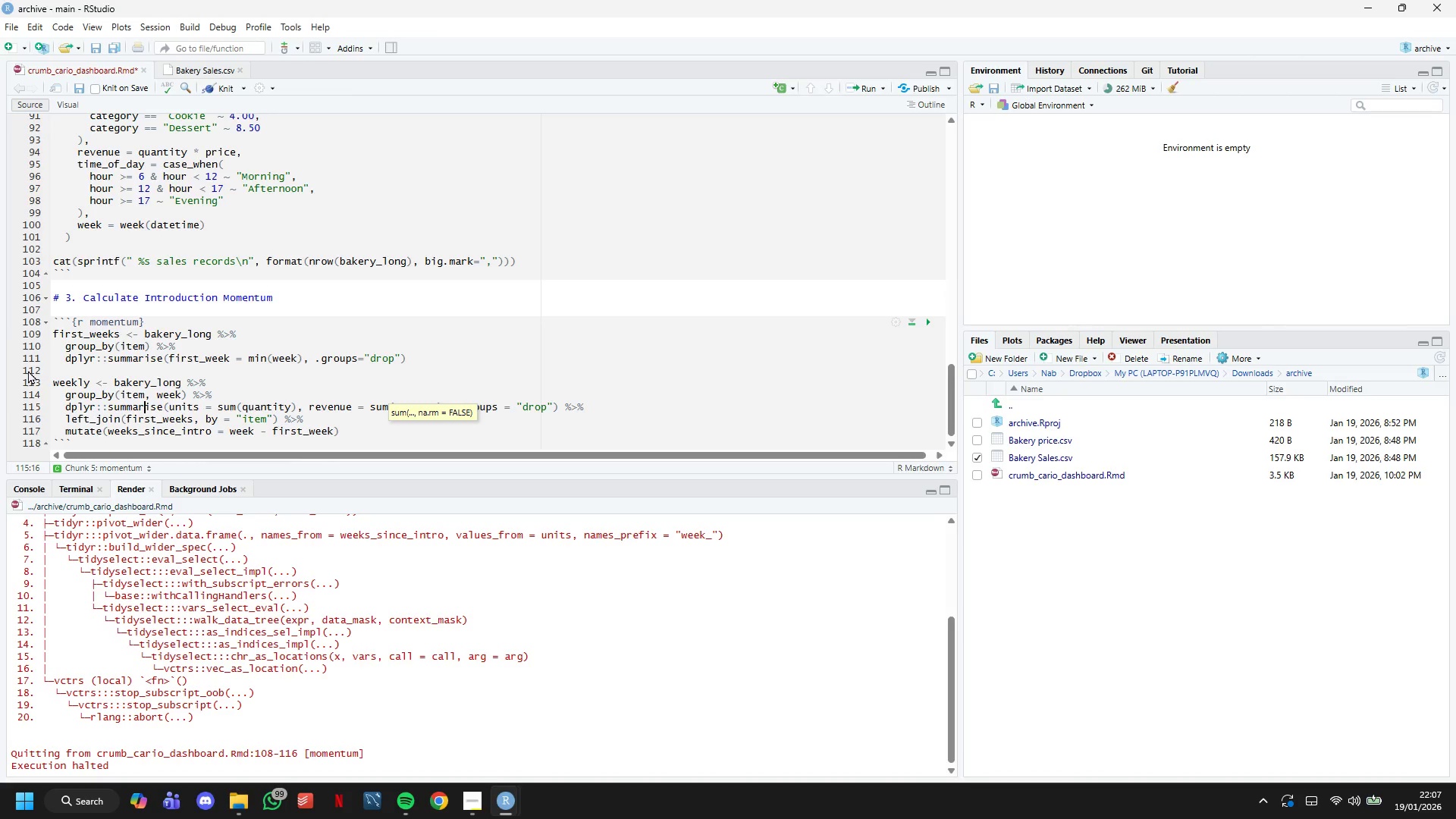 
key(ArrowRight)
 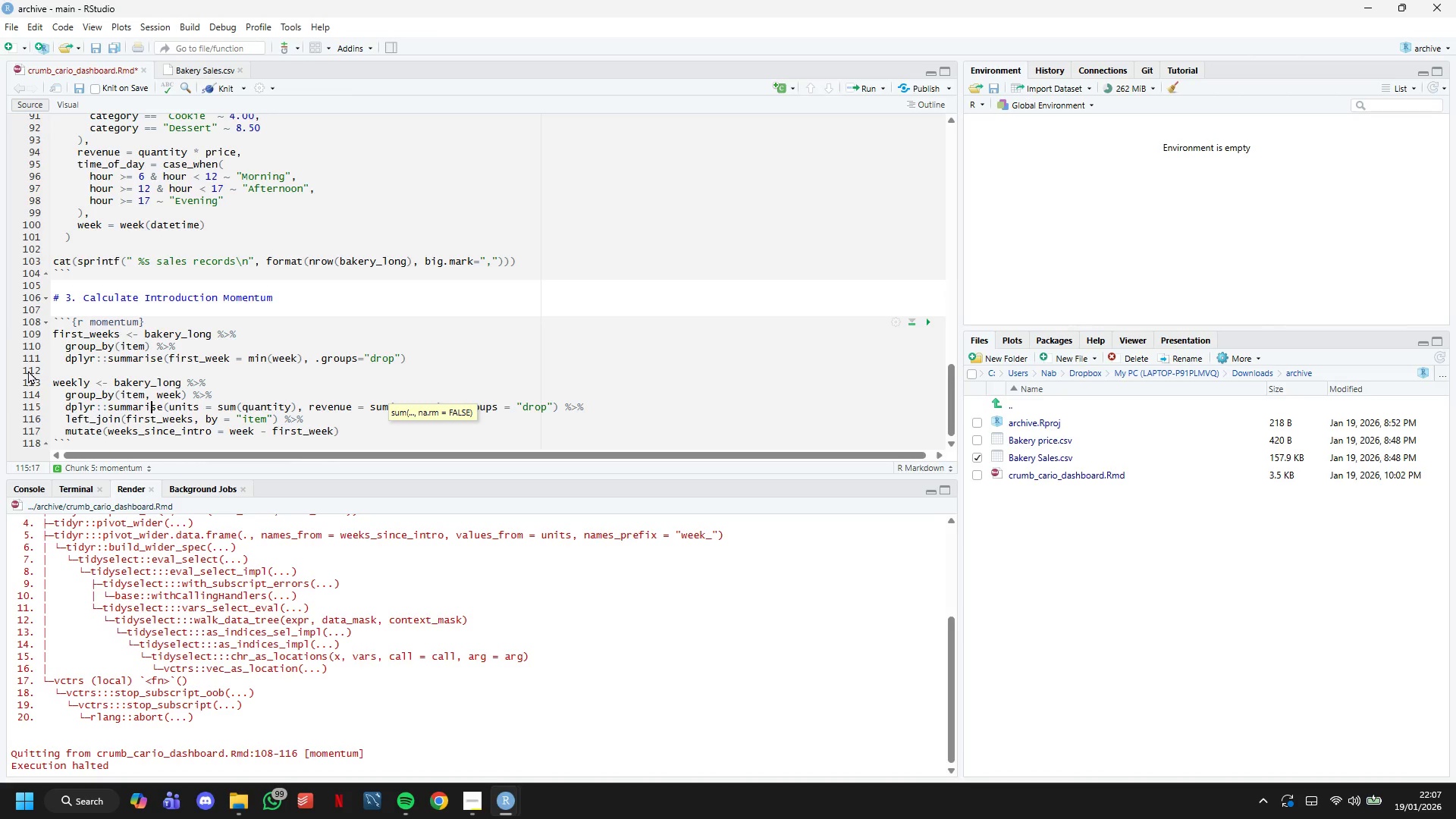 
key(ArrowRight)
 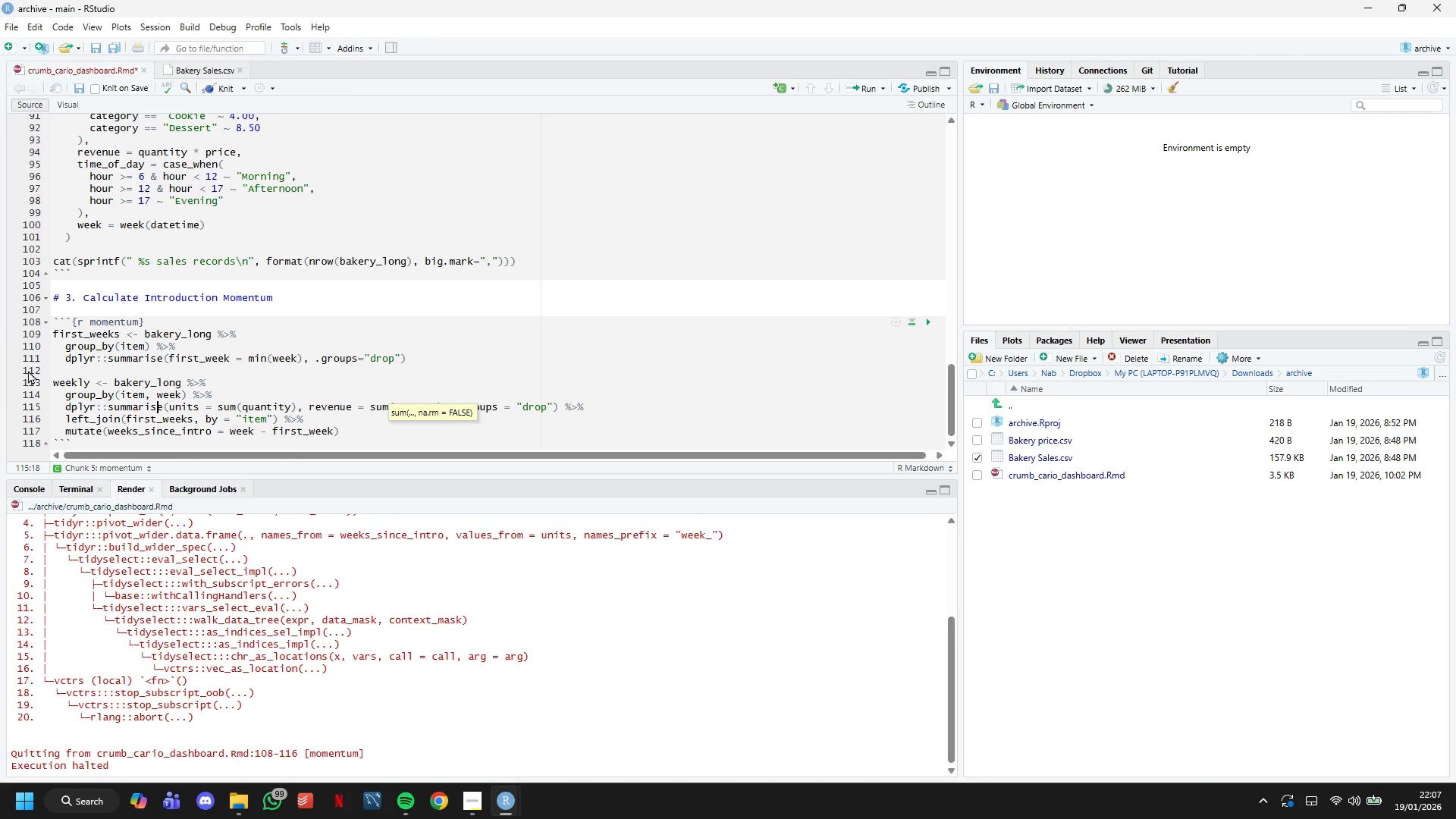 
key(ArrowRight)
 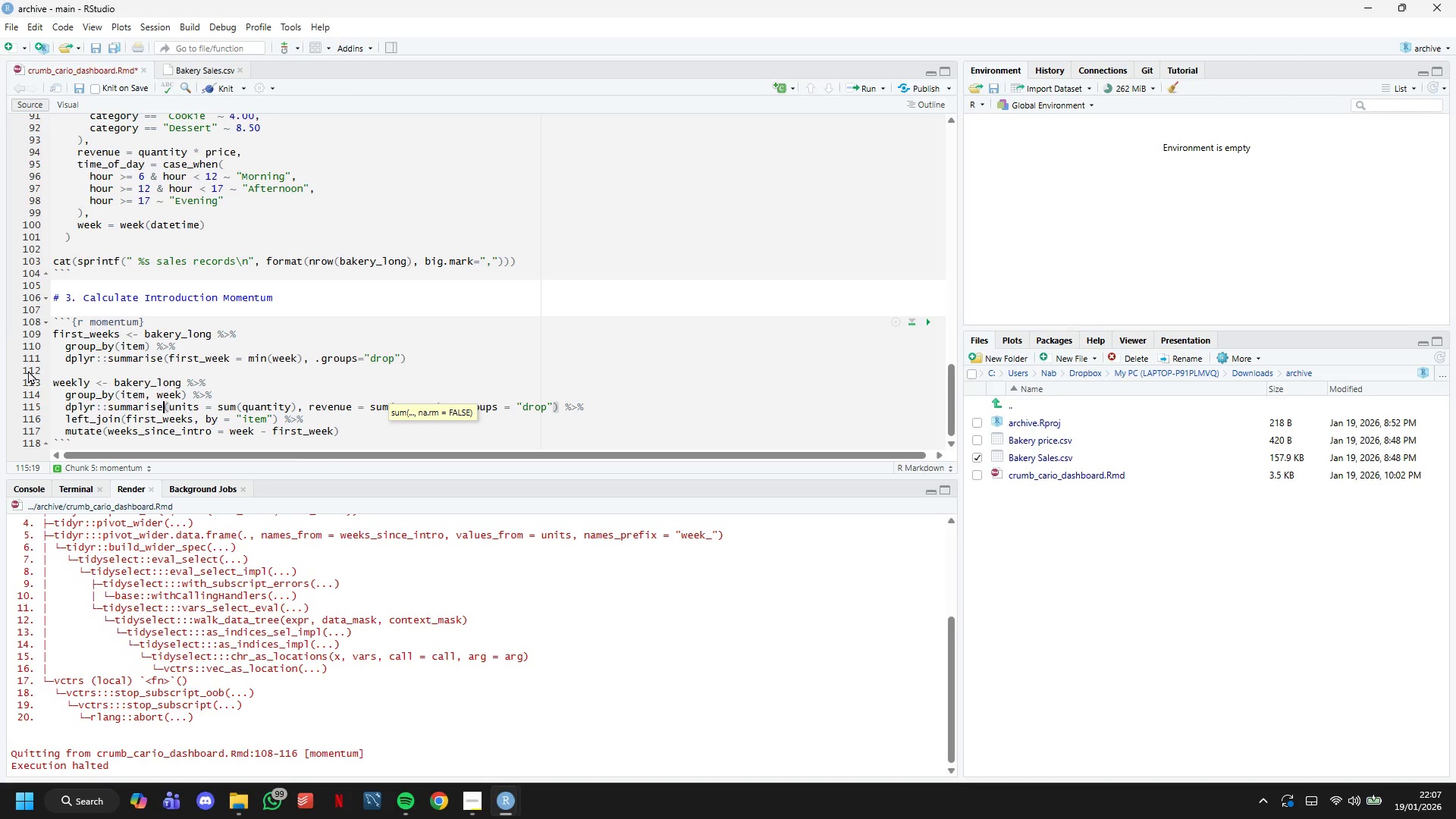 
hold_key(key=ArrowRight, duration=0.64)
 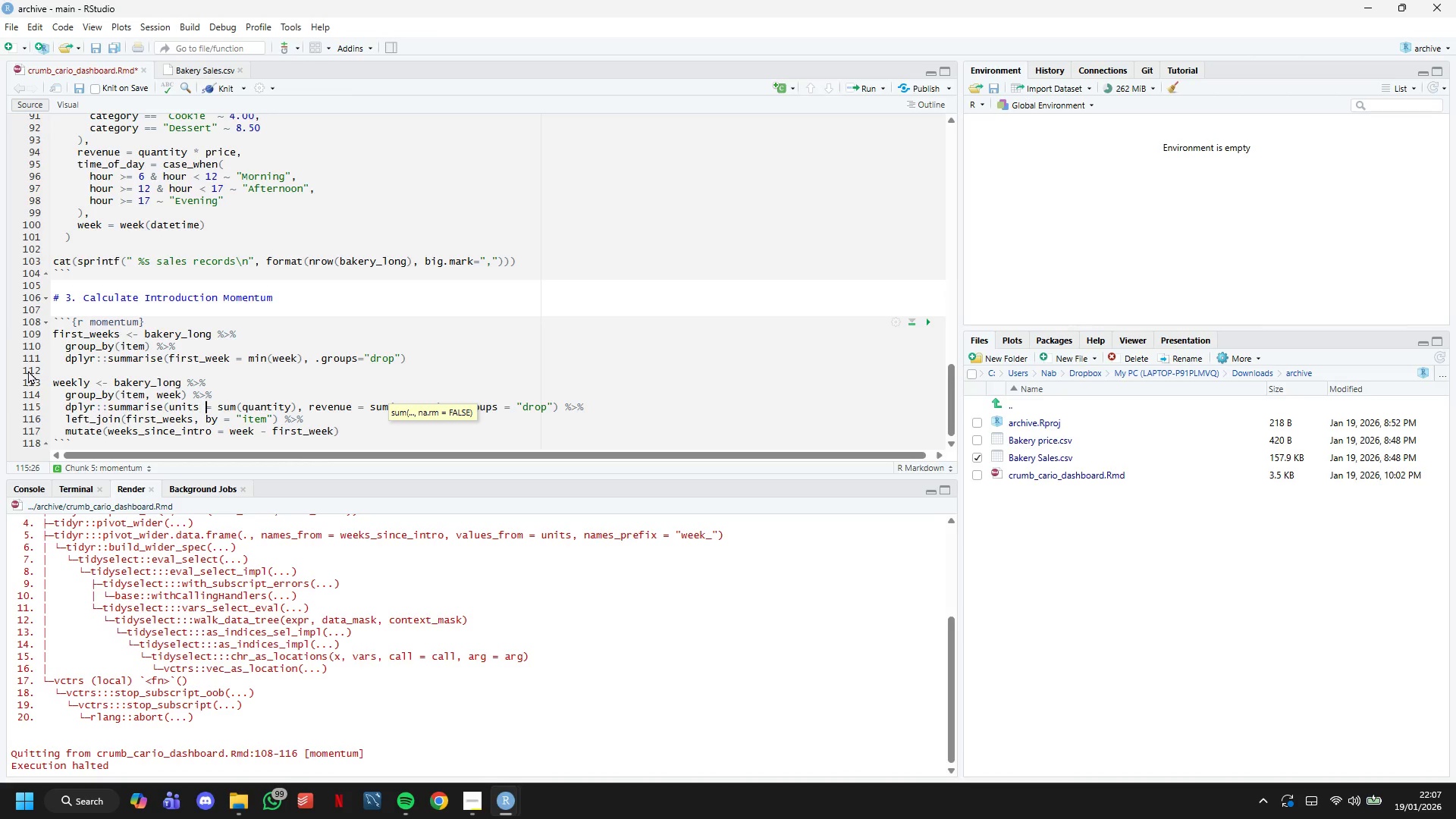 
hold_key(key=ArrowRight, duration=0.62)
 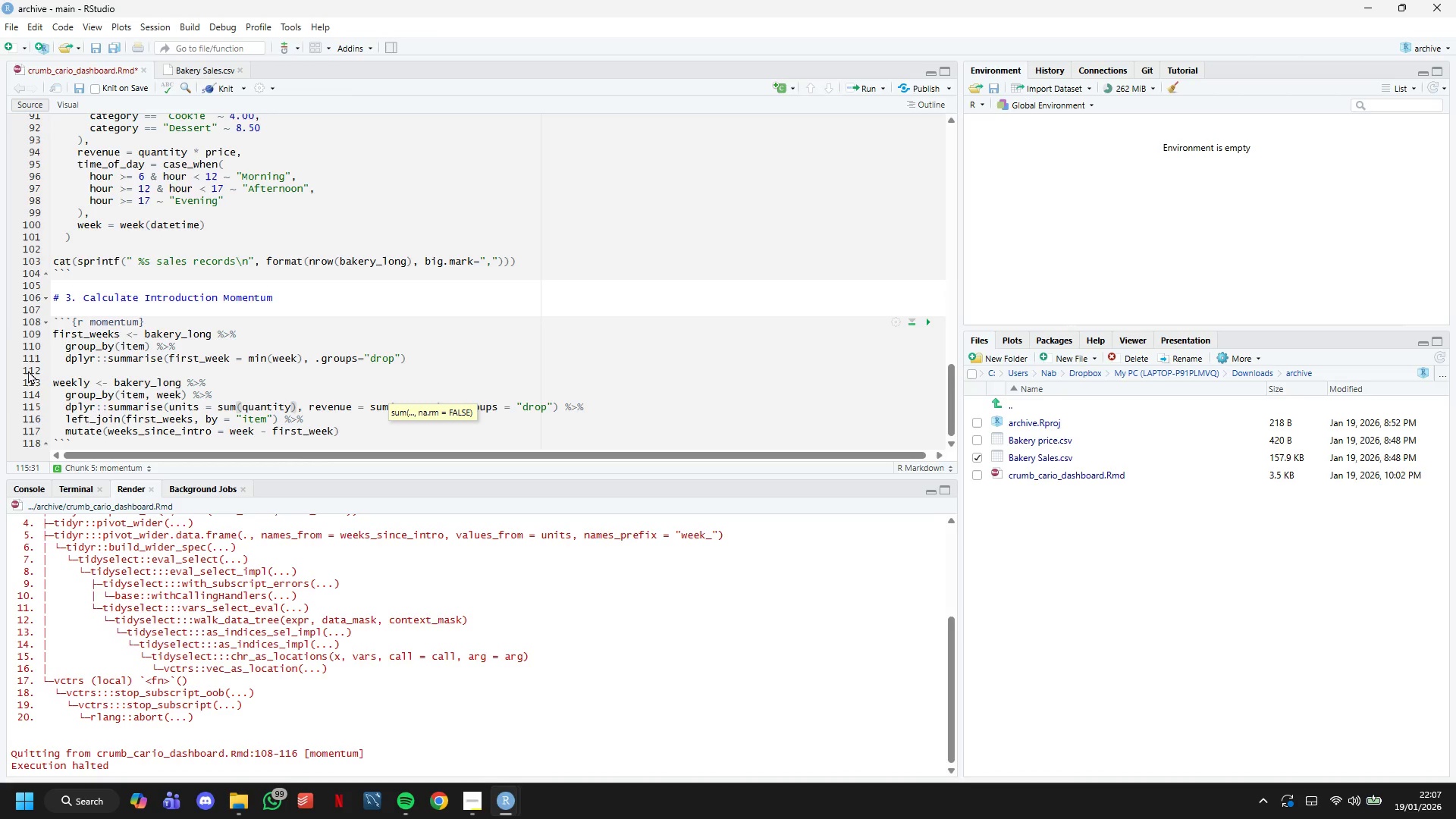 
hold_key(key=ArrowRight, duration=1.5)
 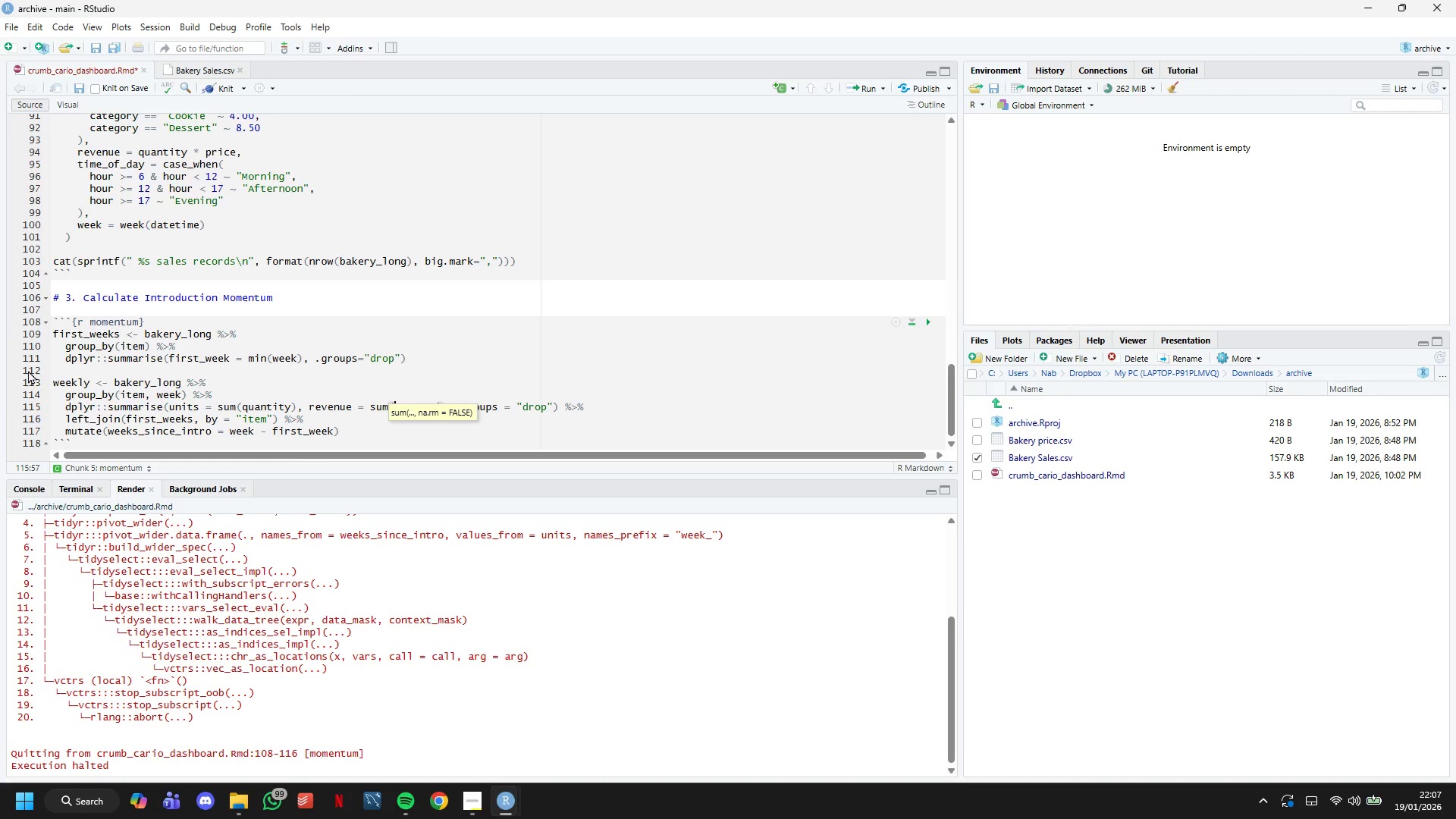 
hold_key(key=ArrowRight, duration=0.94)
 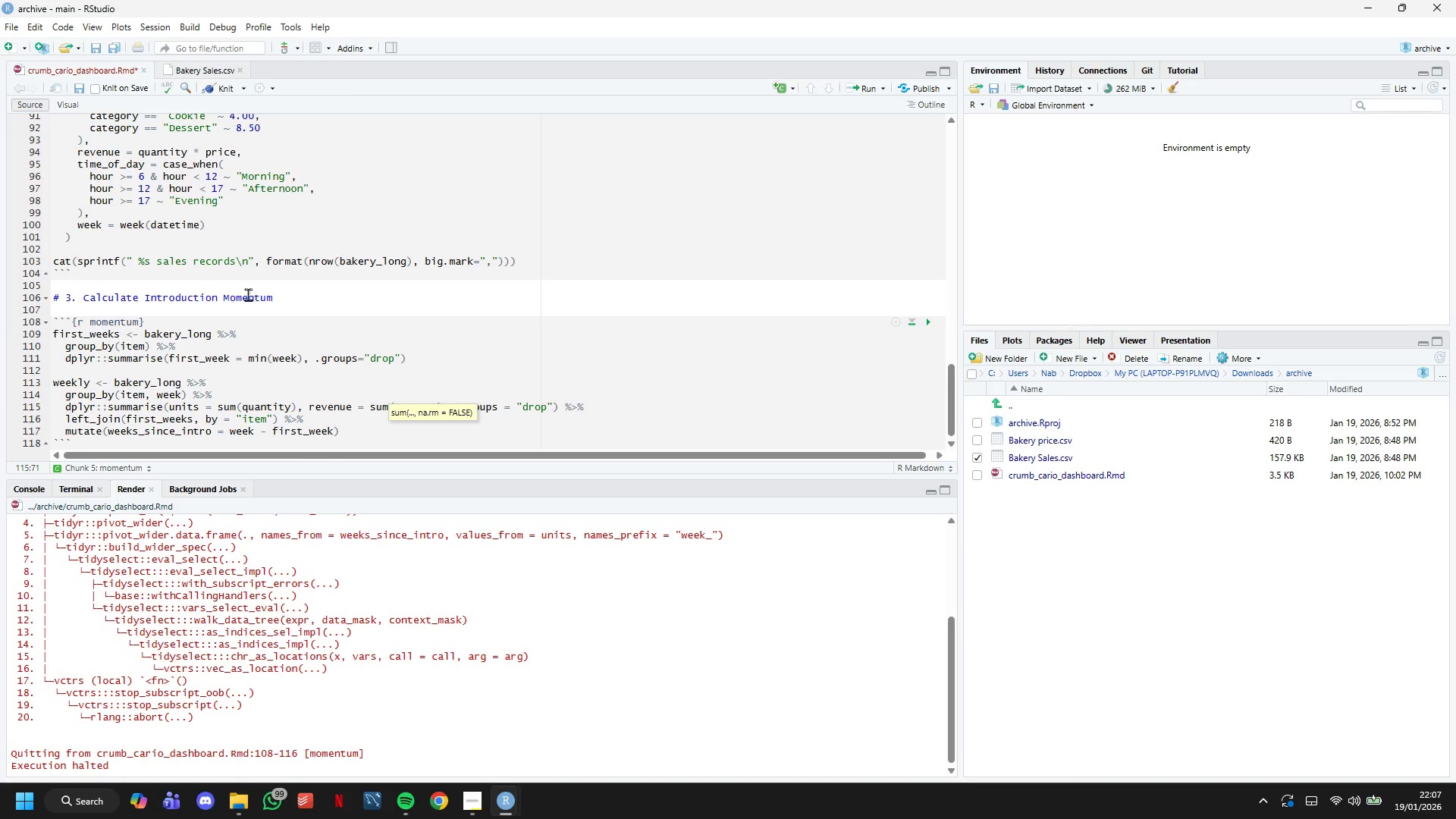 
scroll: coordinate [265, 276], scroll_direction: down, amount: 4.0
 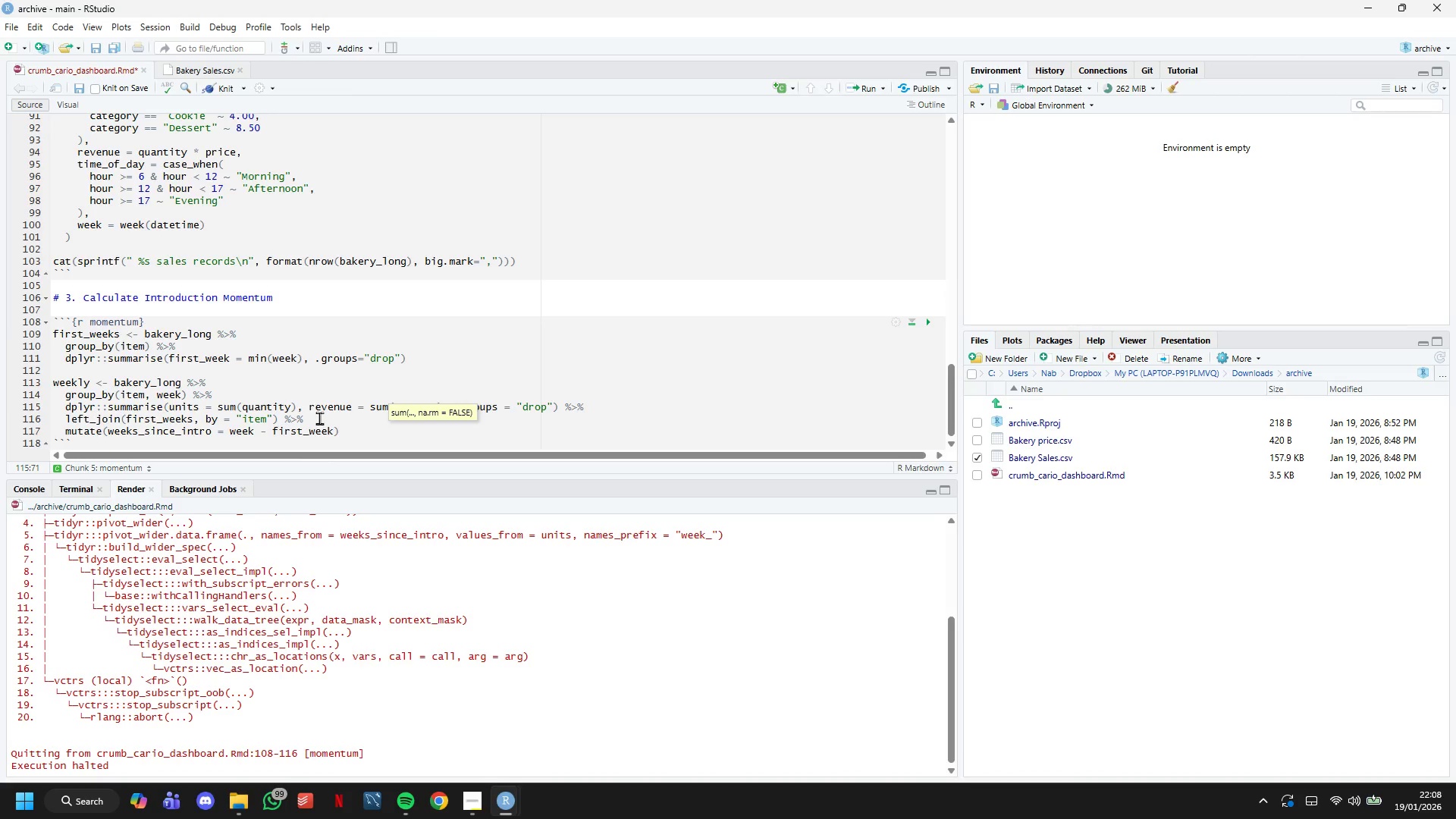 
left_click([321, 419])
 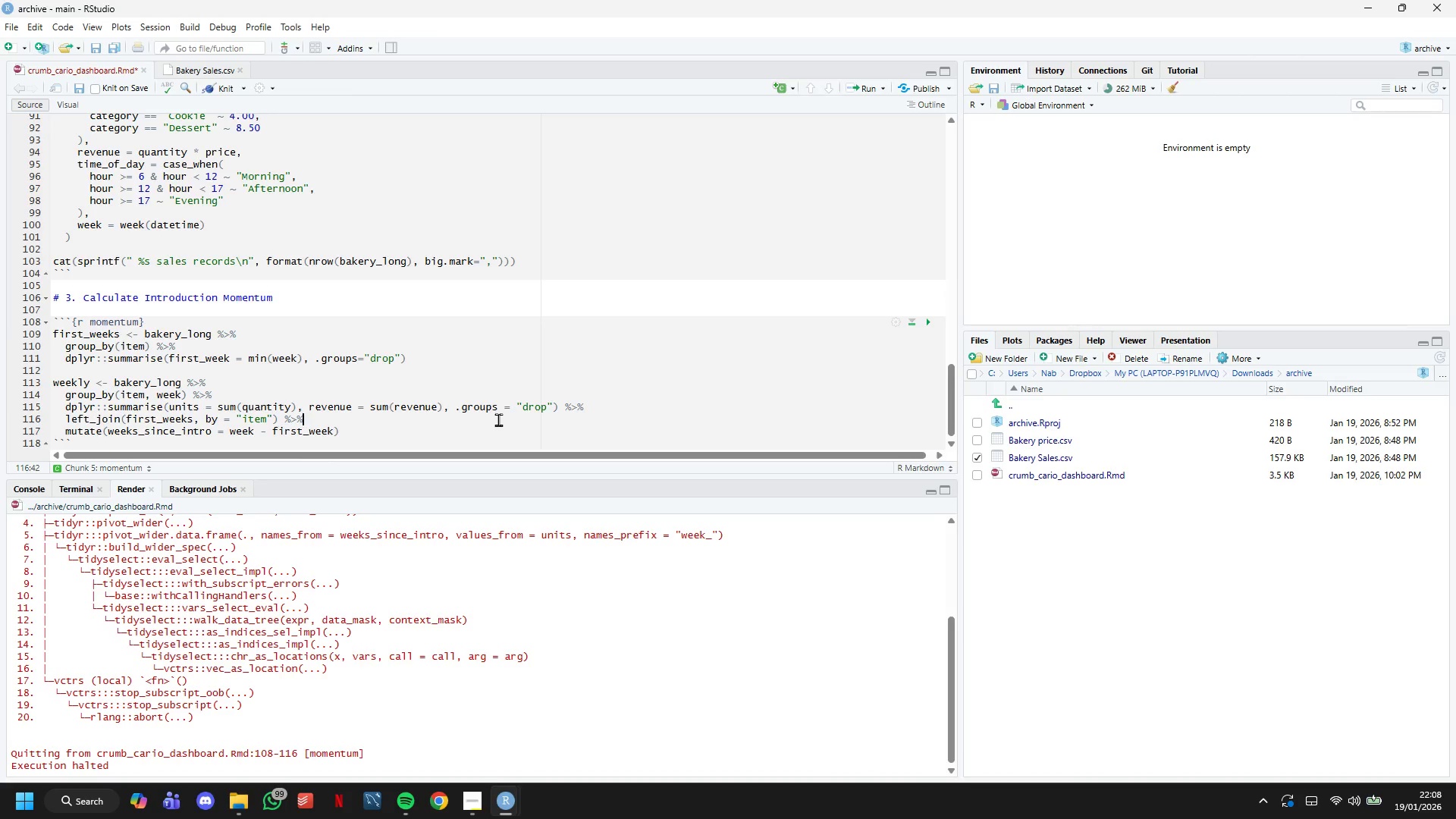 
wait(5.36)
 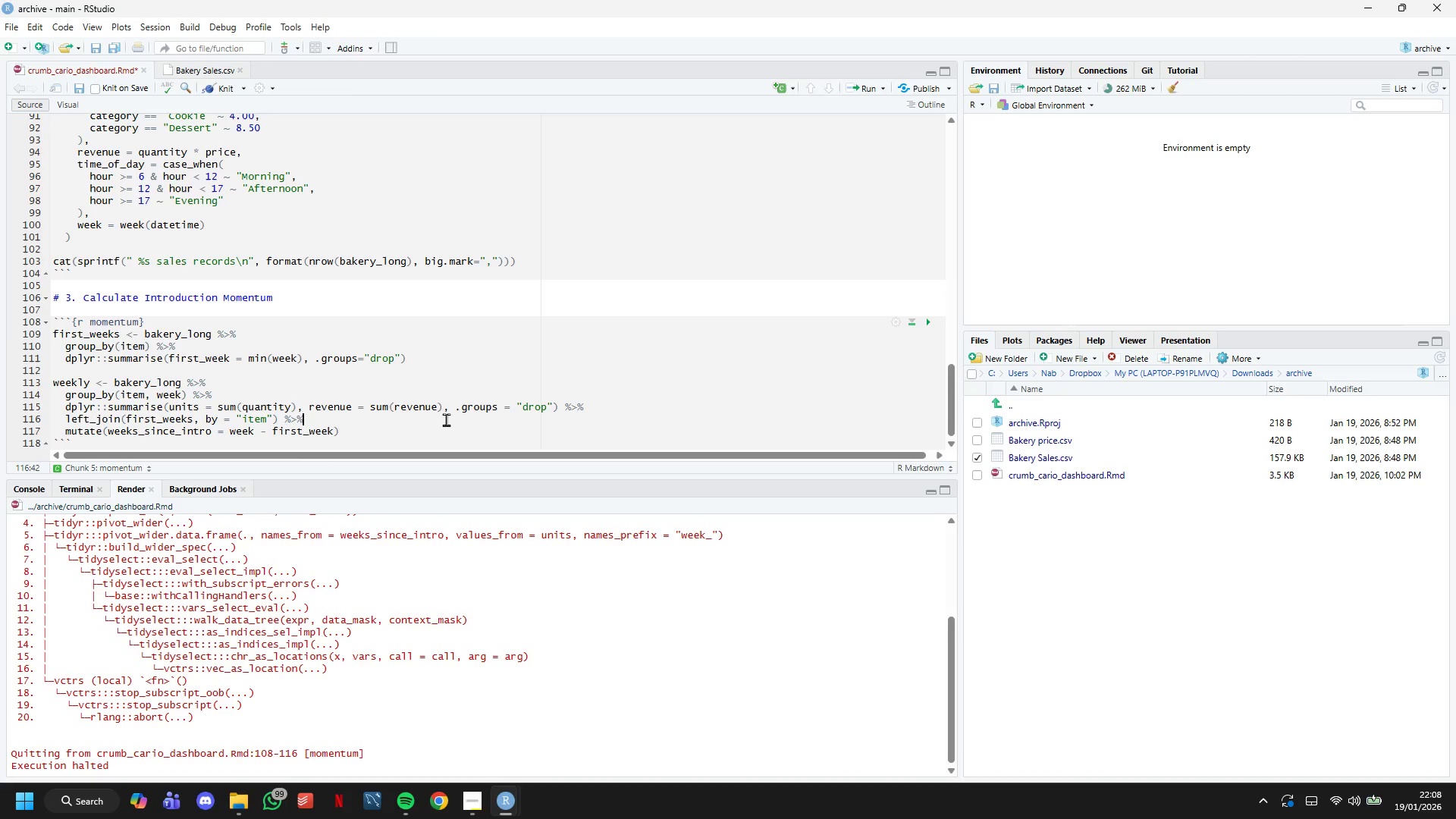 
left_click([626, 408])
 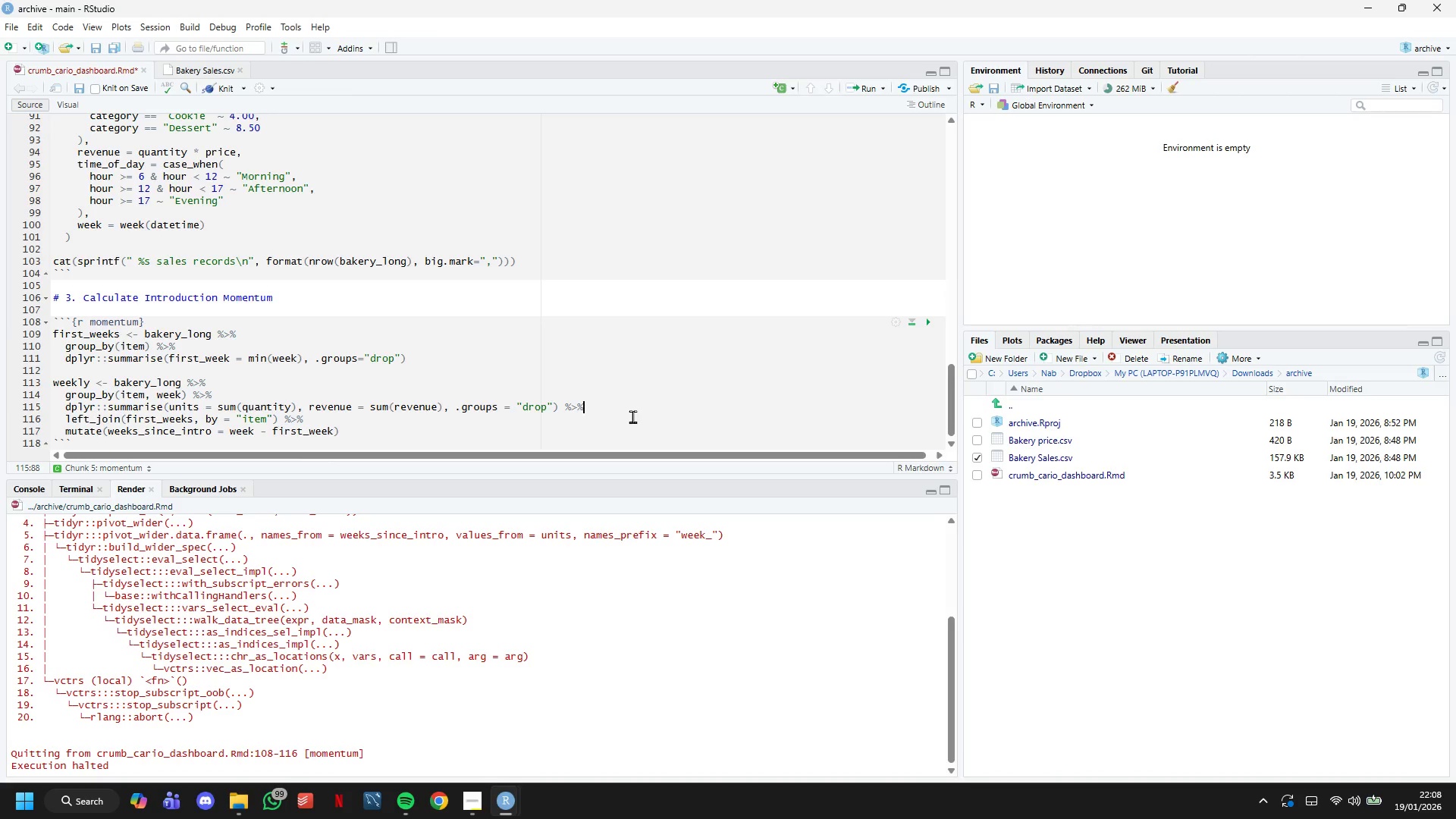 
key(ArrowRight)
 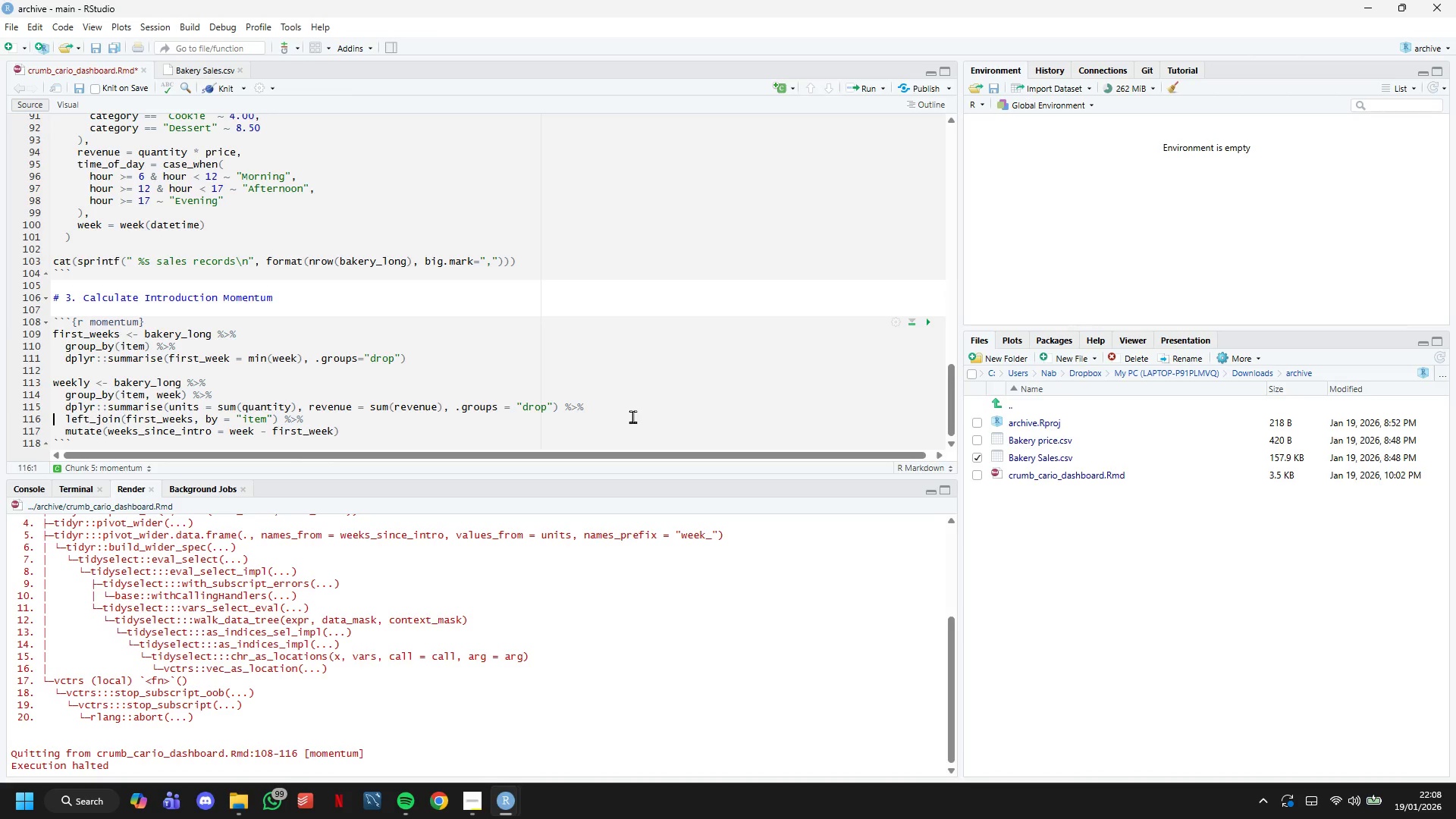 
hold_key(key=ArrowRight, duration=0.75)
 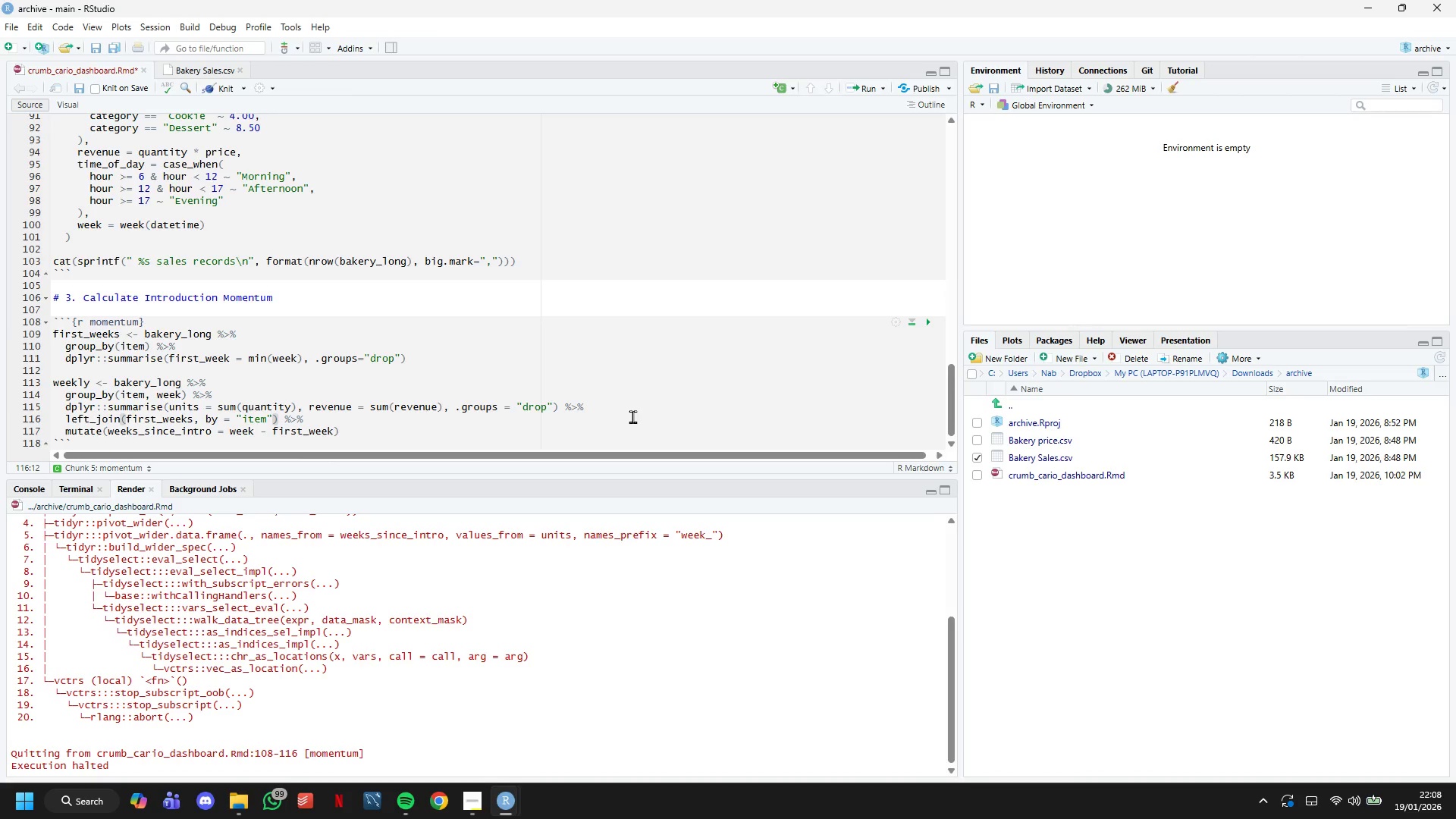 
hold_key(key=ArrowRight, duration=0.84)
 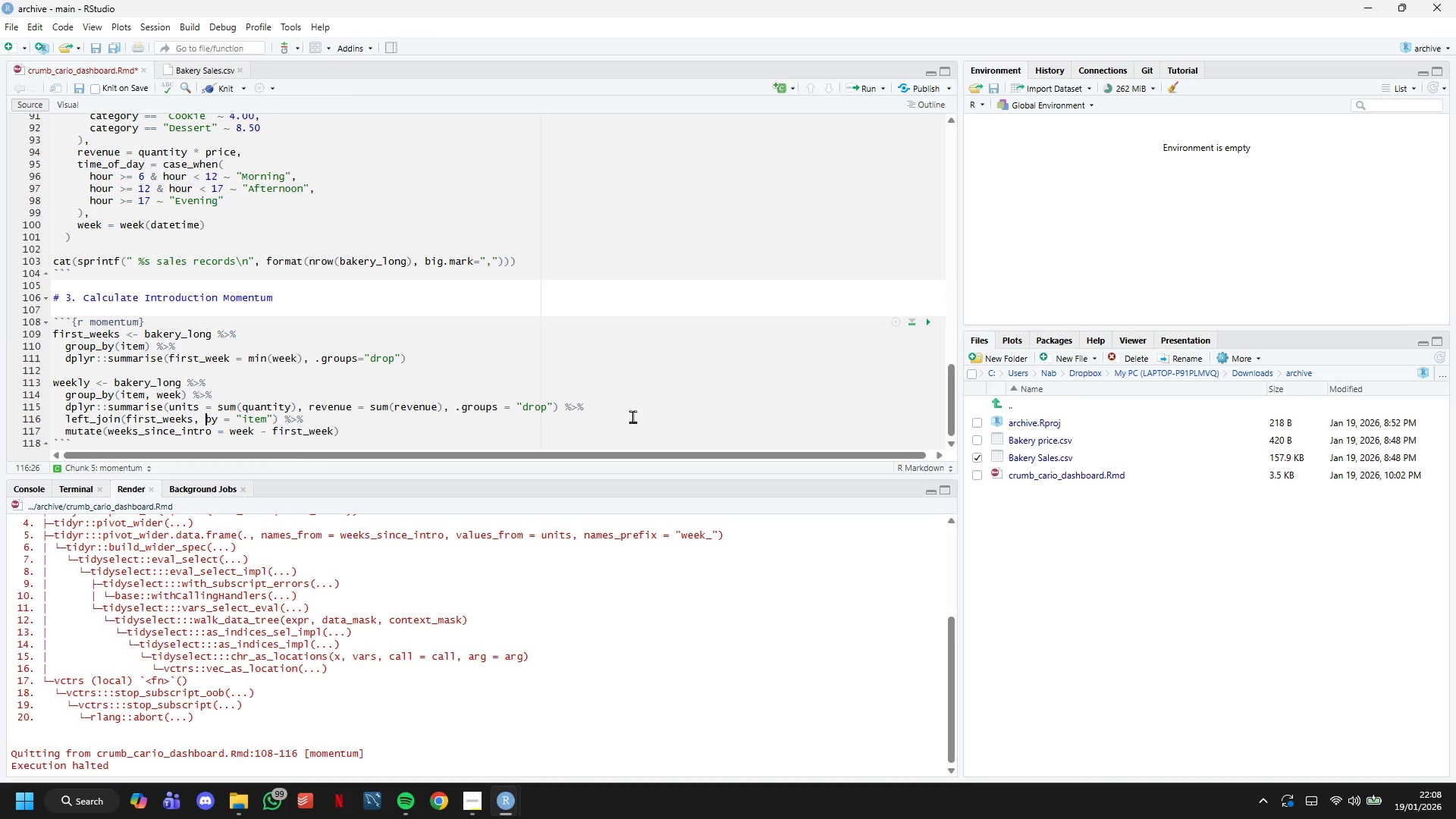 
hold_key(key=ArrowRight, duration=0.88)
 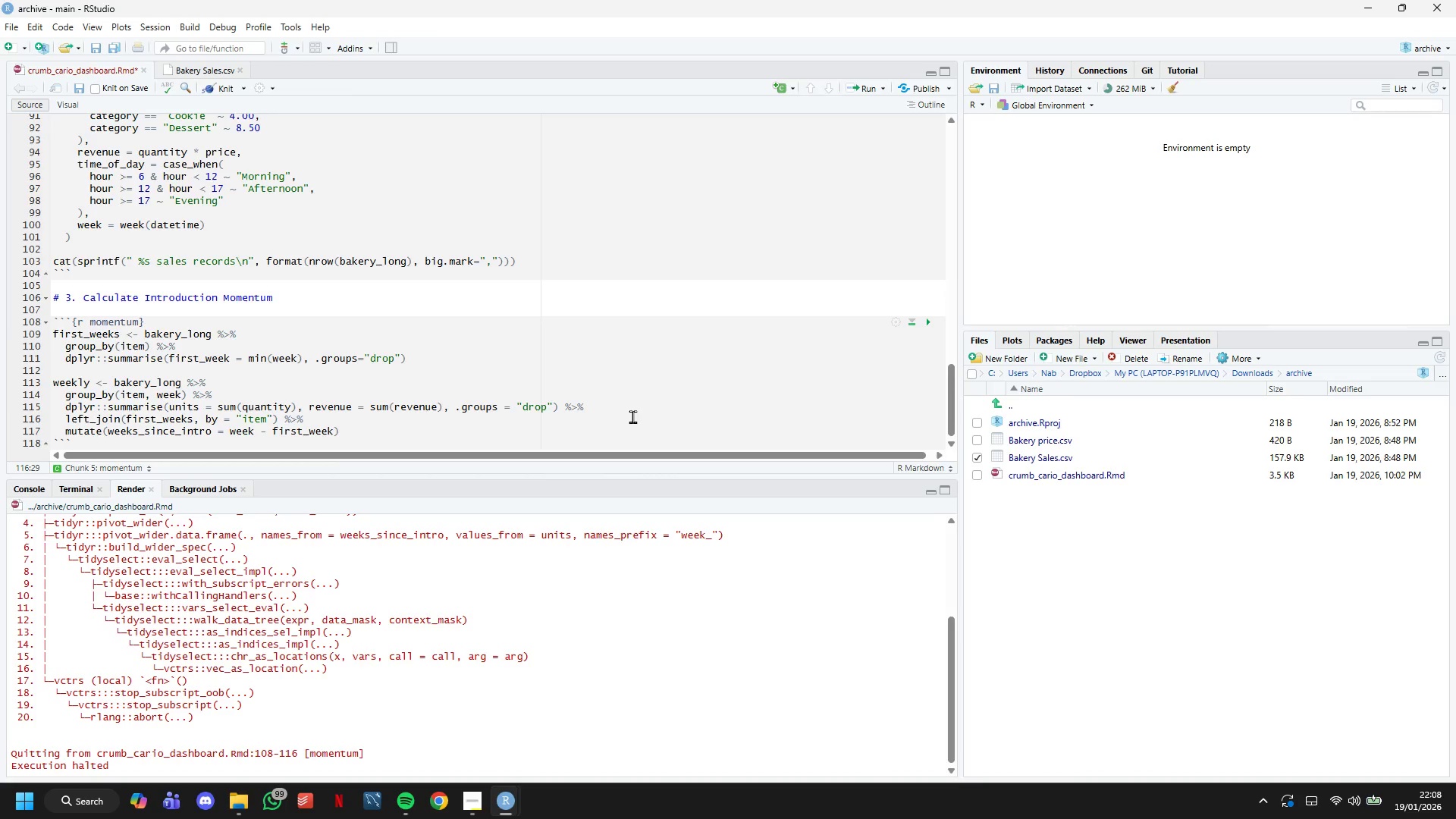 
hold_key(key=ArrowRight, duration=1.36)
 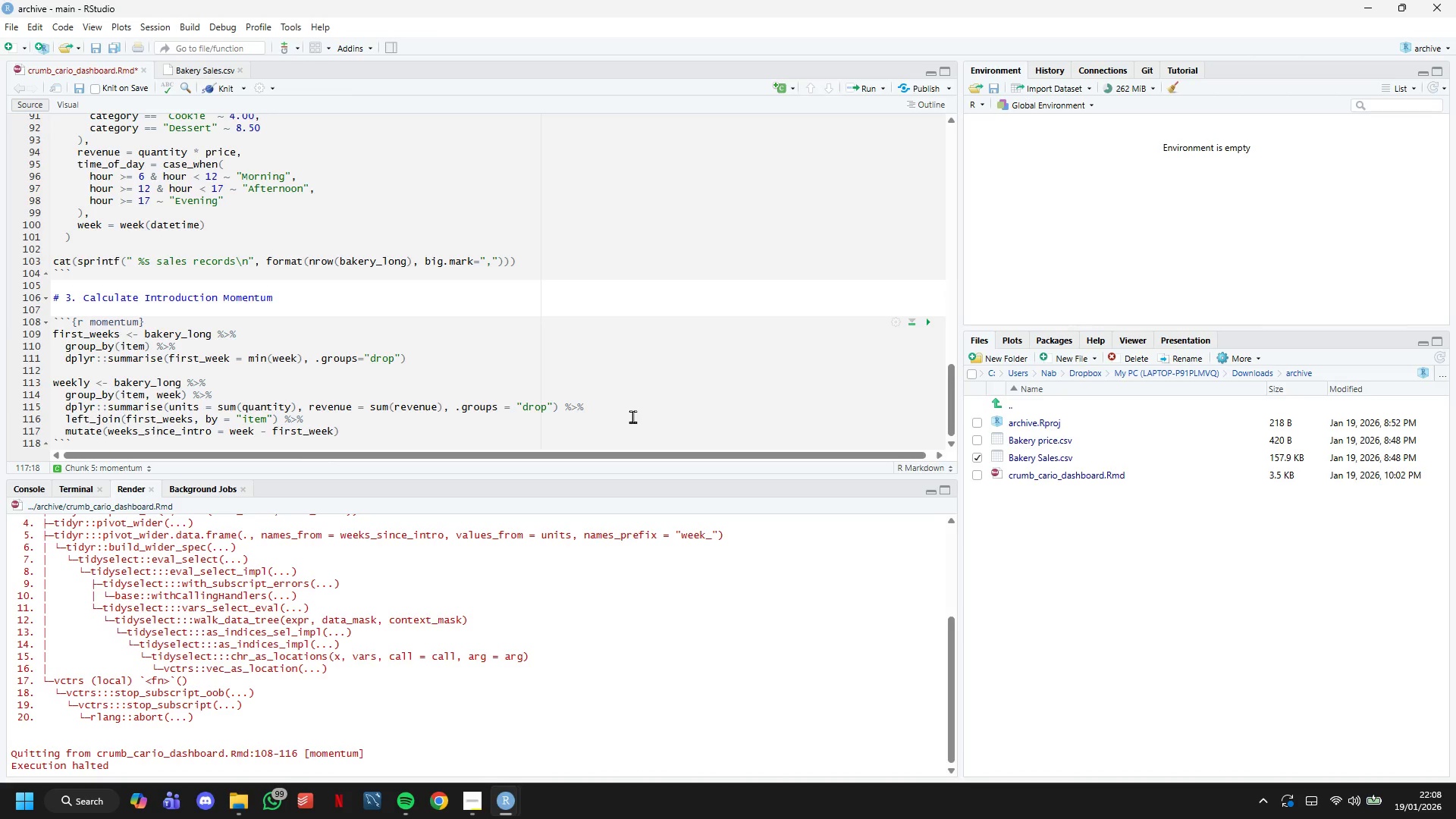 
hold_key(key=ArrowRight, duration=0.62)
 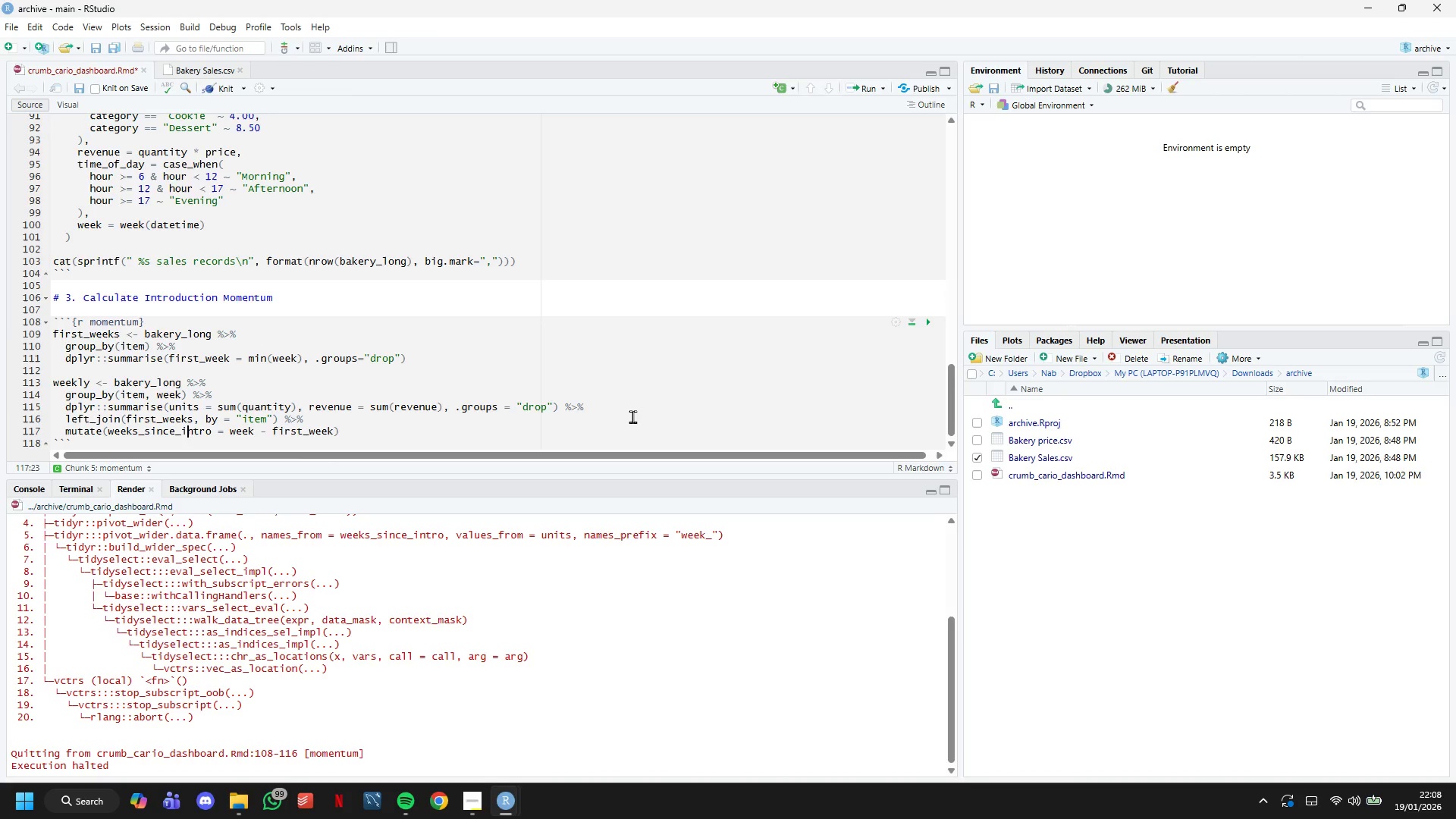 
hold_key(key=ArrowRight, duration=0.75)
 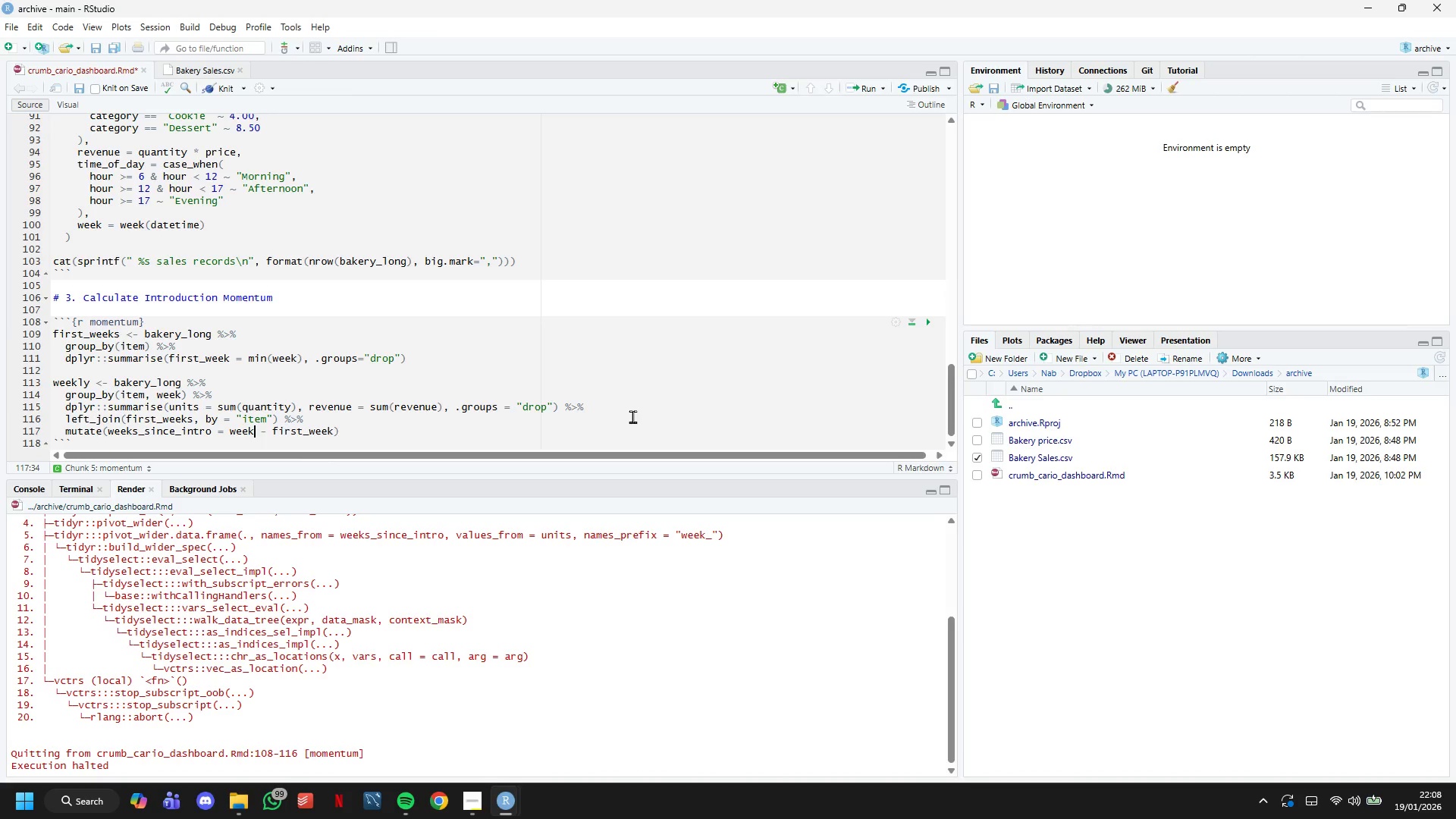 
hold_key(key=ArrowRight, duration=1.51)
 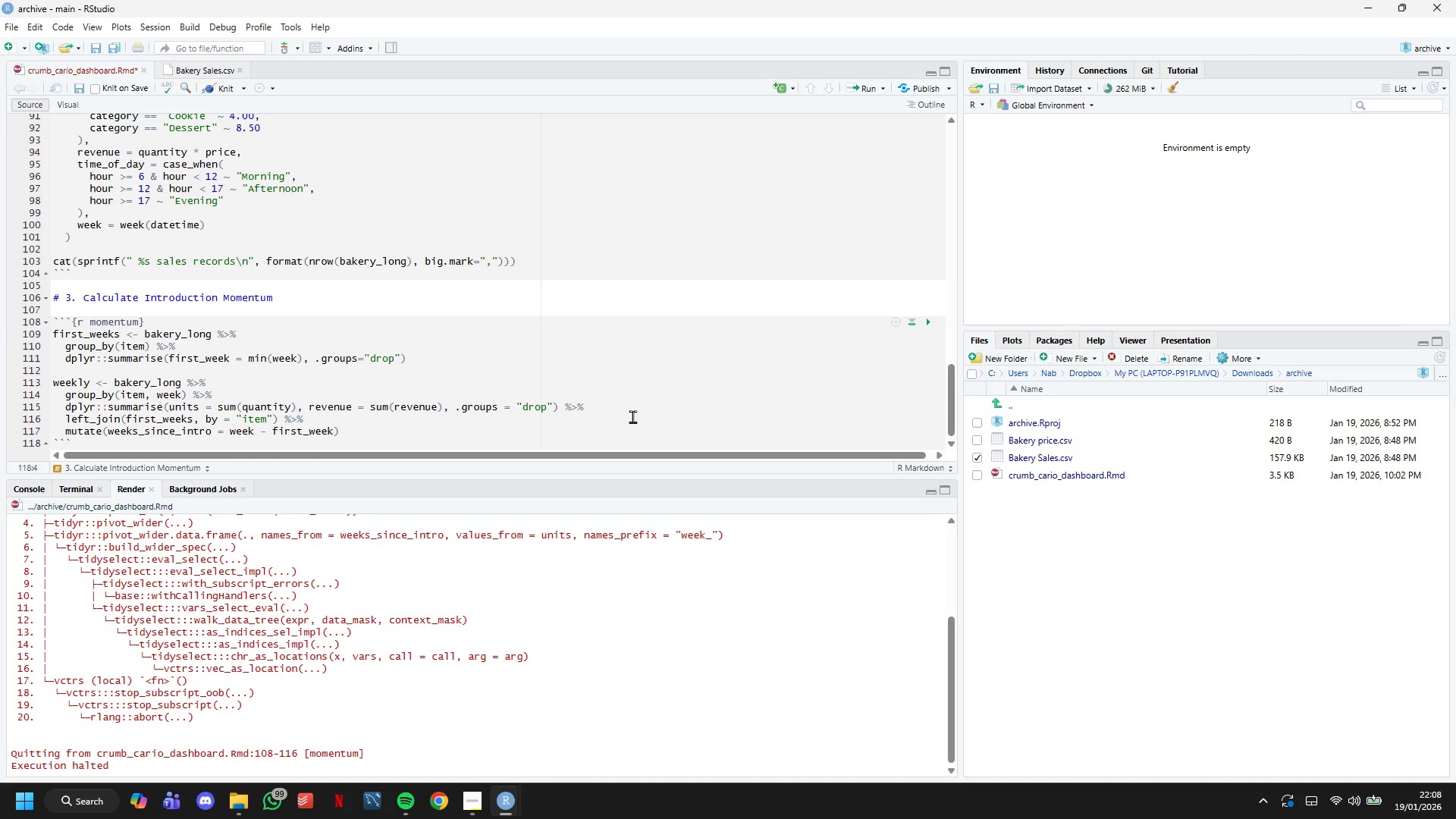 
hold_key(key=ArrowRight, duration=0.42)
 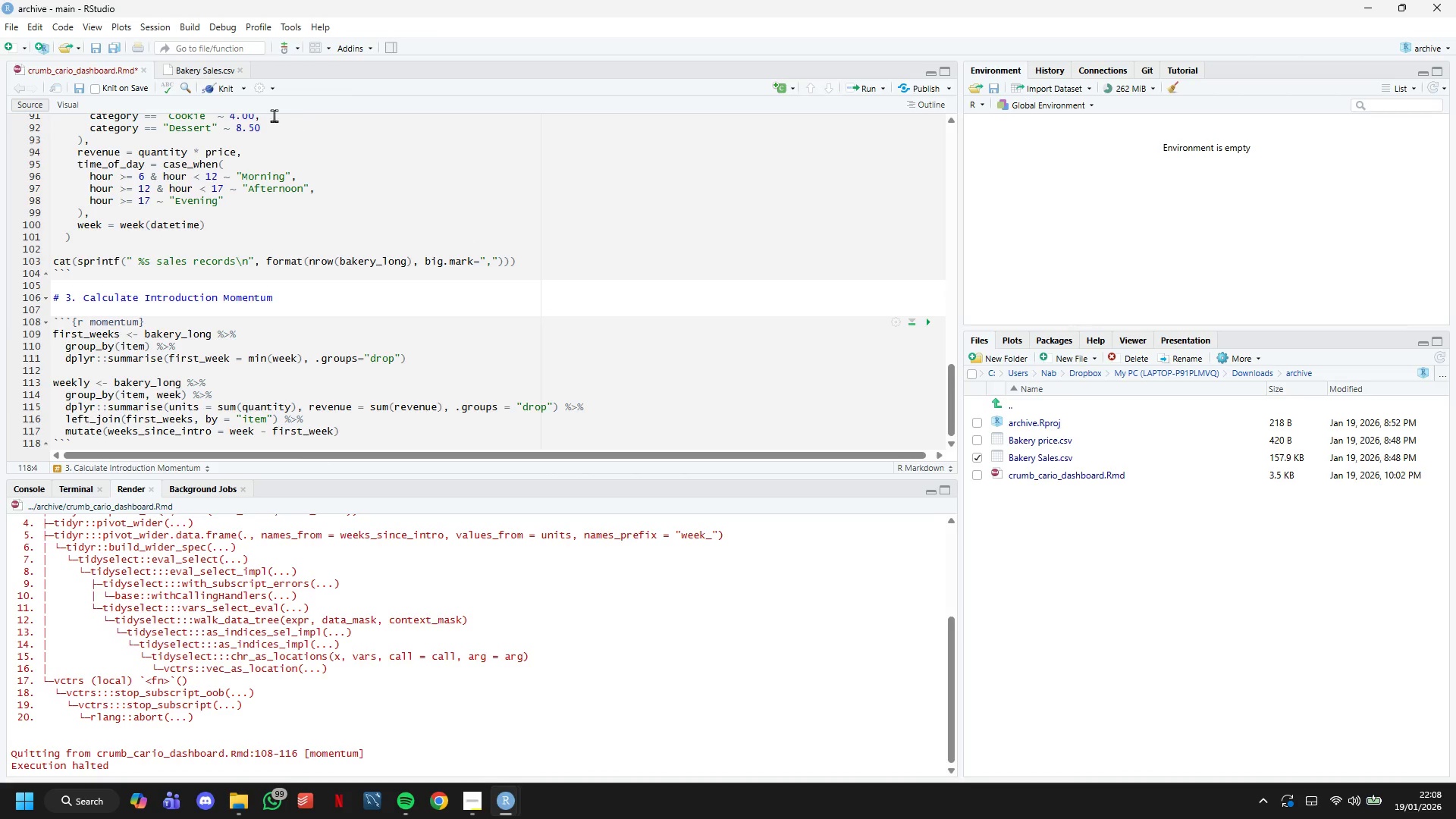 
left_click([216, 91])
 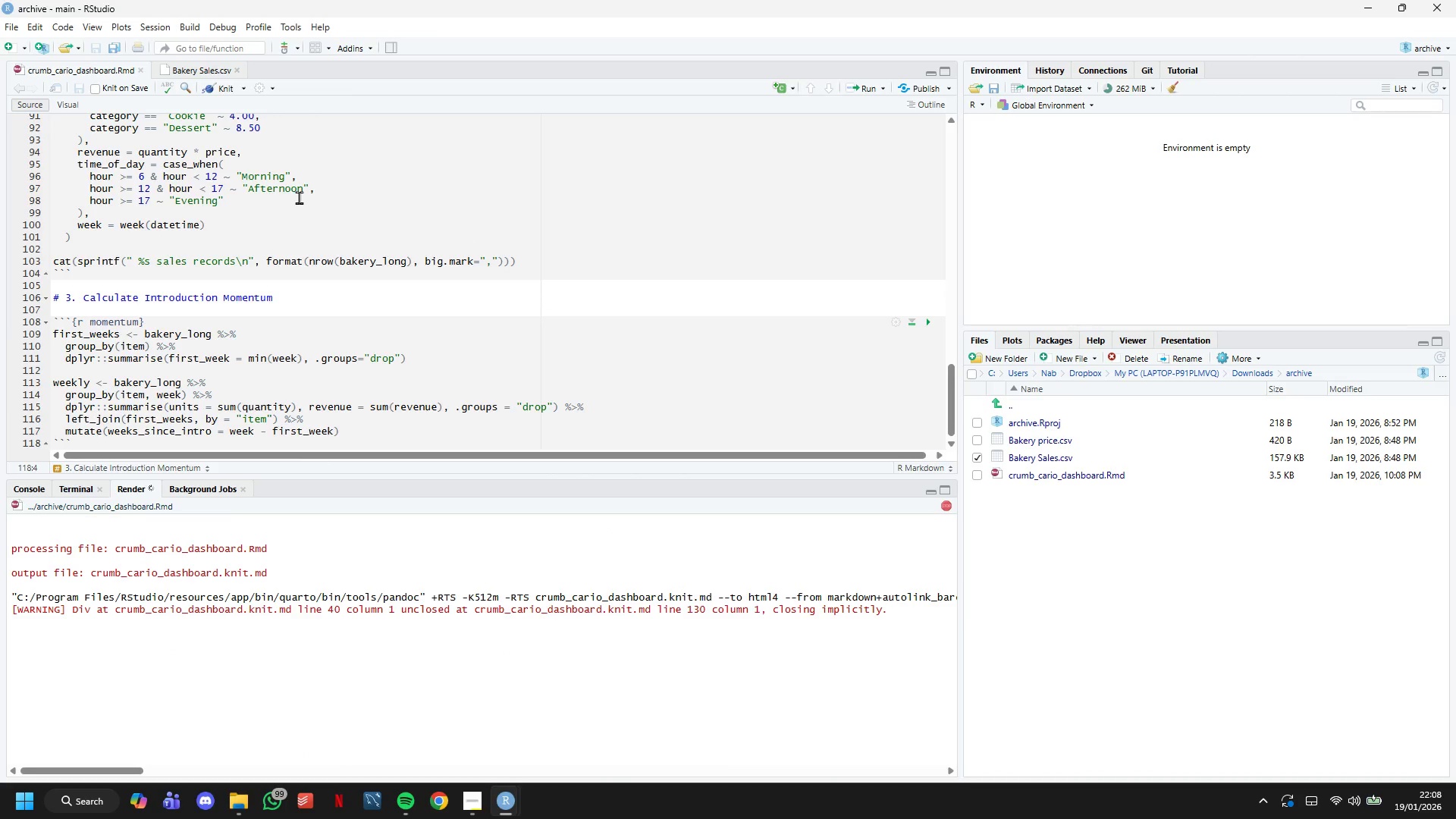 
wait(6.95)
 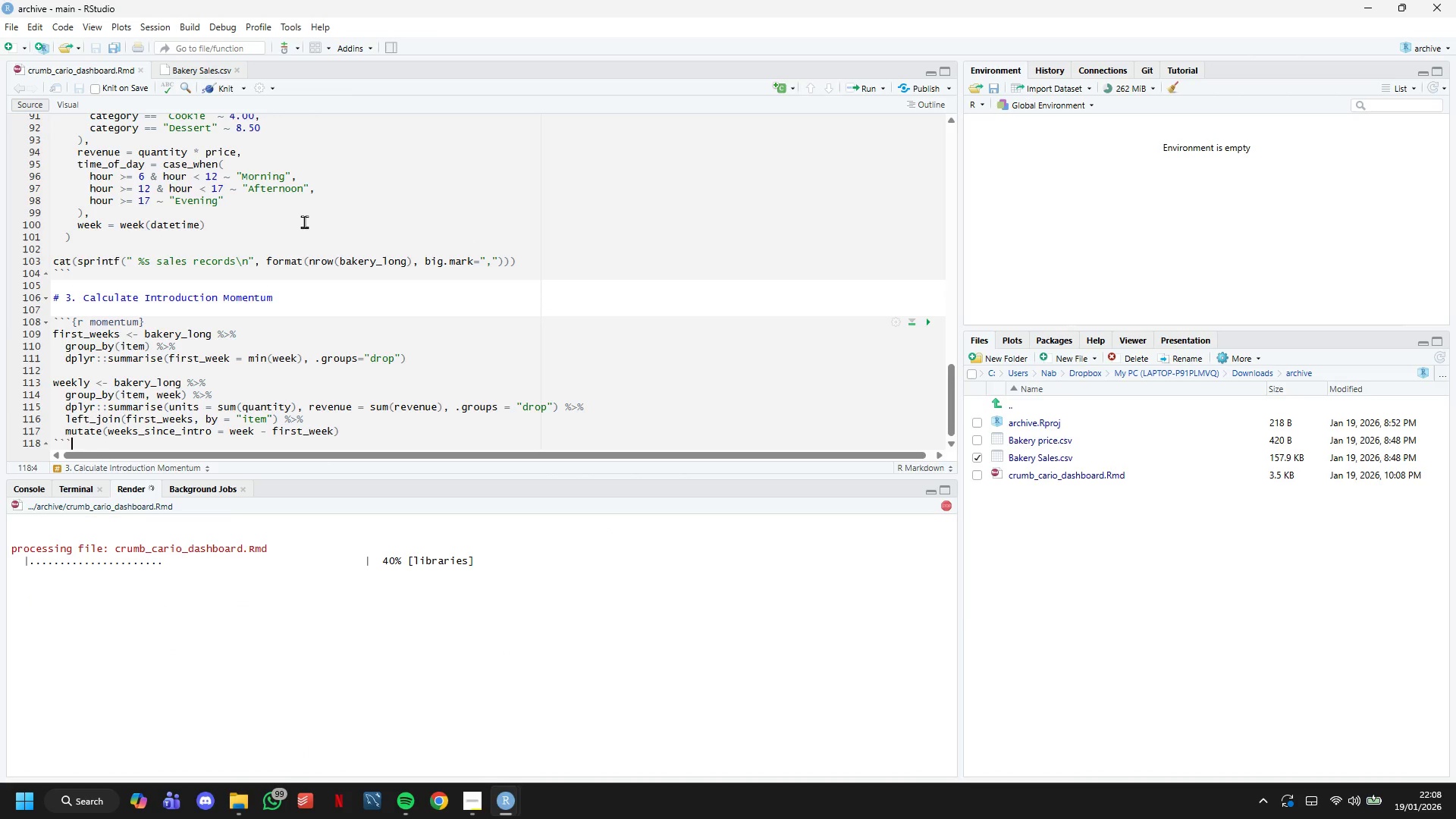 
scroll: coordinate [786, 391], scroll_direction: down, amount: 3.0
 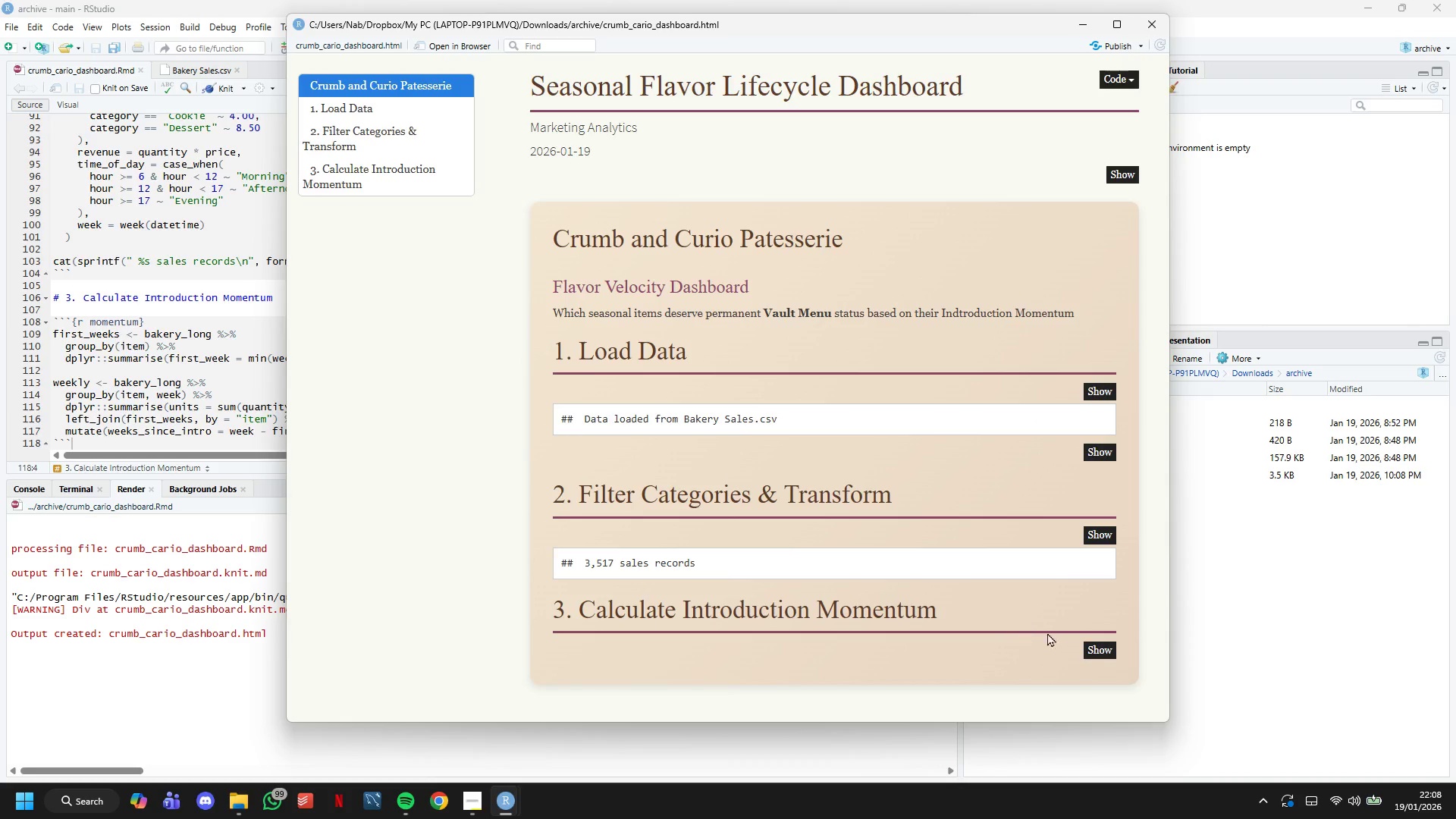 
left_click([1099, 654])
 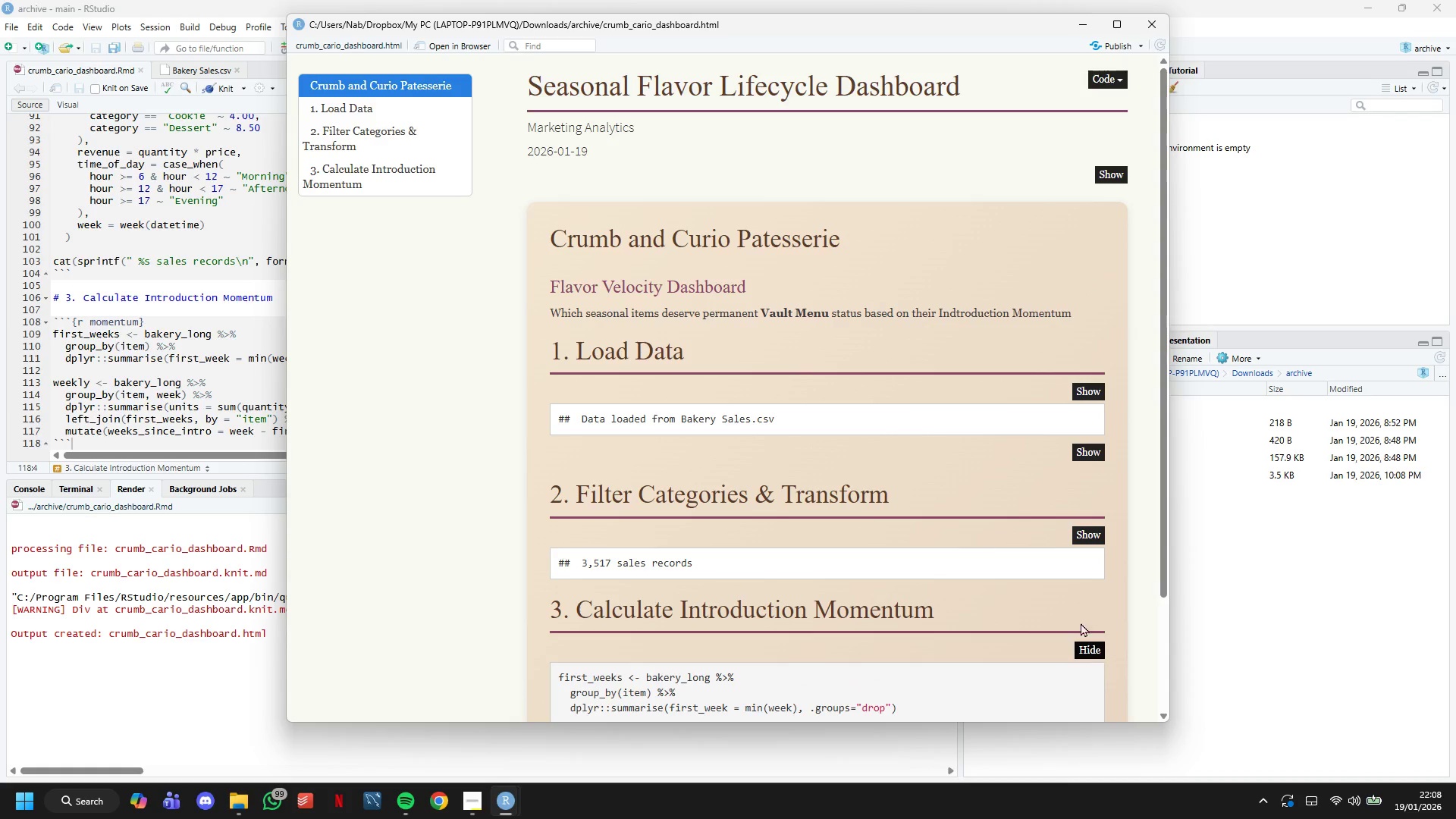 
scroll: coordinate [1056, 553], scroll_direction: down, amount: 6.0
 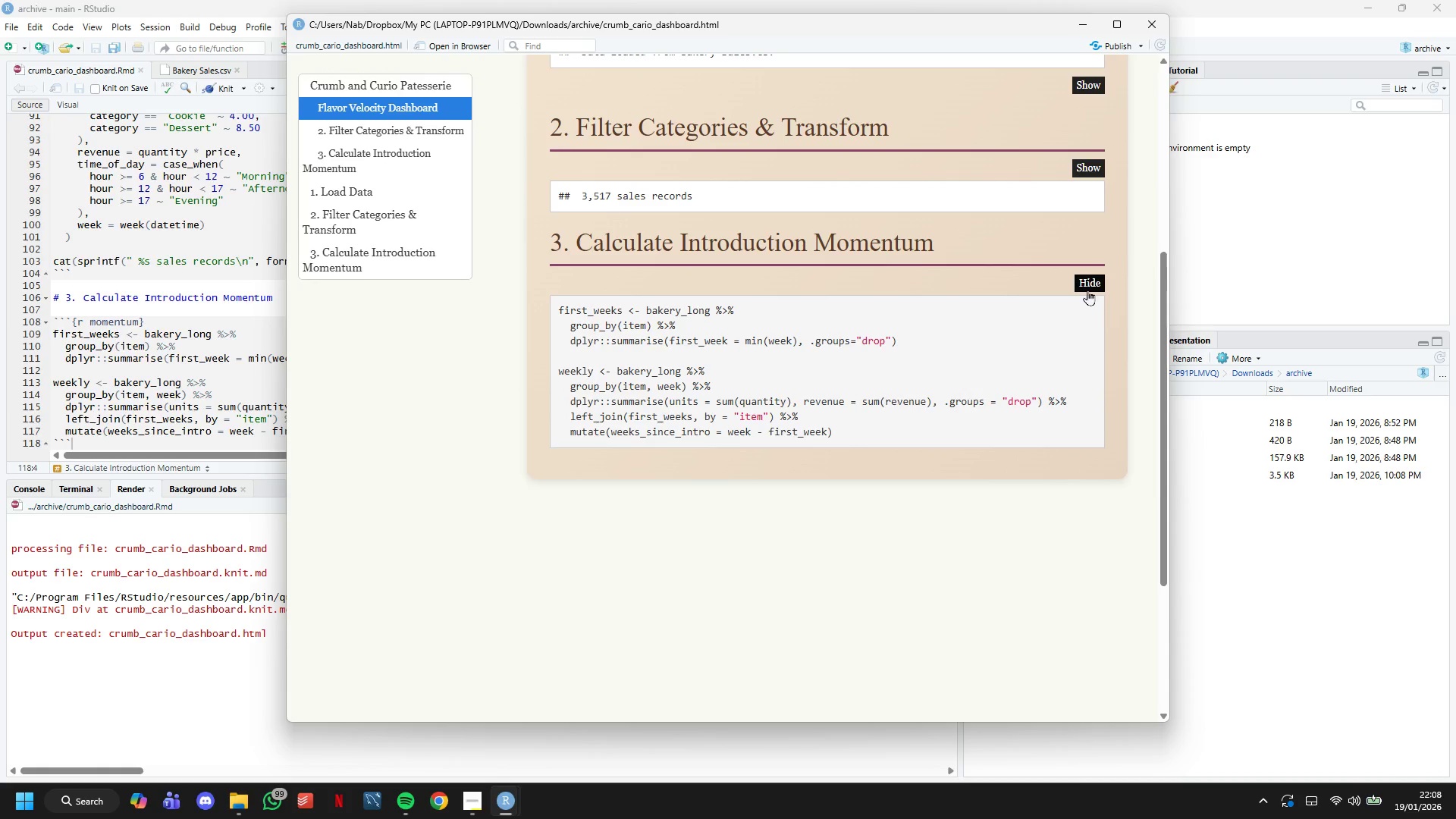 
left_click([1088, 278])
 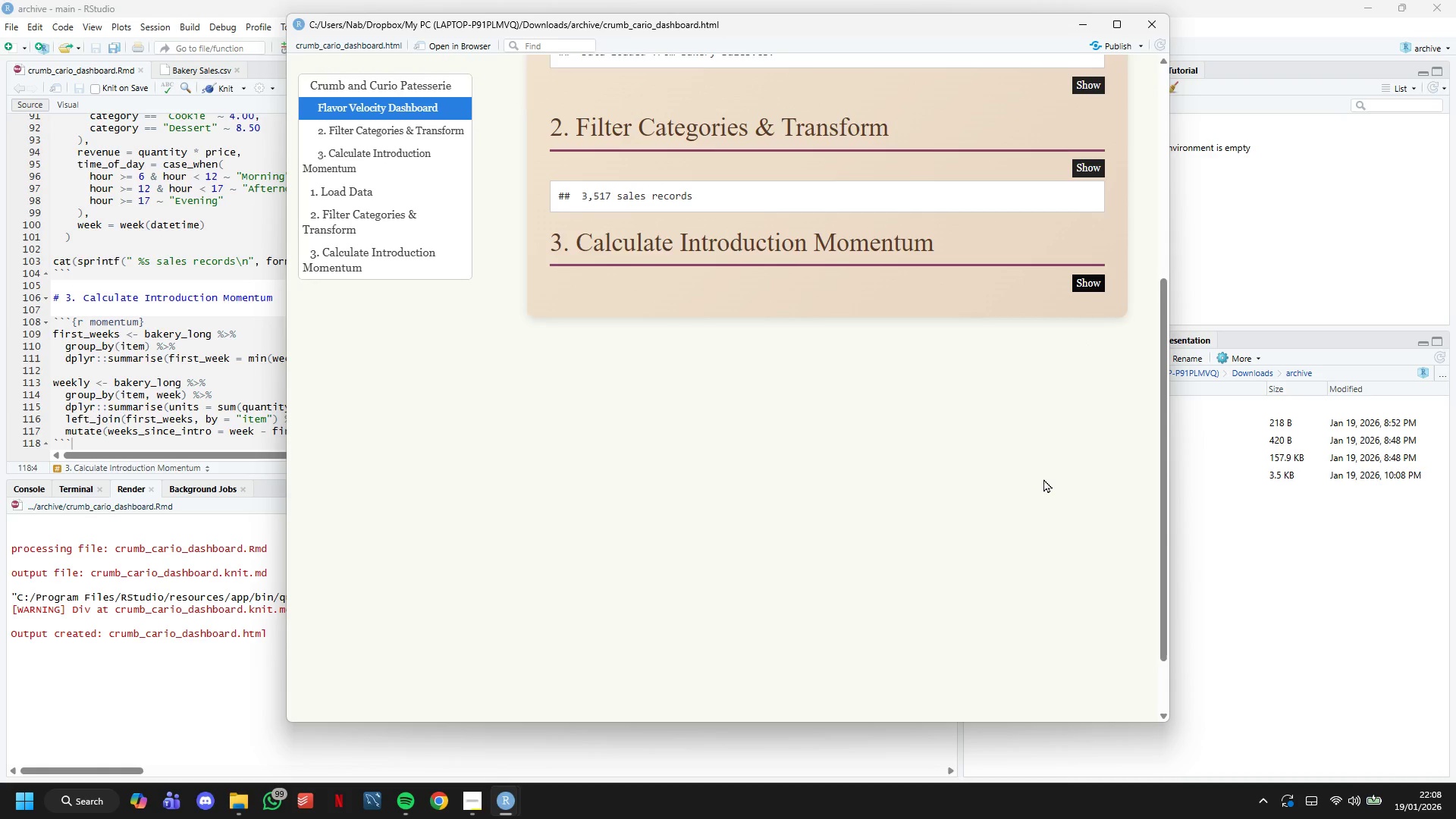 
scroll: coordinate [1073, 366], scroll_direction: up, amount: 10.0
 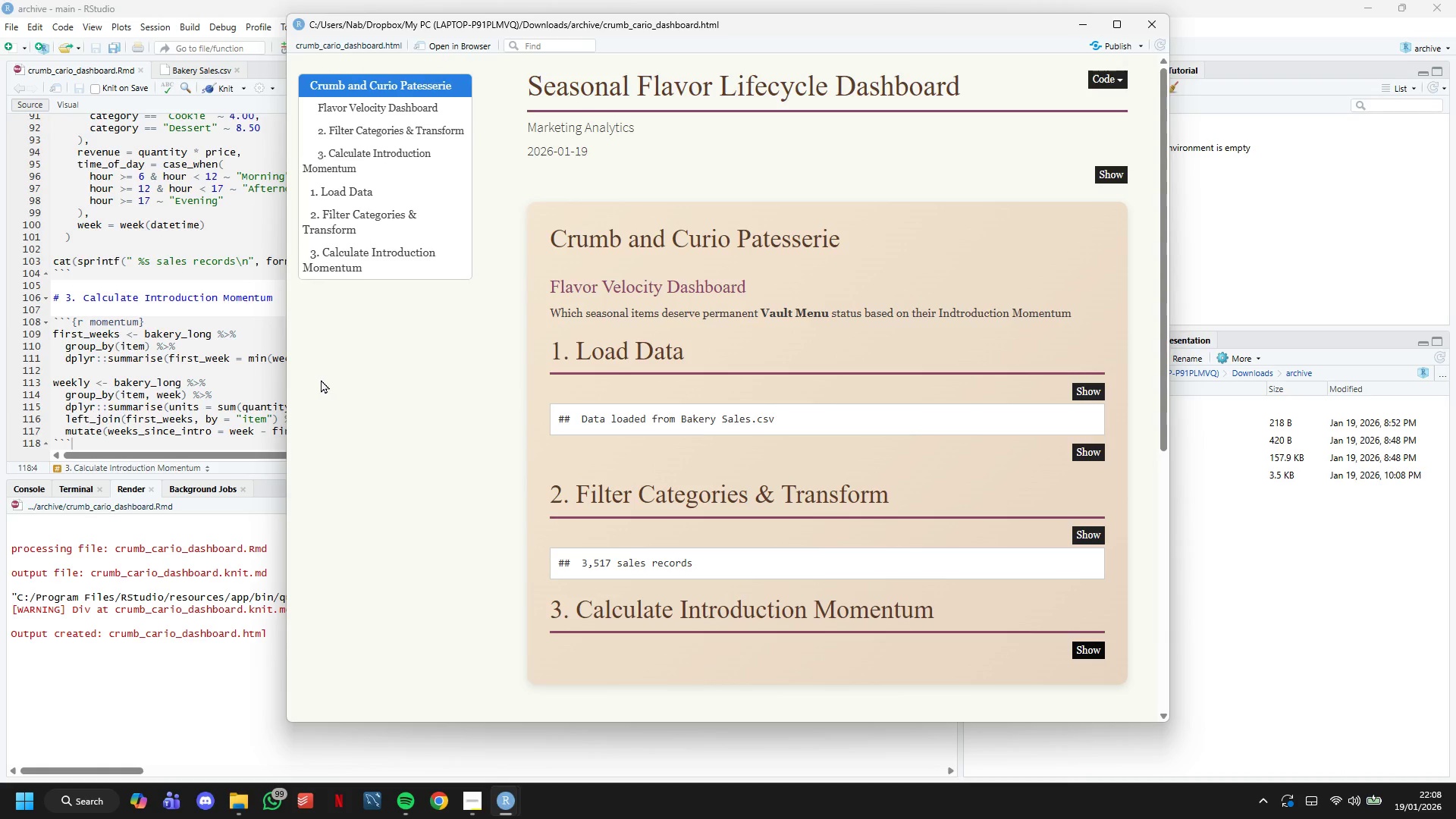 
left_click([145, 353])
 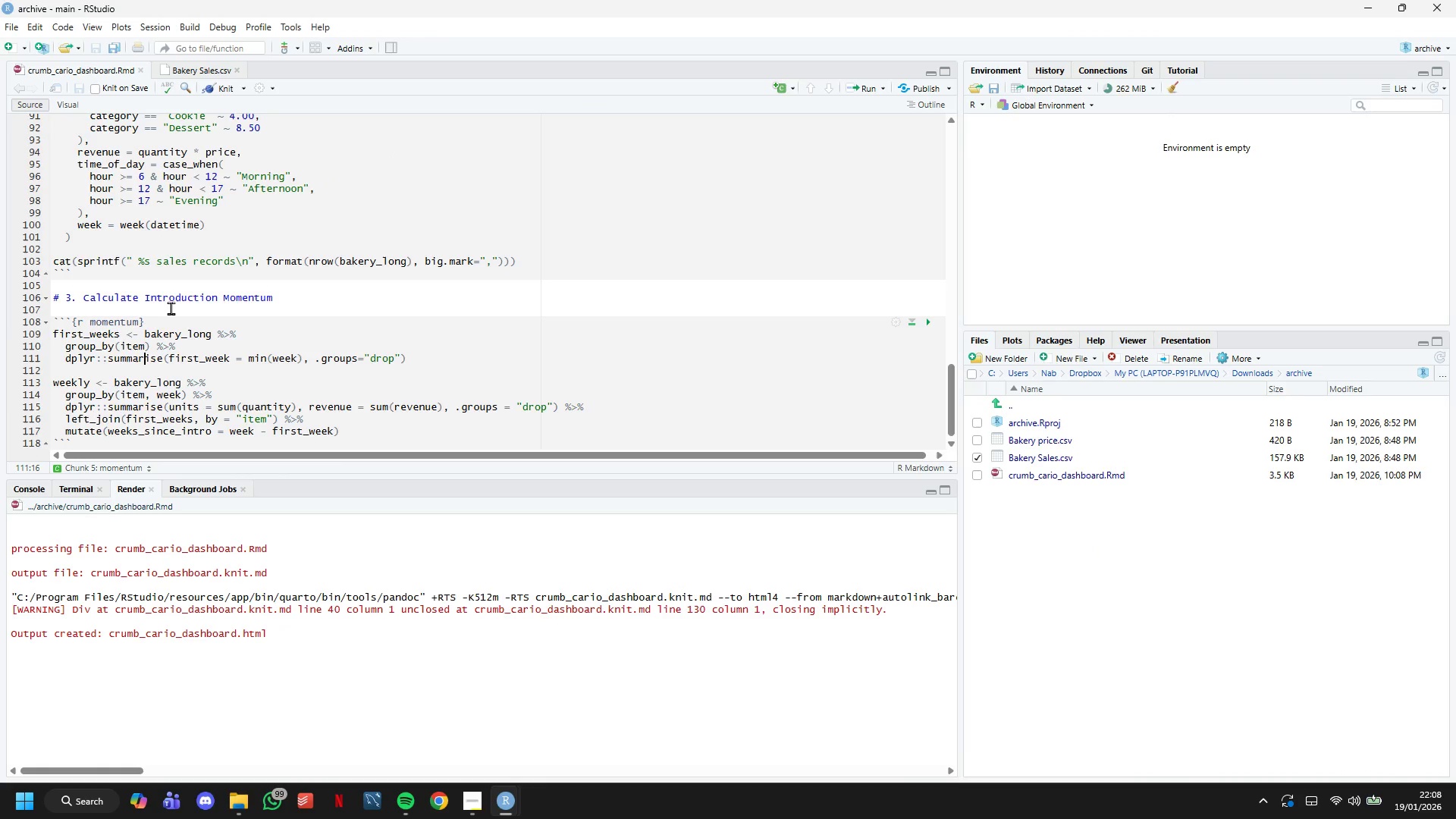 
scroll: coordinate [172, 303], scroll_direction: down, amount: 4.0
 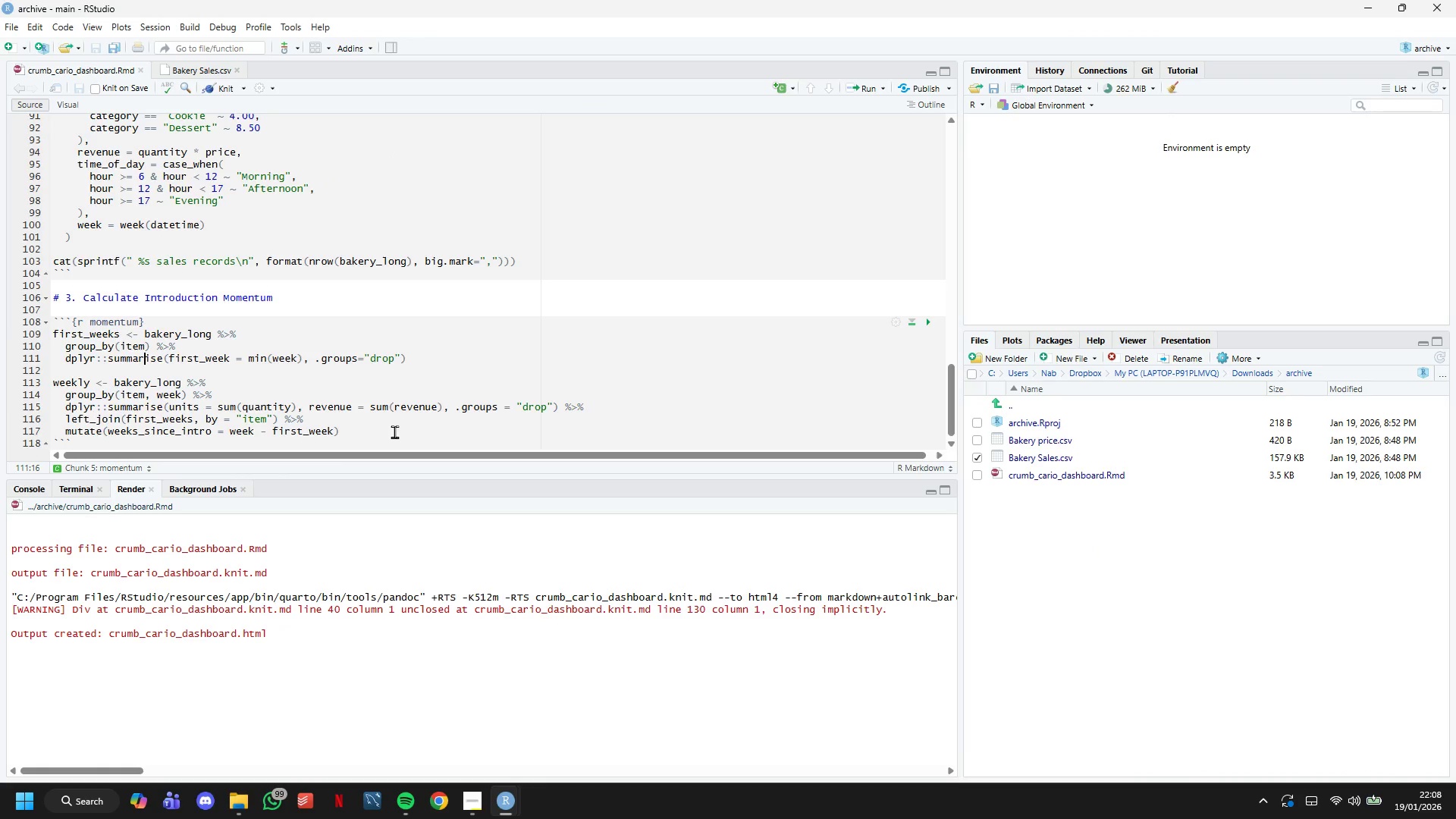 
left_click([394, 431])
 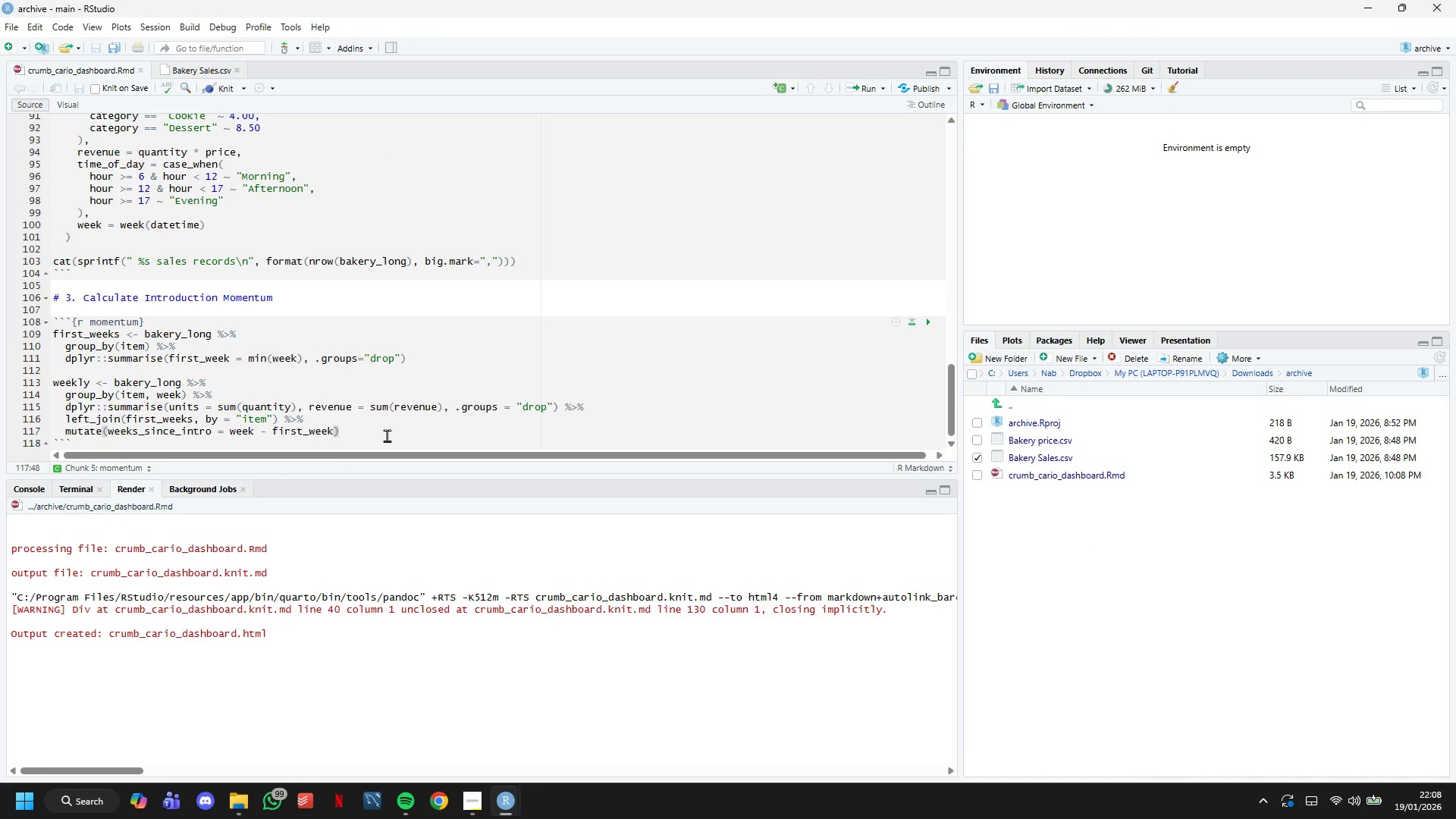 
key(Enter)
 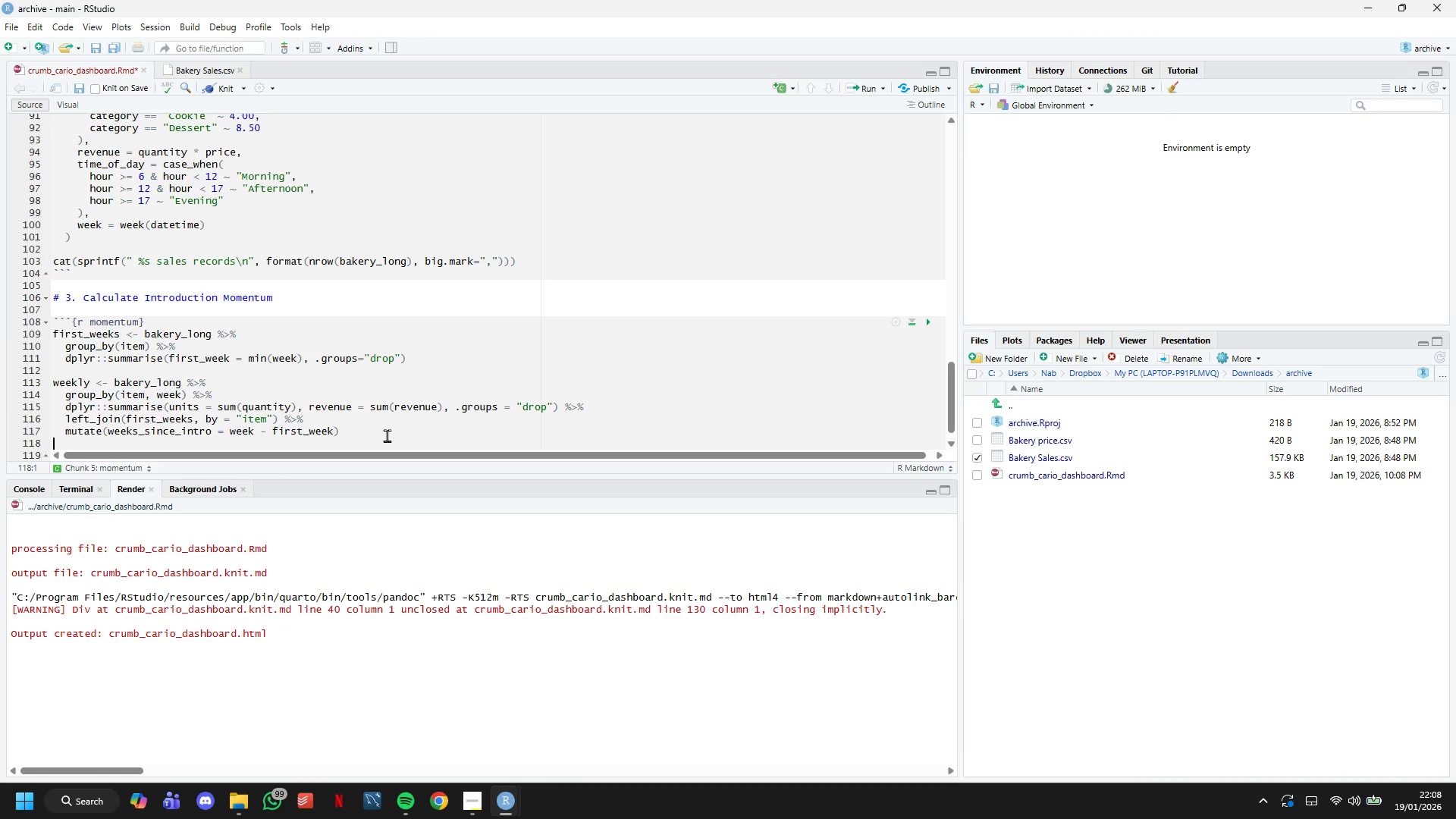 
key(Enter)
 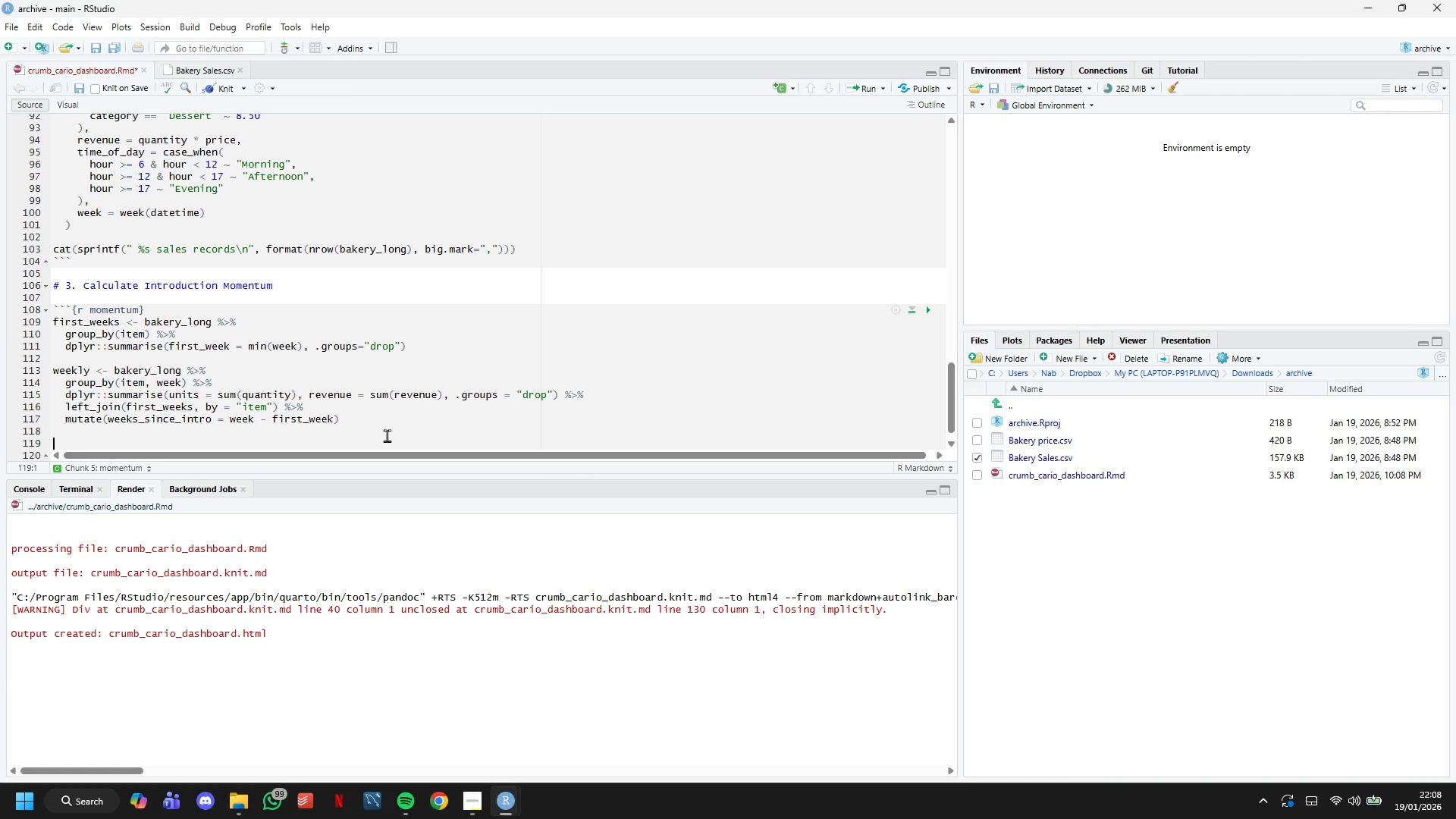 
wait(13.09)
 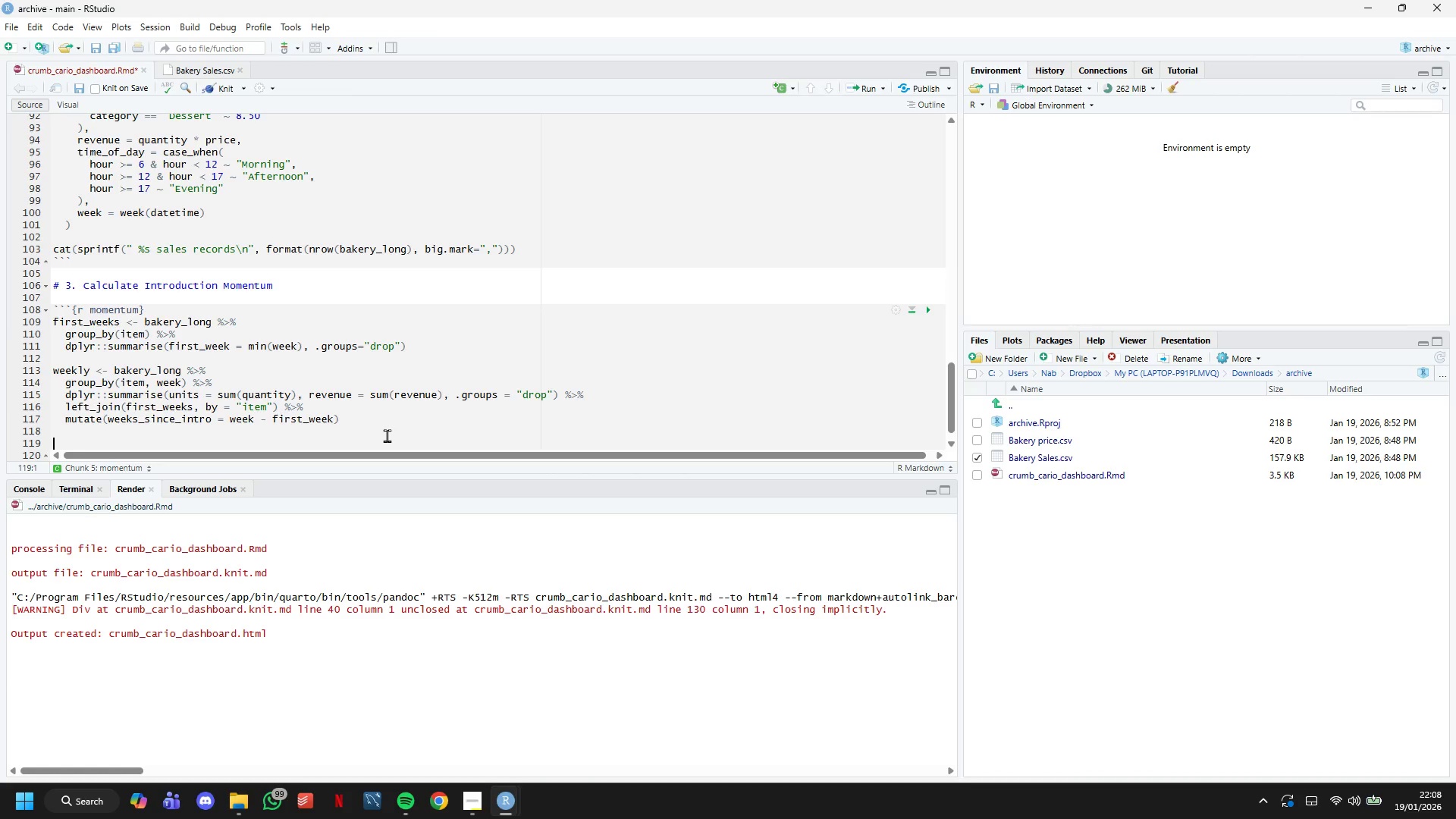 
key(Backspace)
 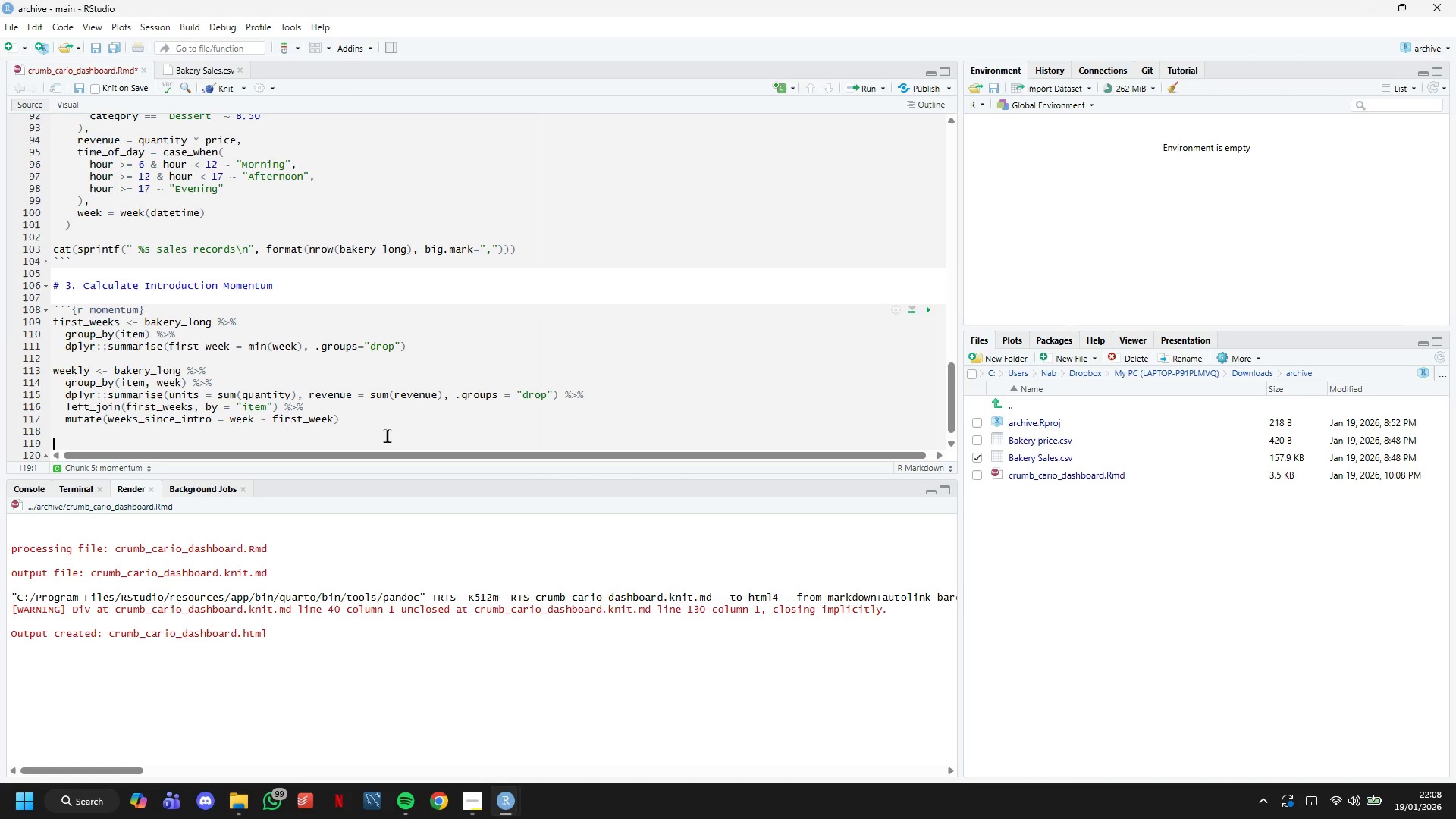 
key(Enter)
 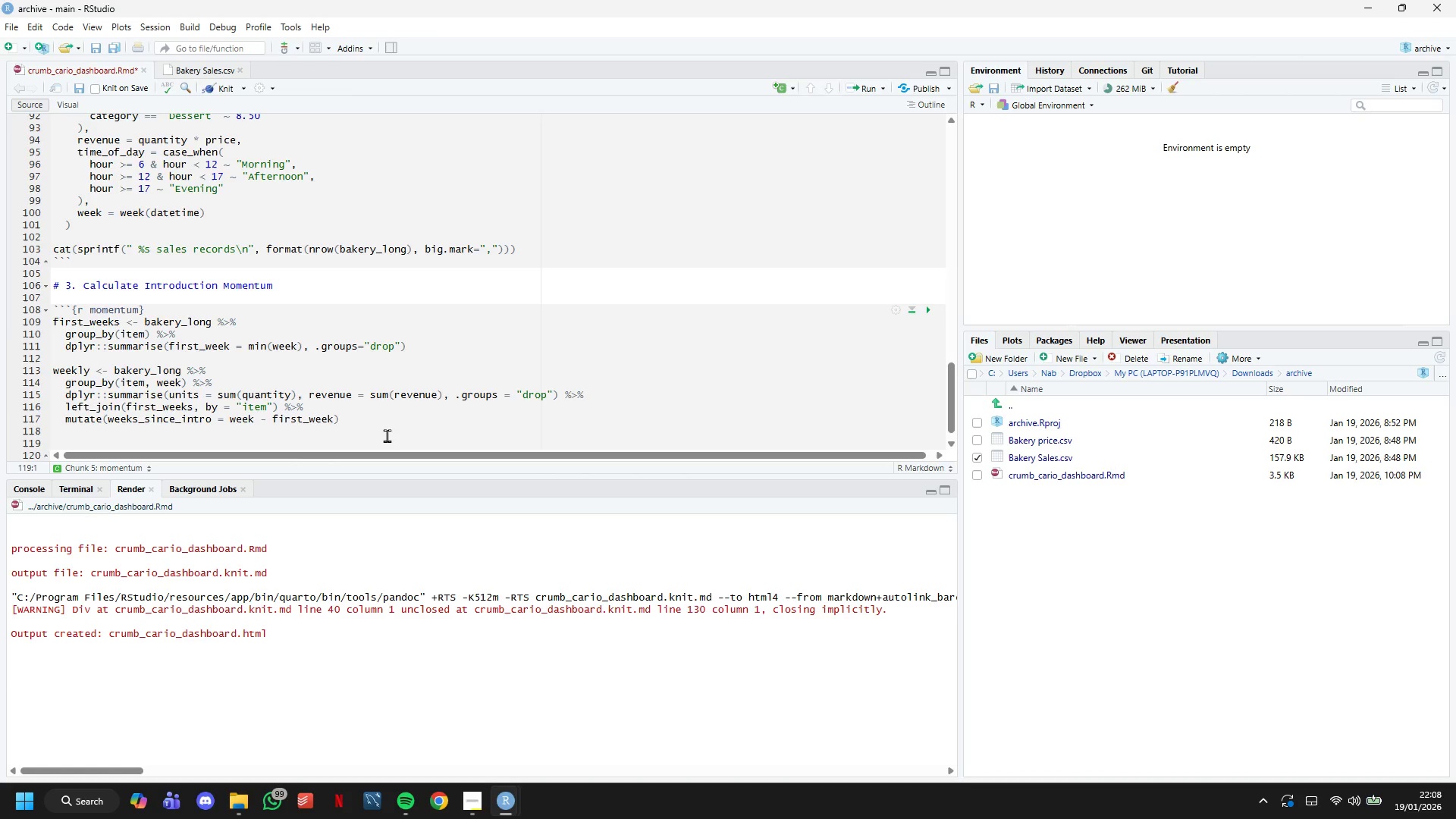 
key(ArrowDown)
 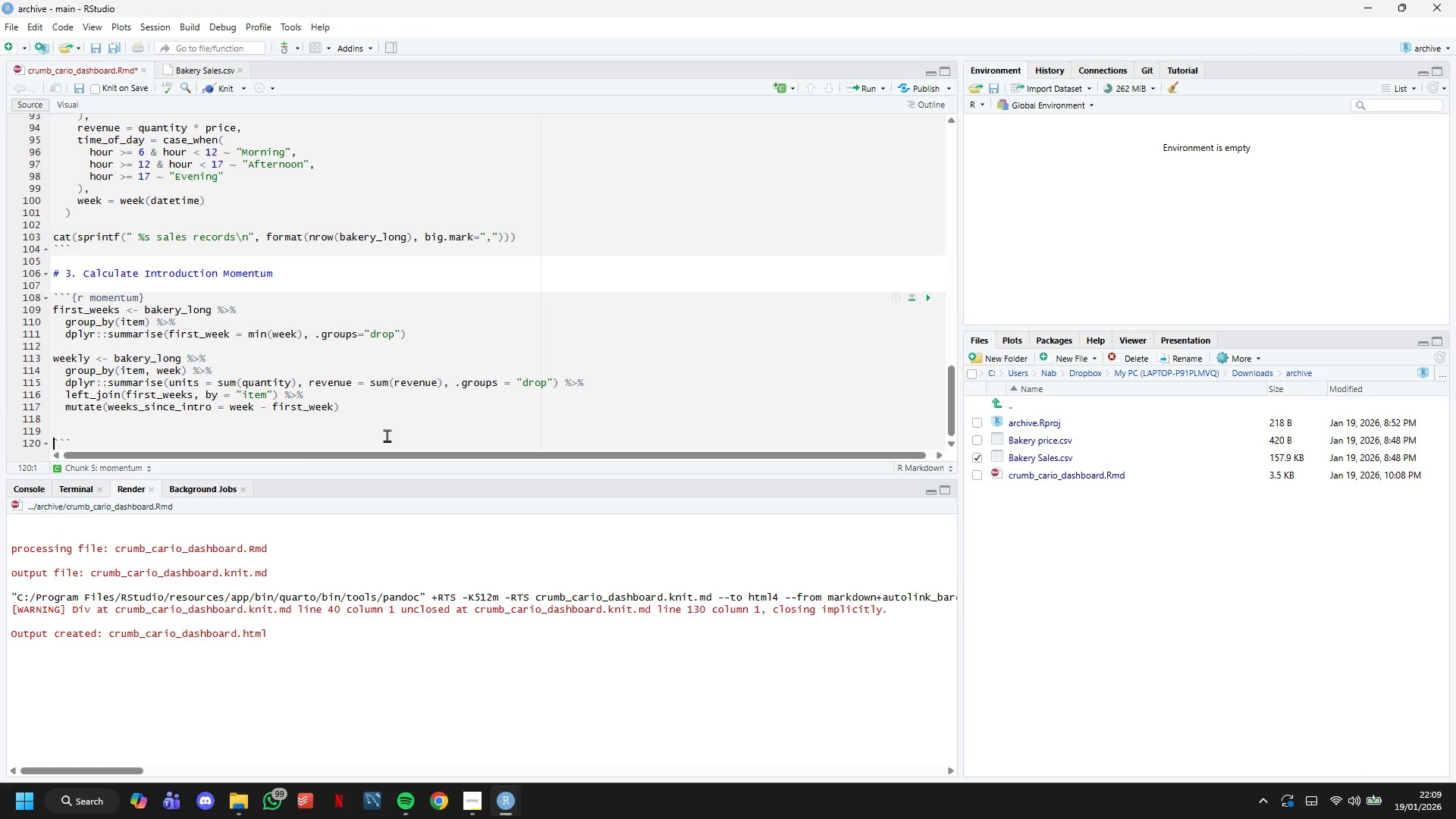 
key(ArrowLeft)
 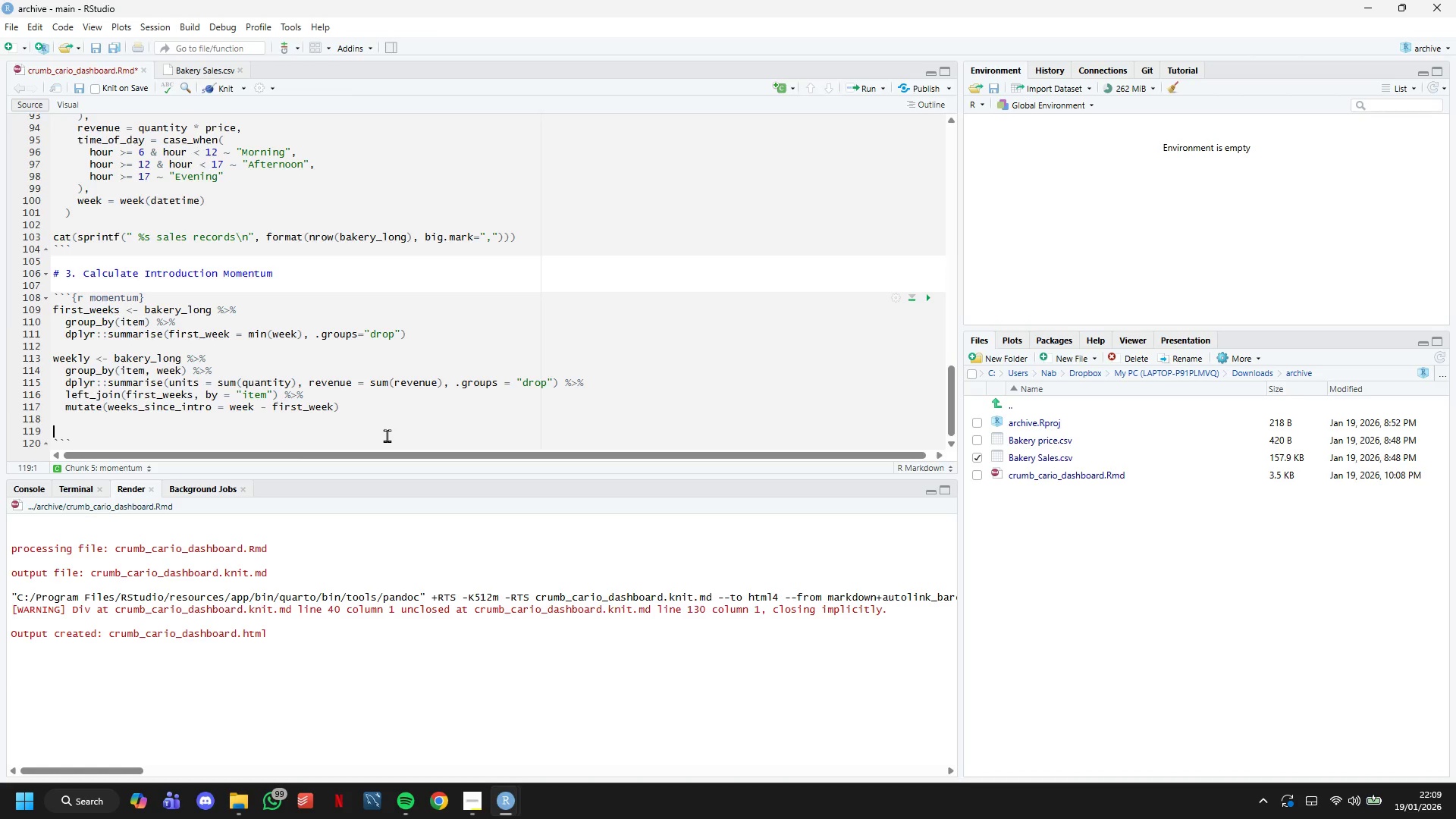 
key(Enter)
 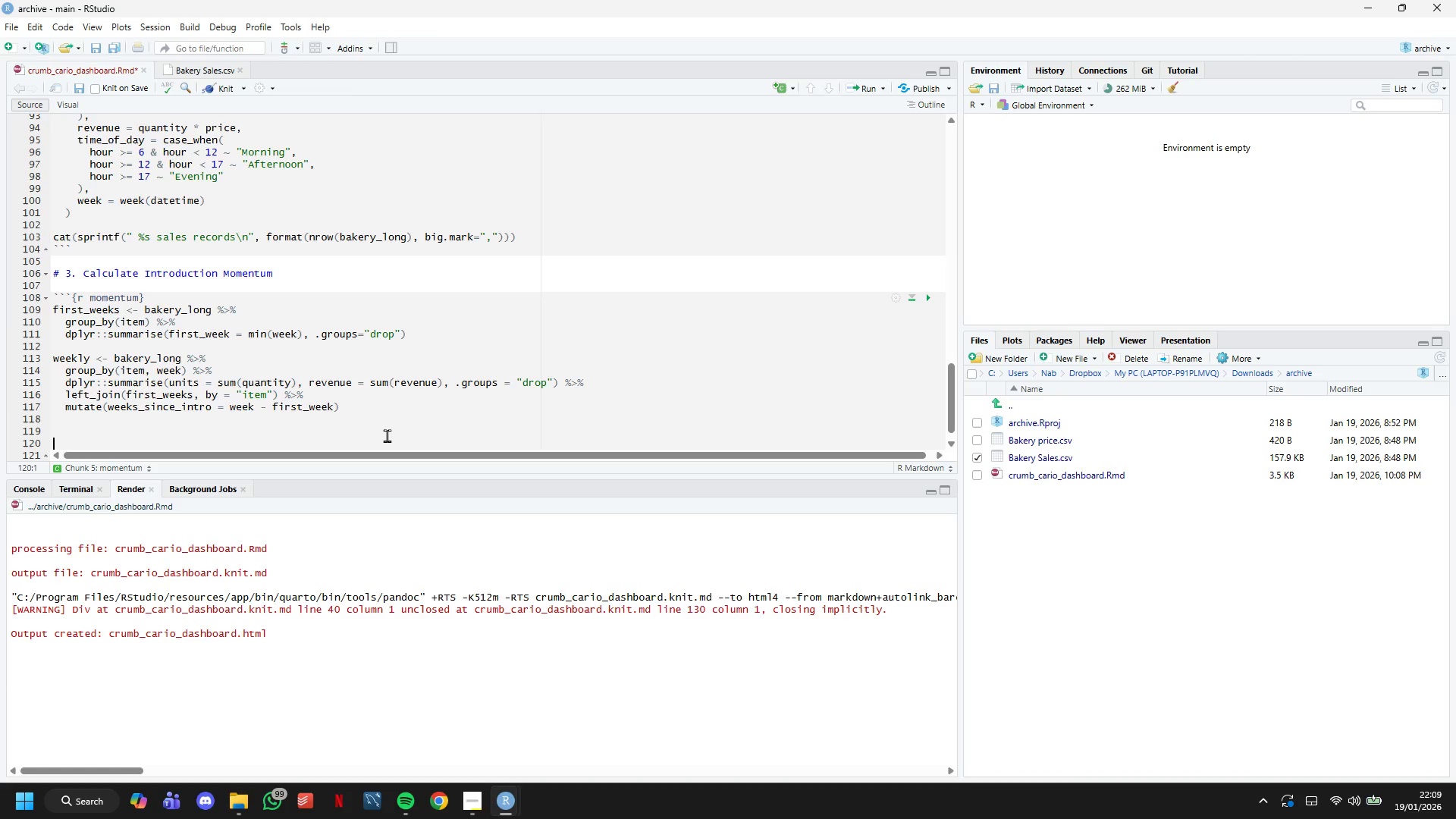 
key(ArrowUp)
 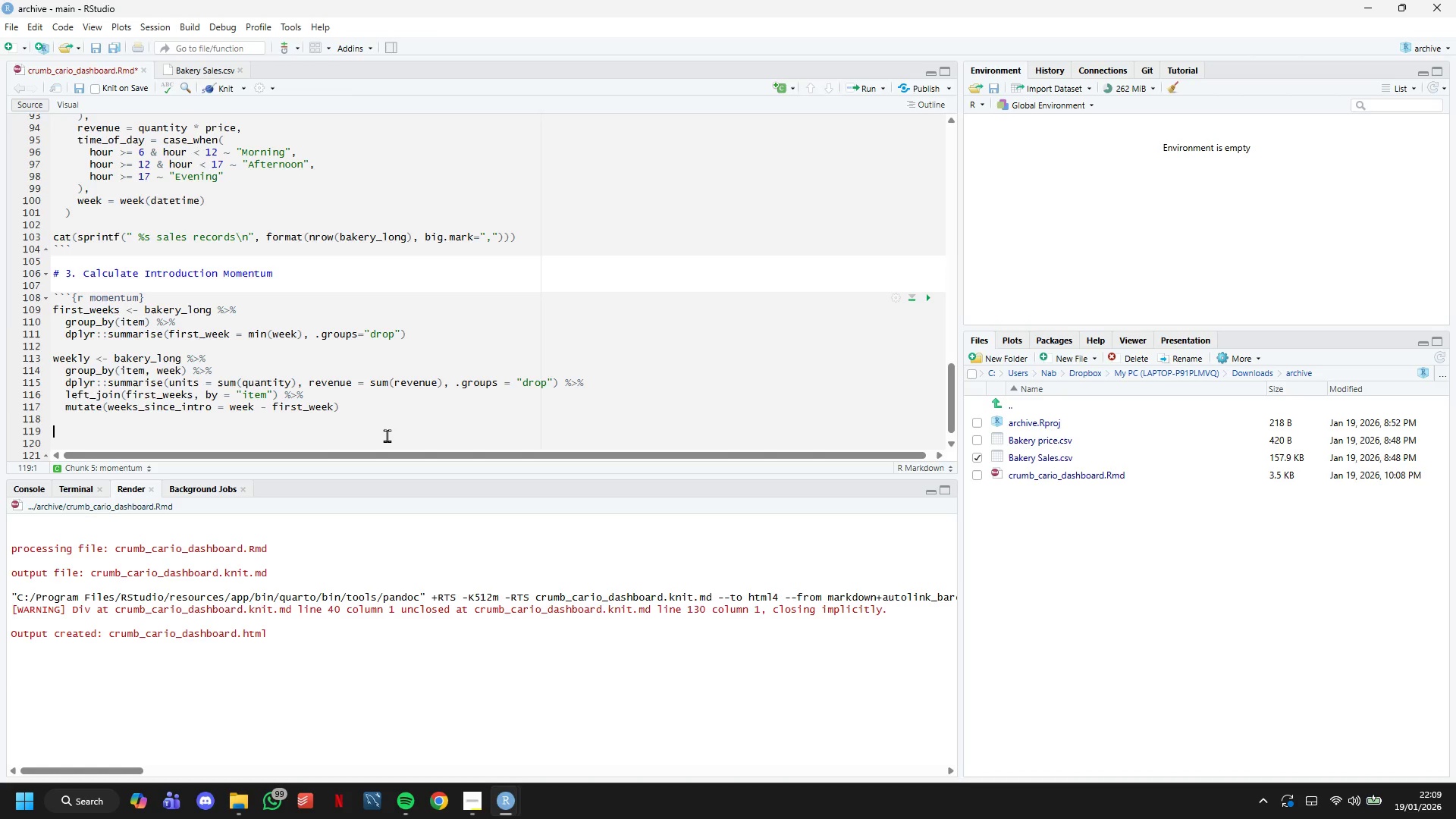 
wait(6.83)
 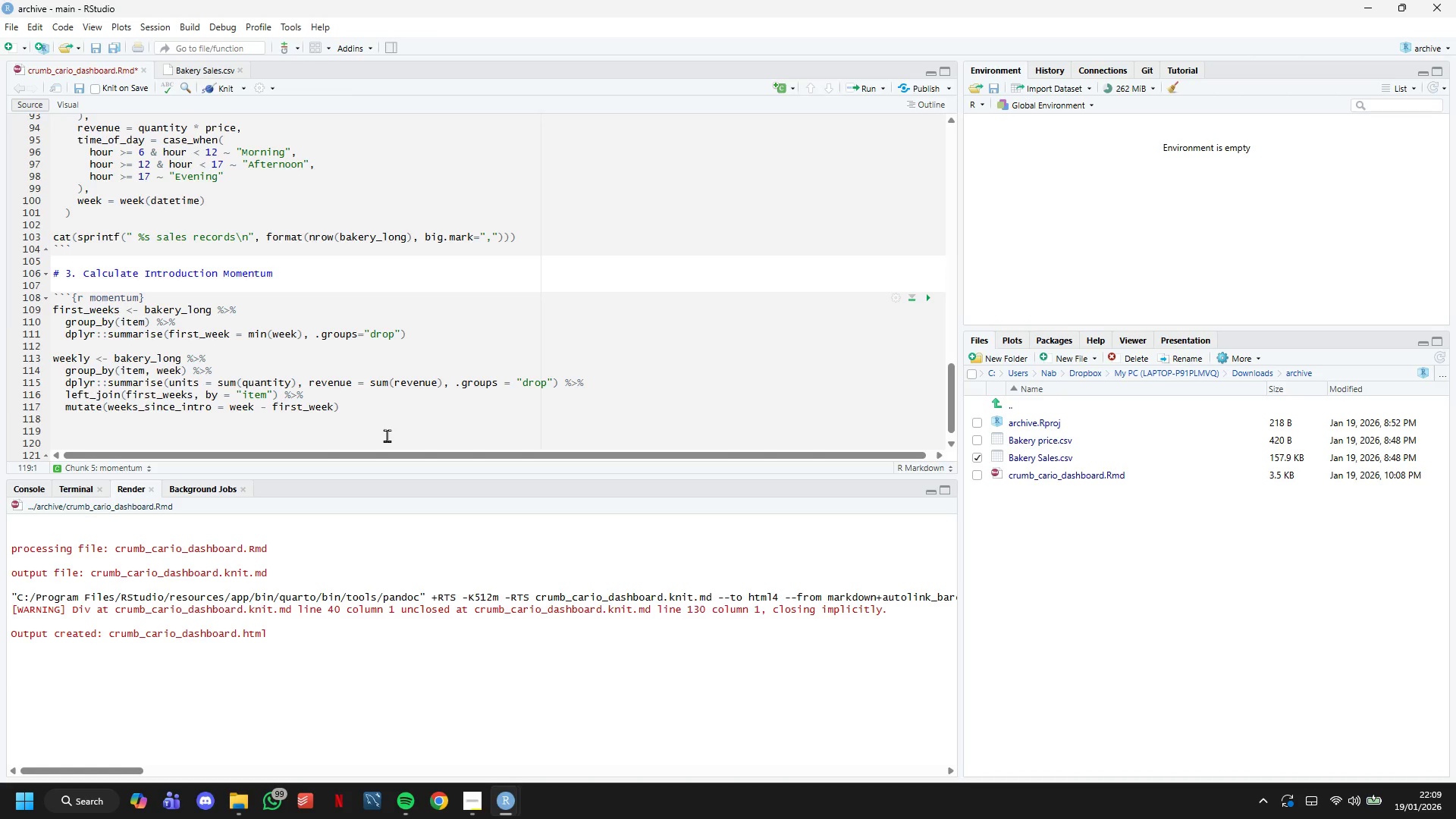 
type(momentum <- weekly %>%)
 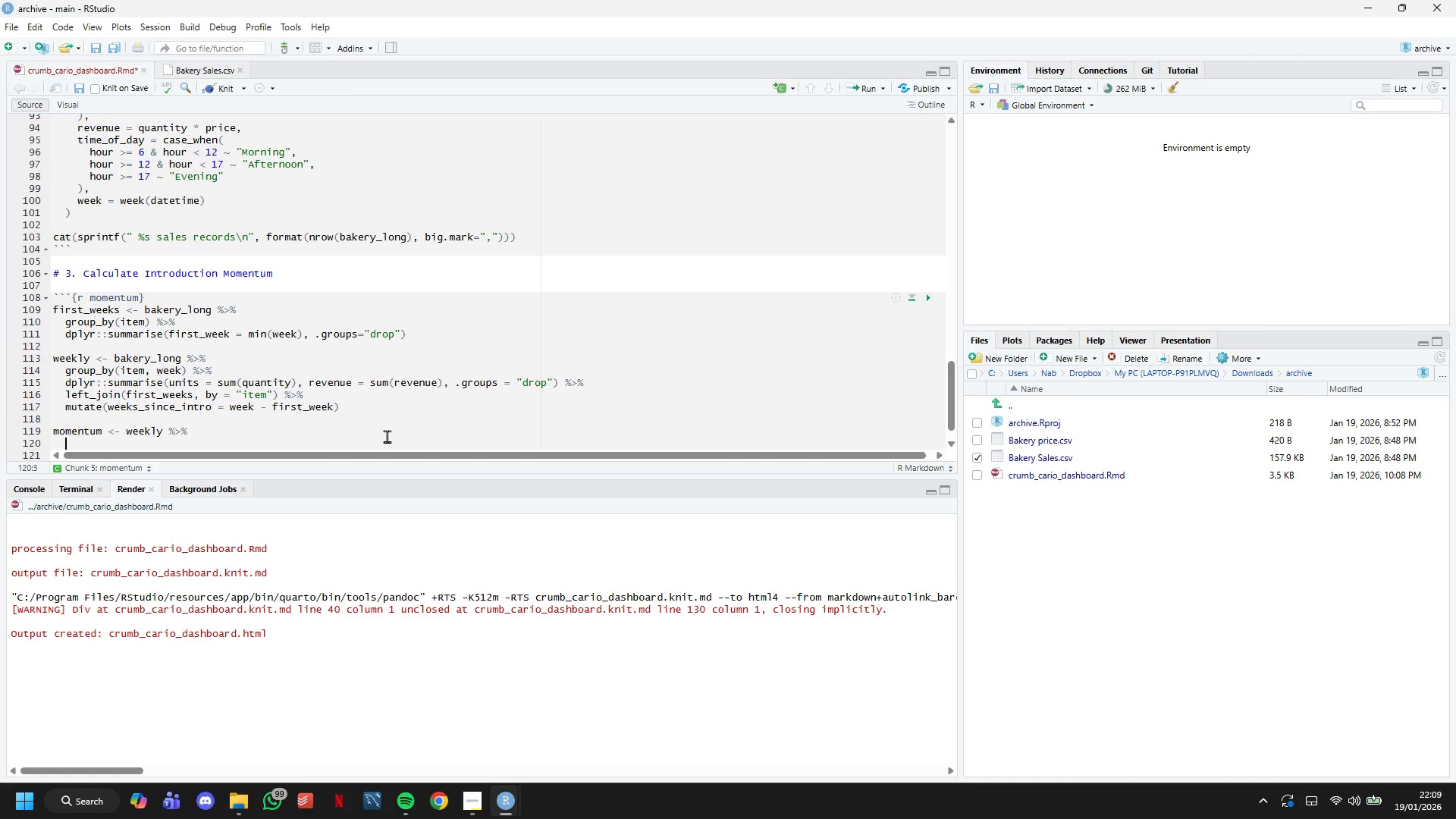 
 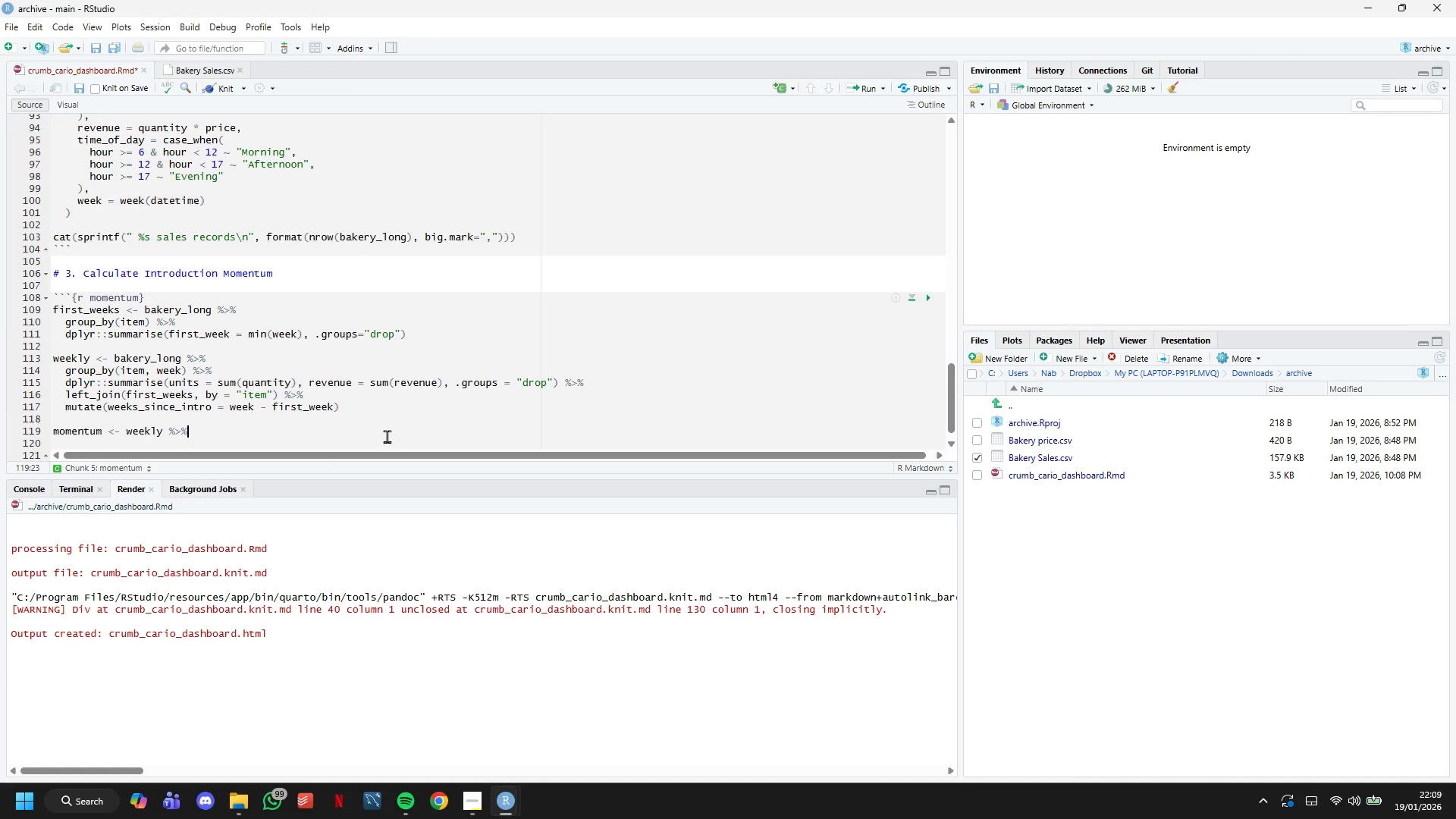 
key(Enter)
 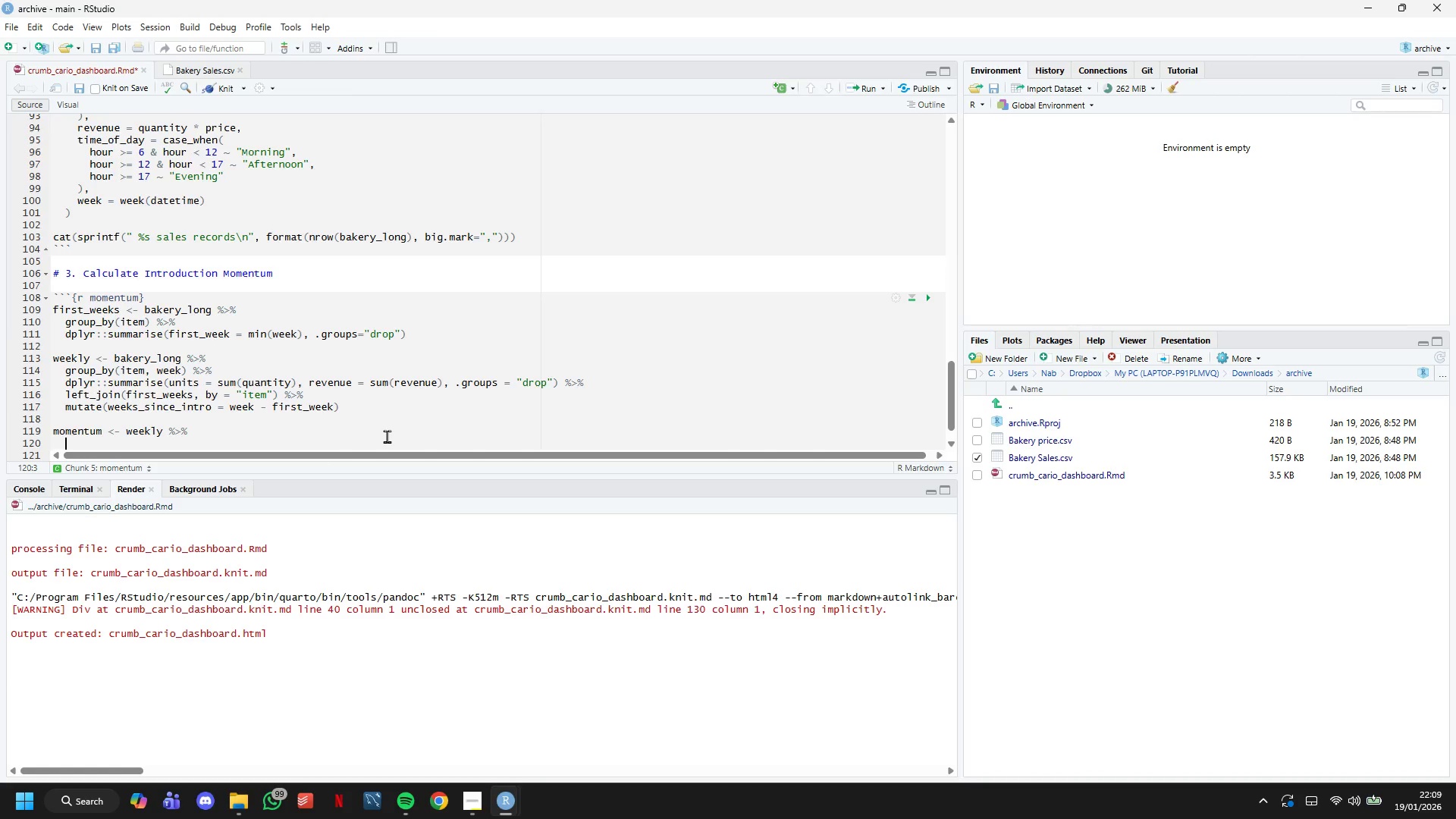 
type(filter(weeks_simc)
key(Backspace)
key(Backspace)
type(nce_intro %in% 0:1)
 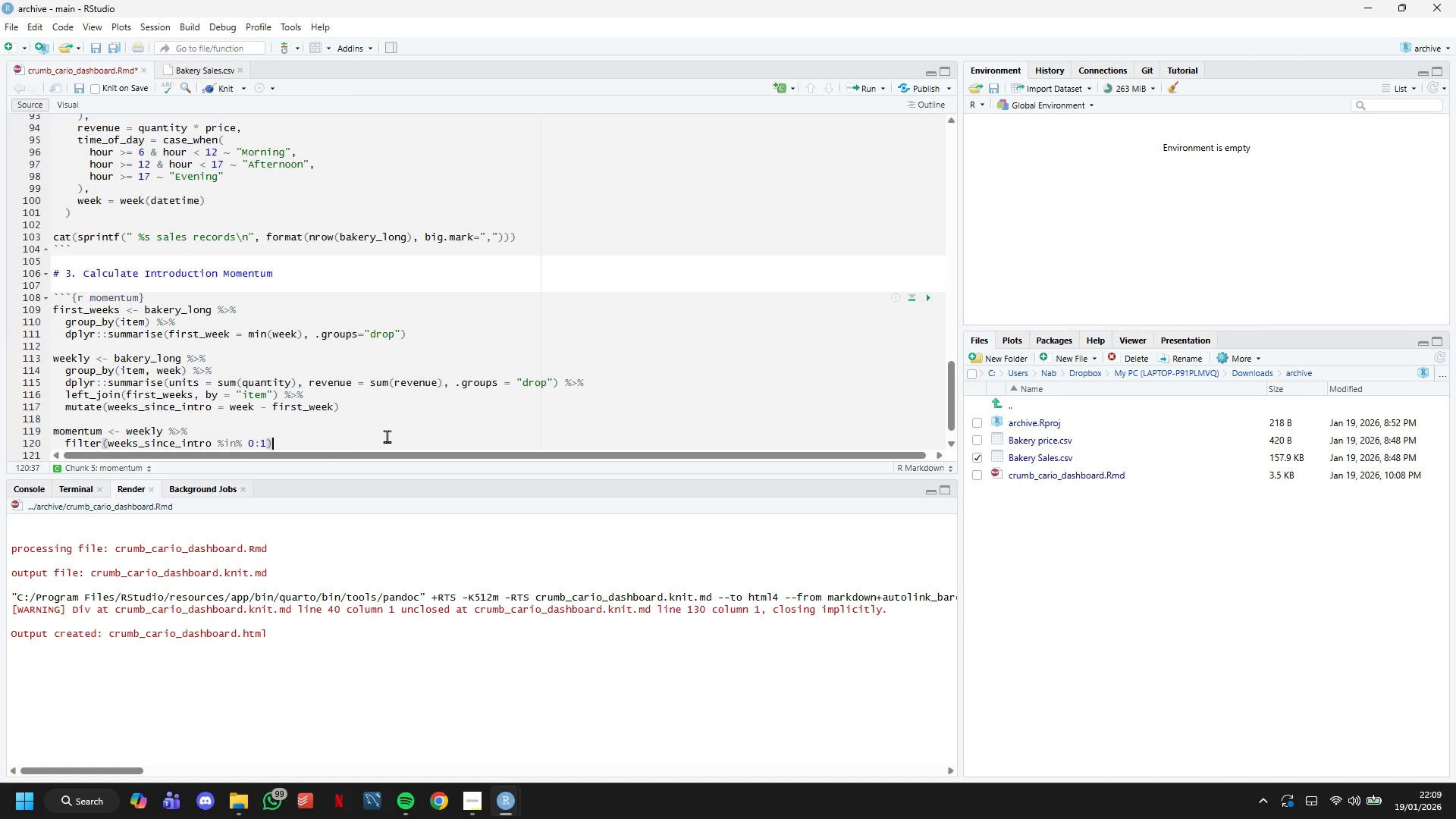 
 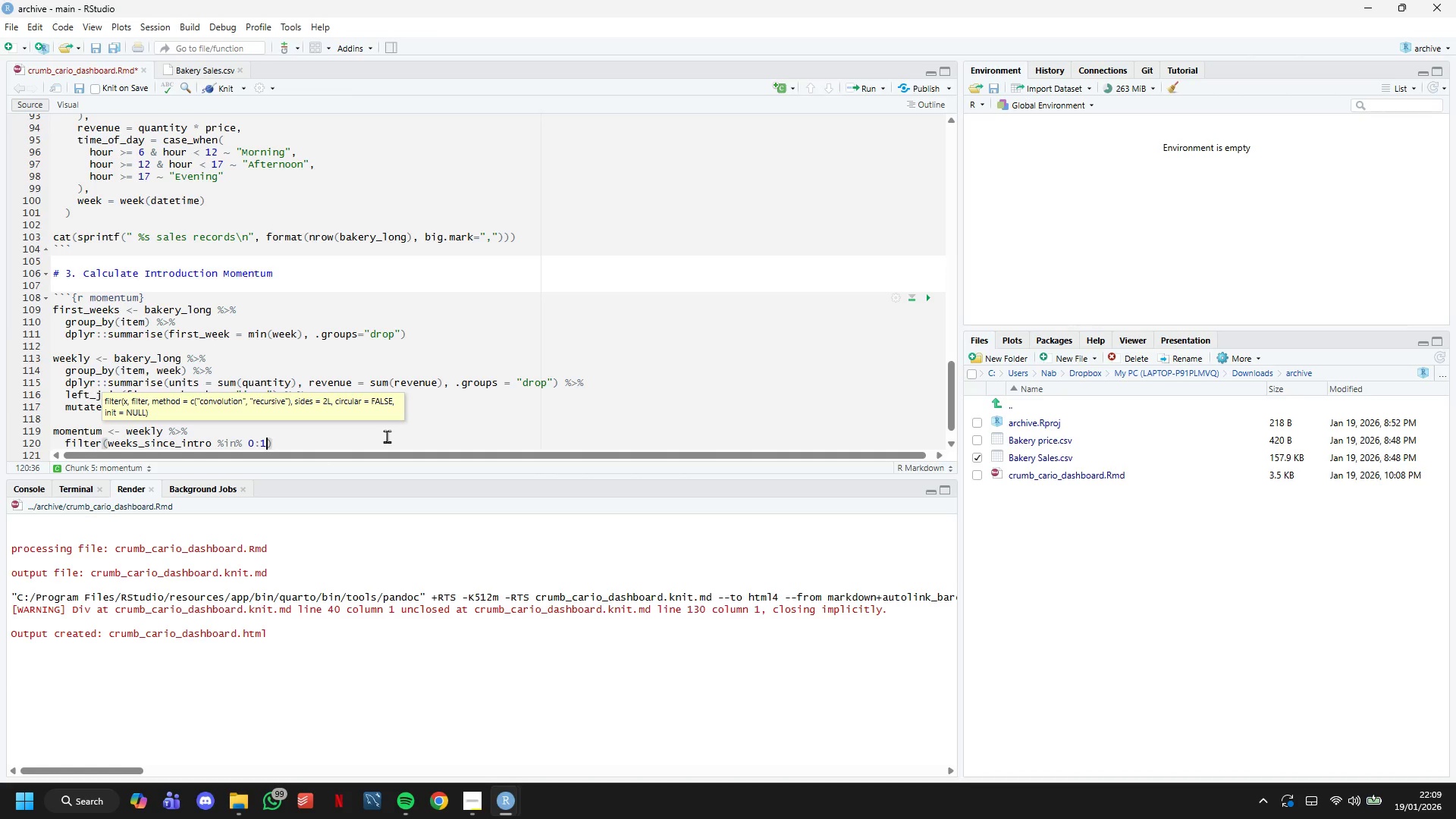 
key(ArrowRight)
 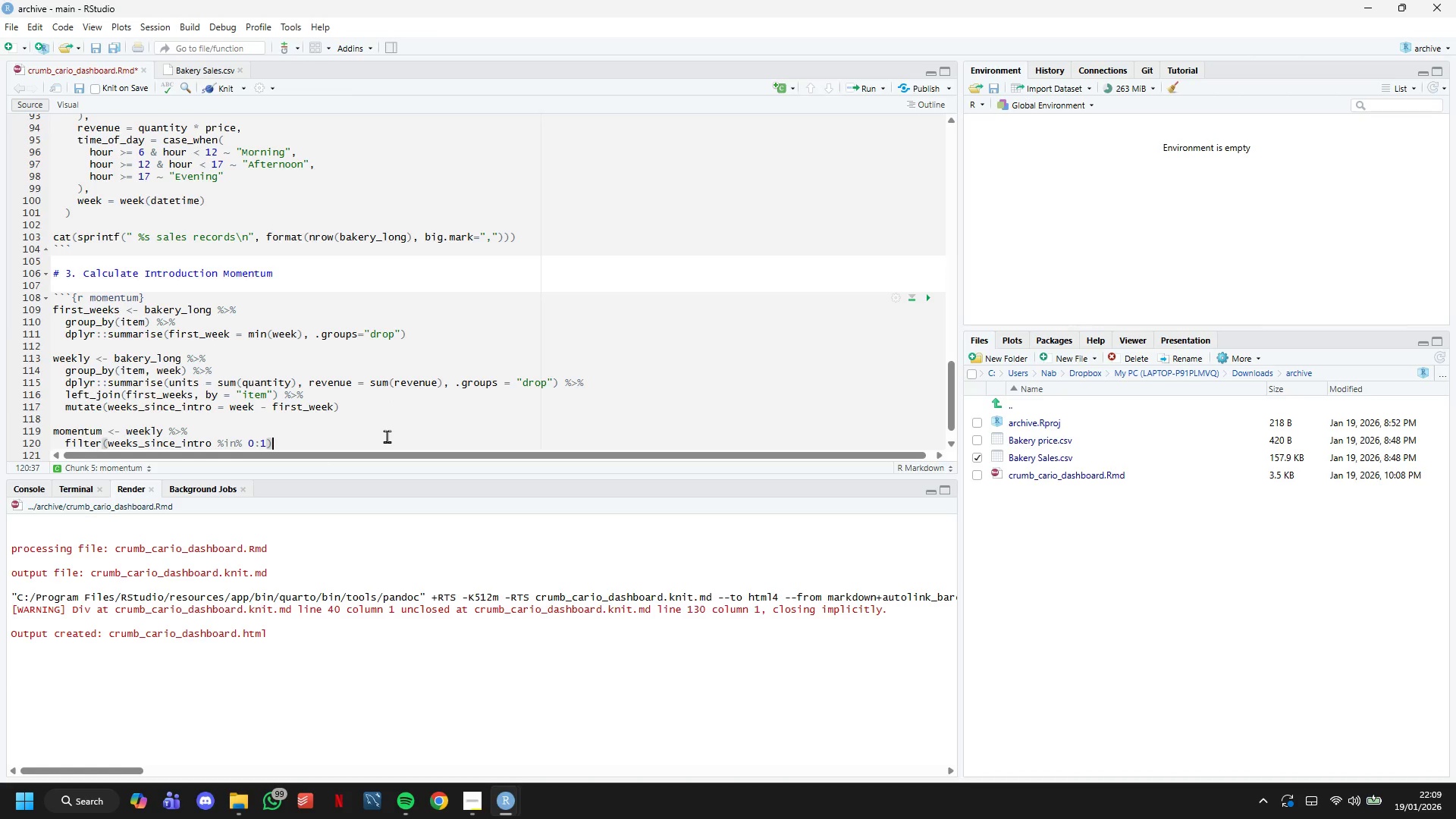 
key(Space)
 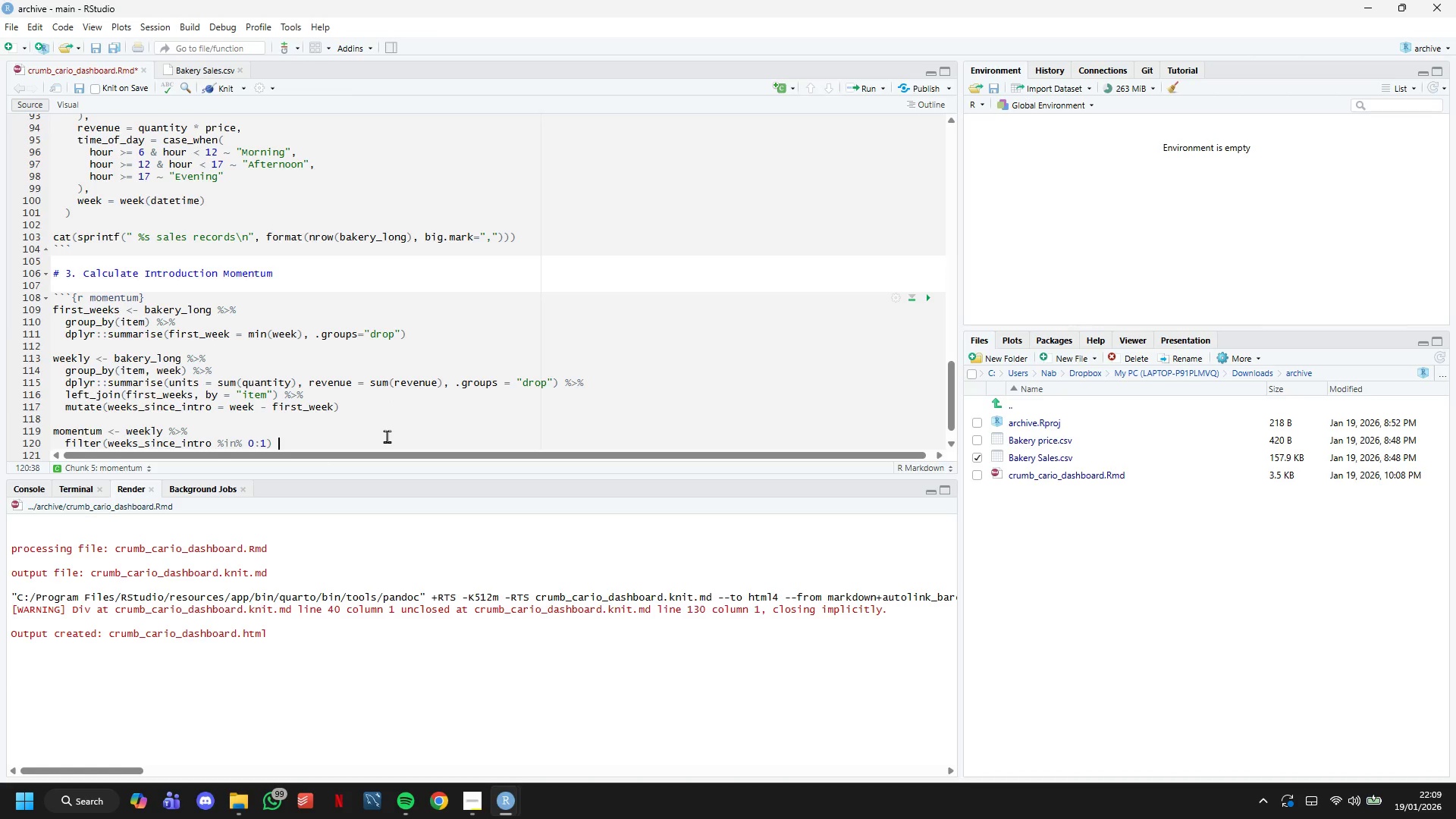 
key(Shift+5)
 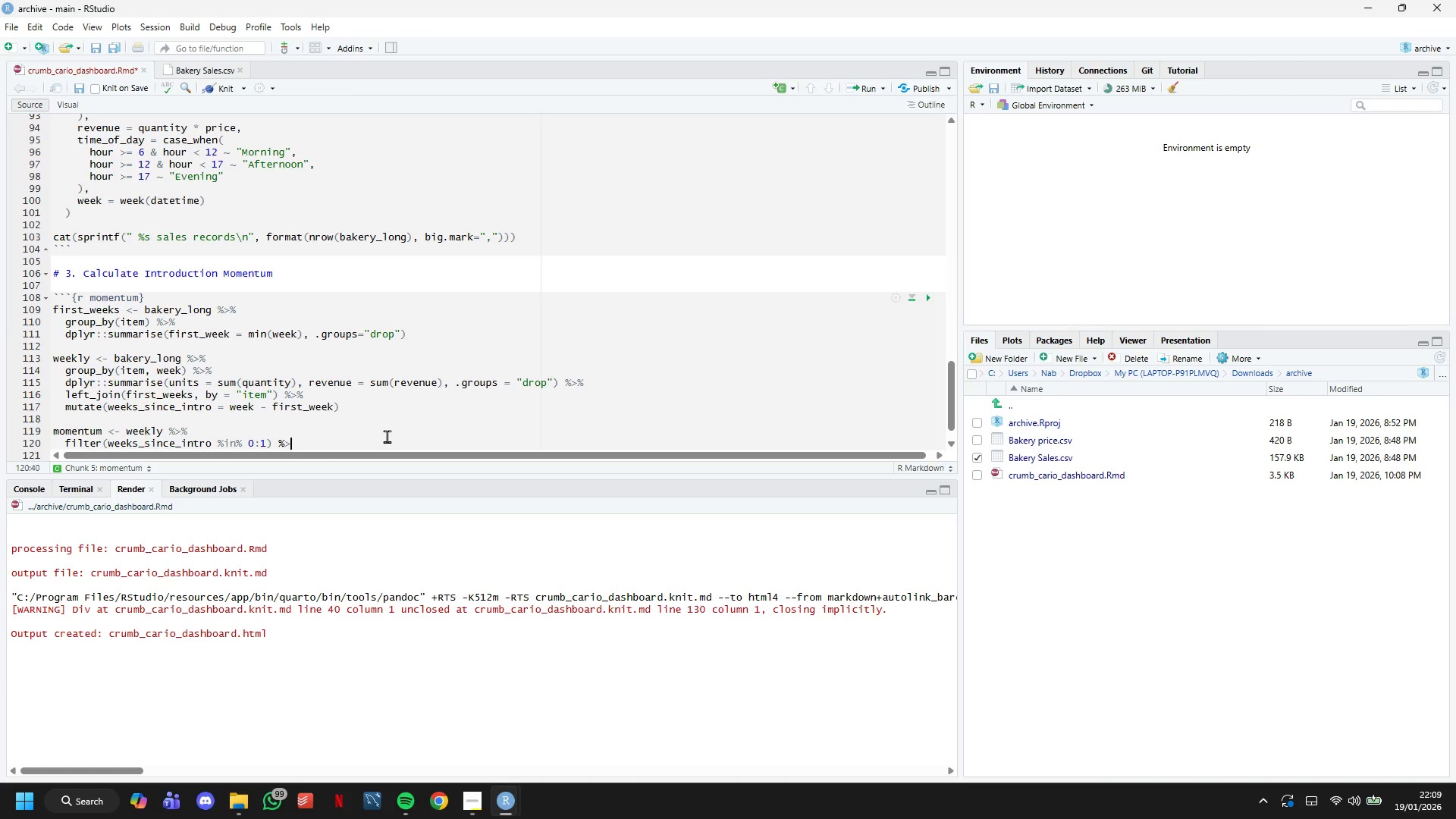 
key(Shift+Period)
 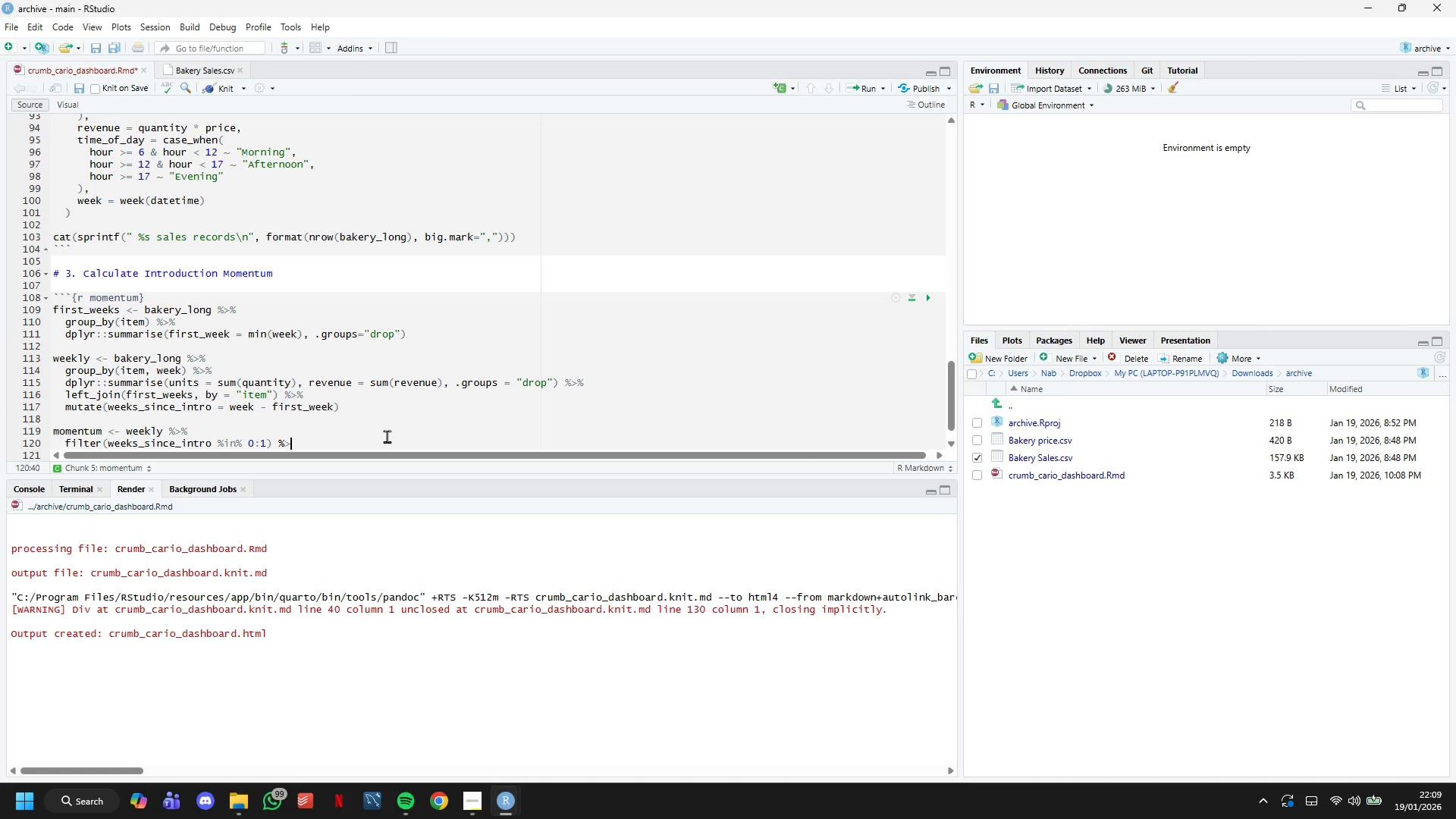 
key(Shift+5)
 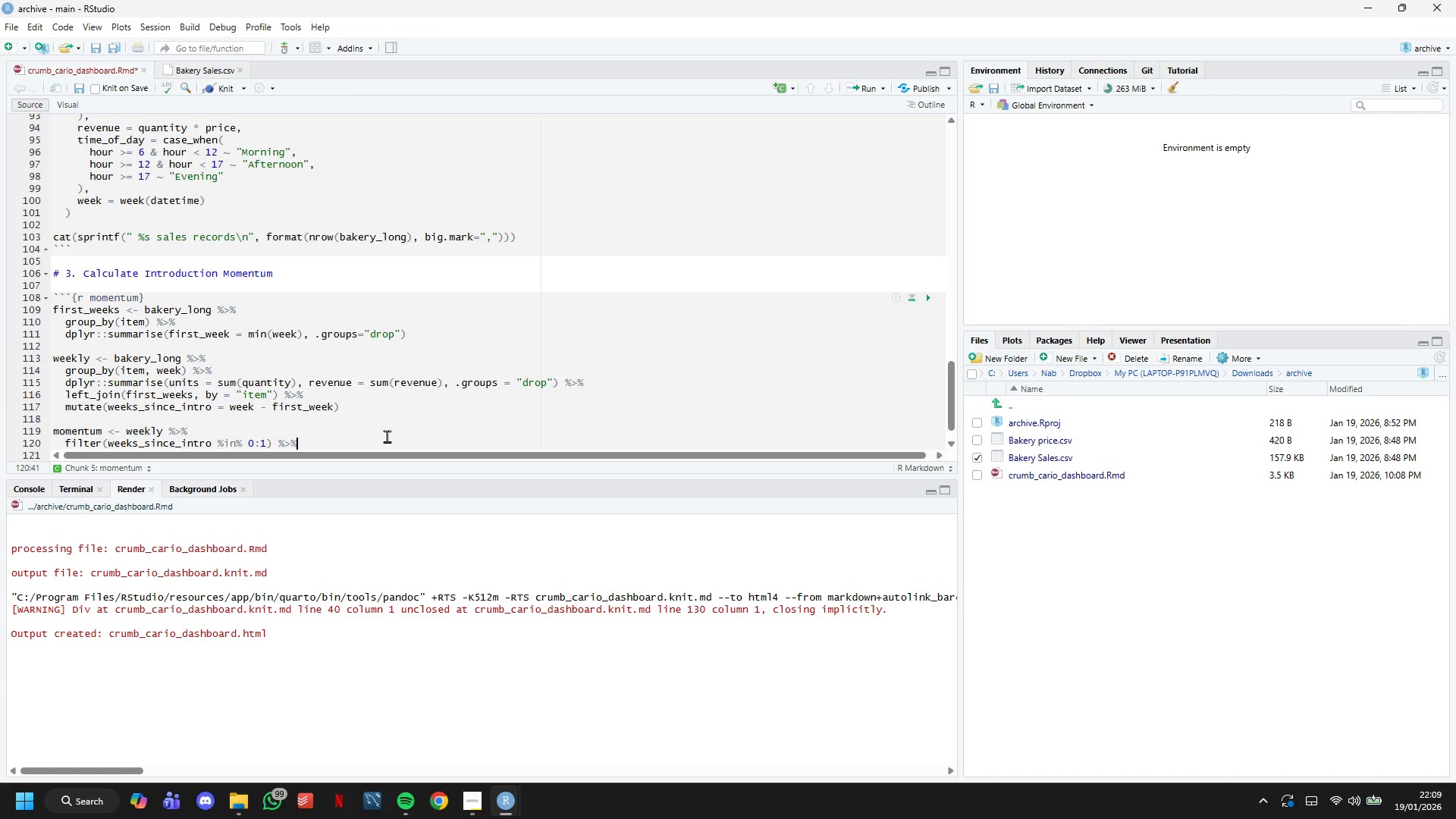 
key(Enter)
 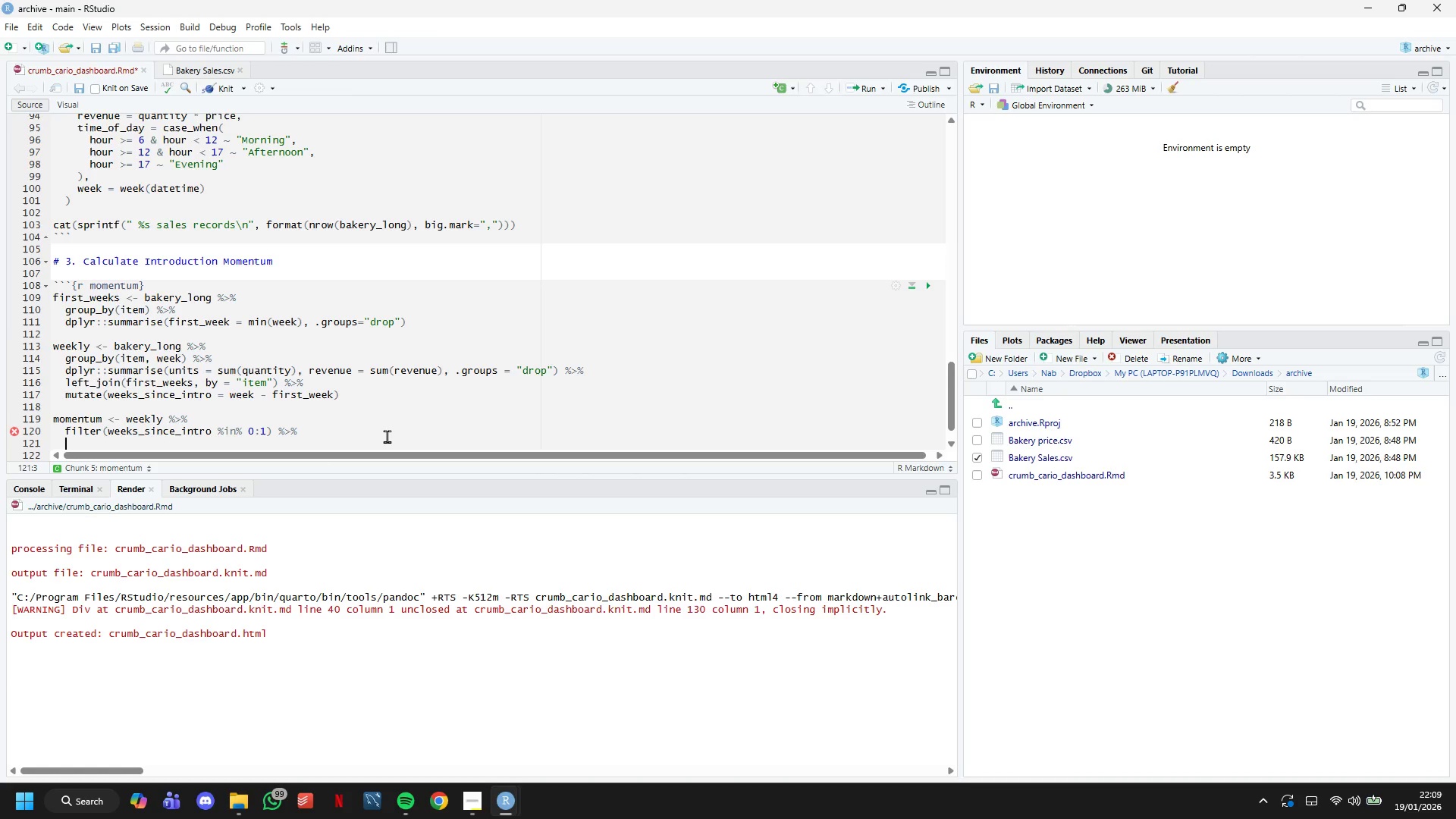 
type(dplyr::seke)
key(Backspace)
key(Backspace)
type(lect(item, weeks_since_intro, units)
 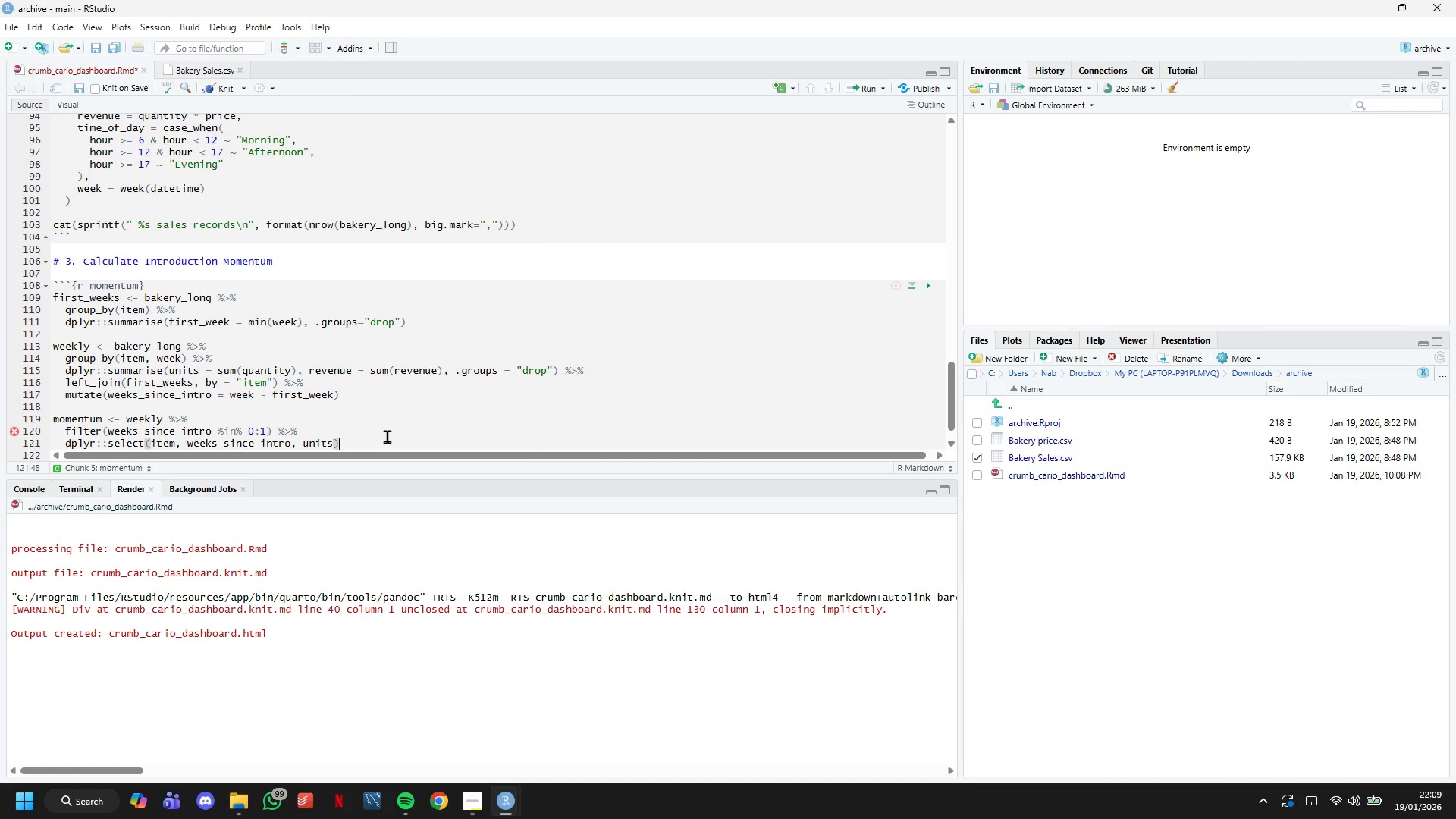 
 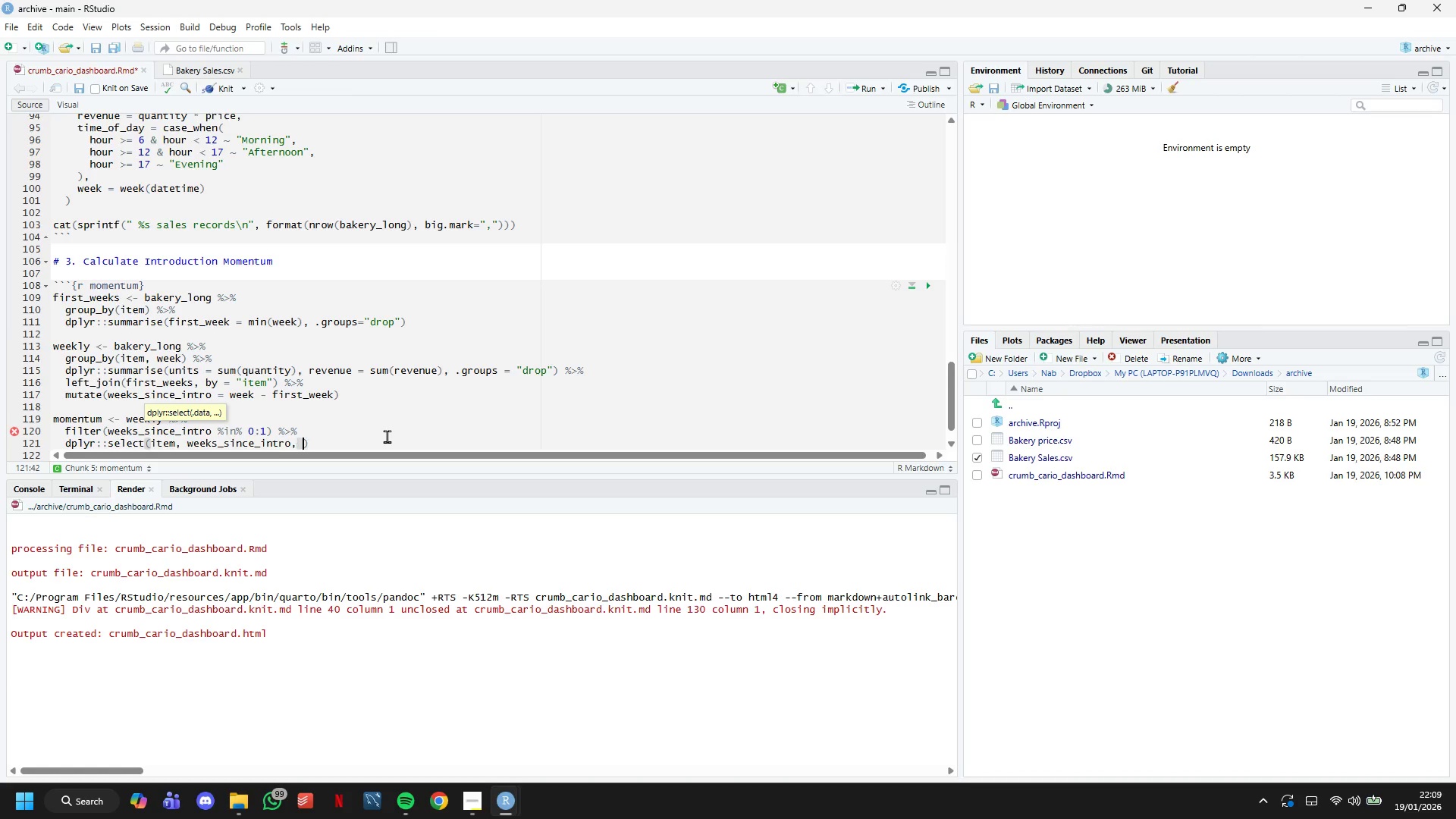 
key(ArrowRight)
 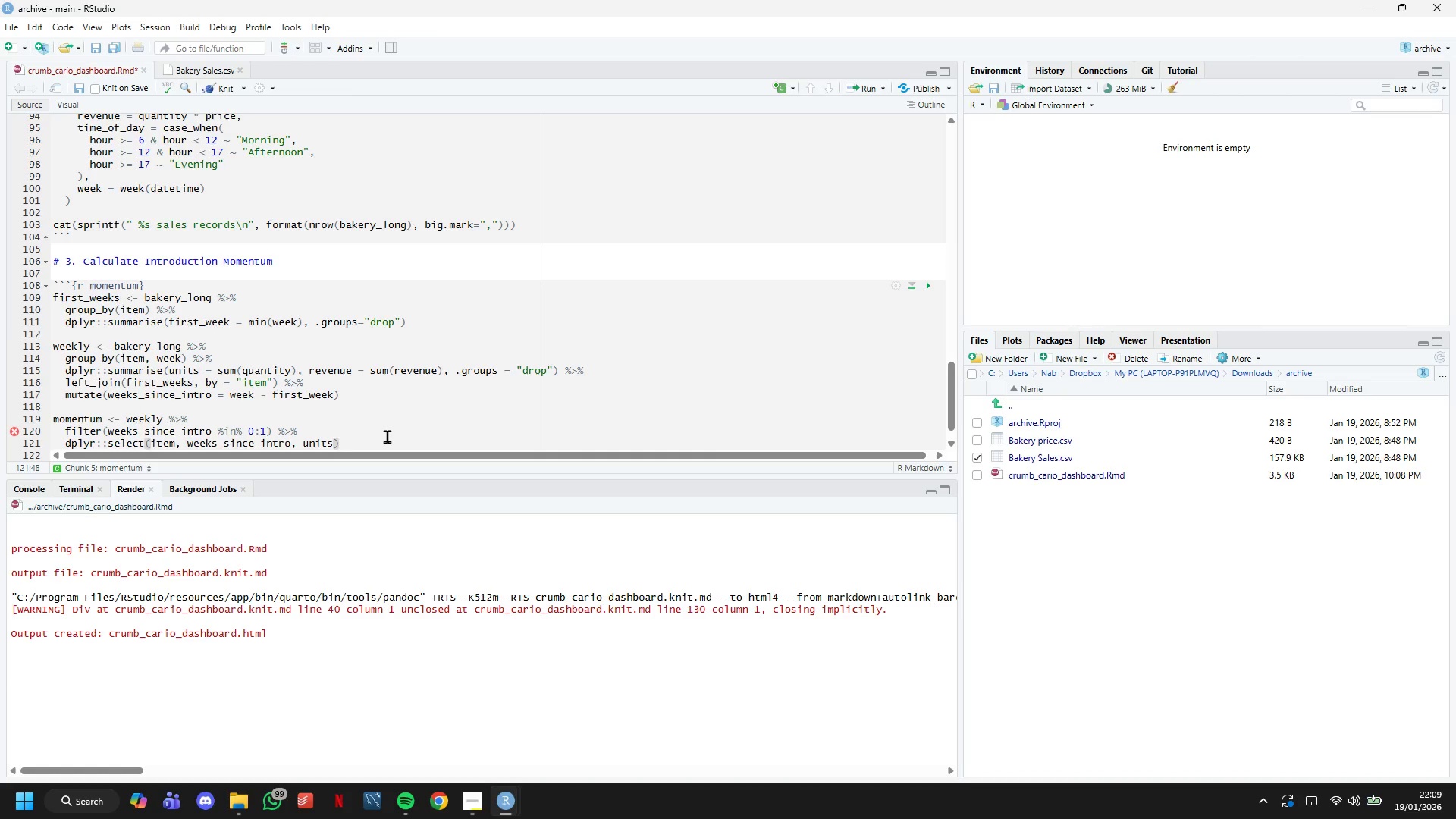 
key(Space)
 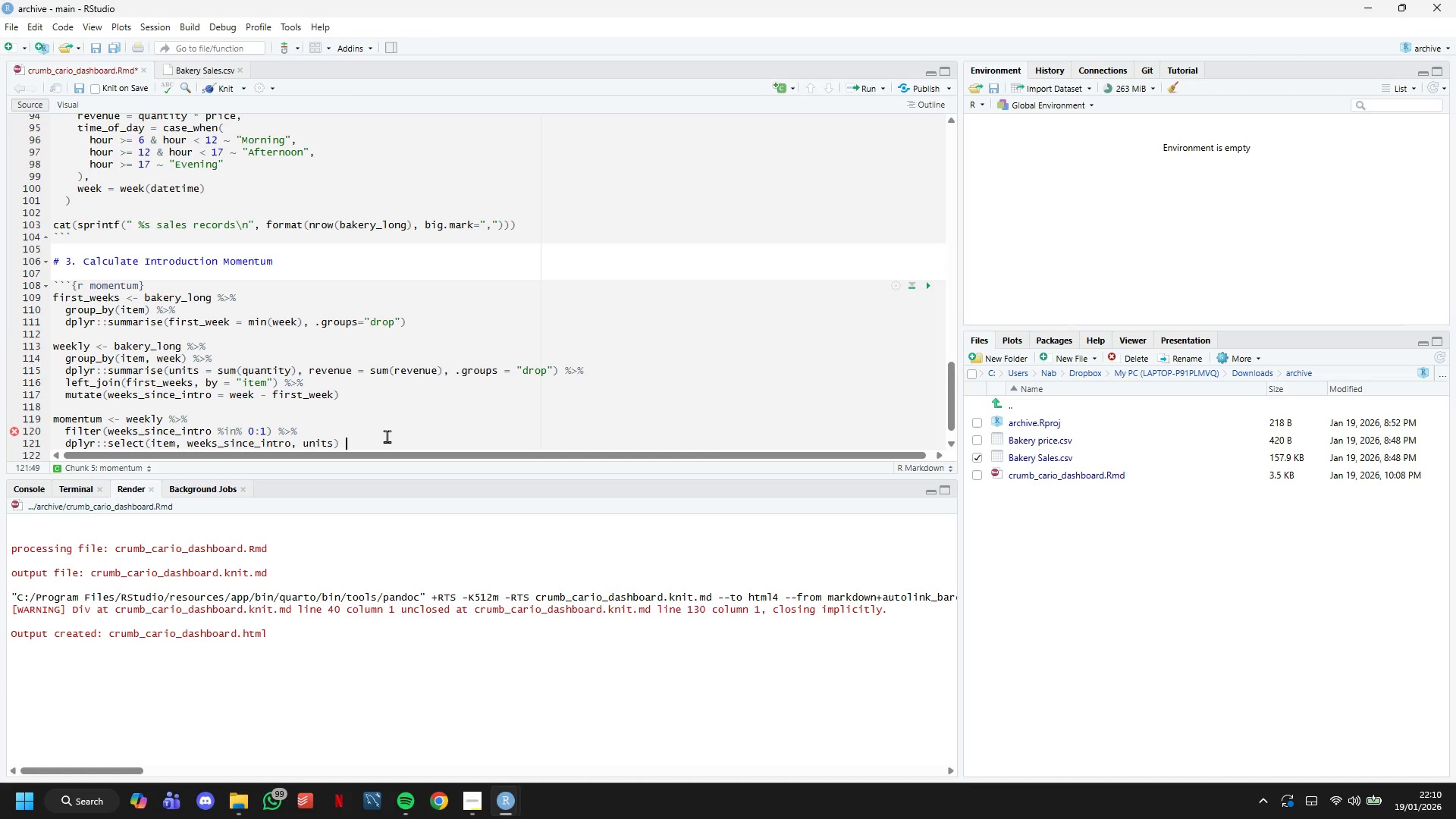 
key(Shift+5)
 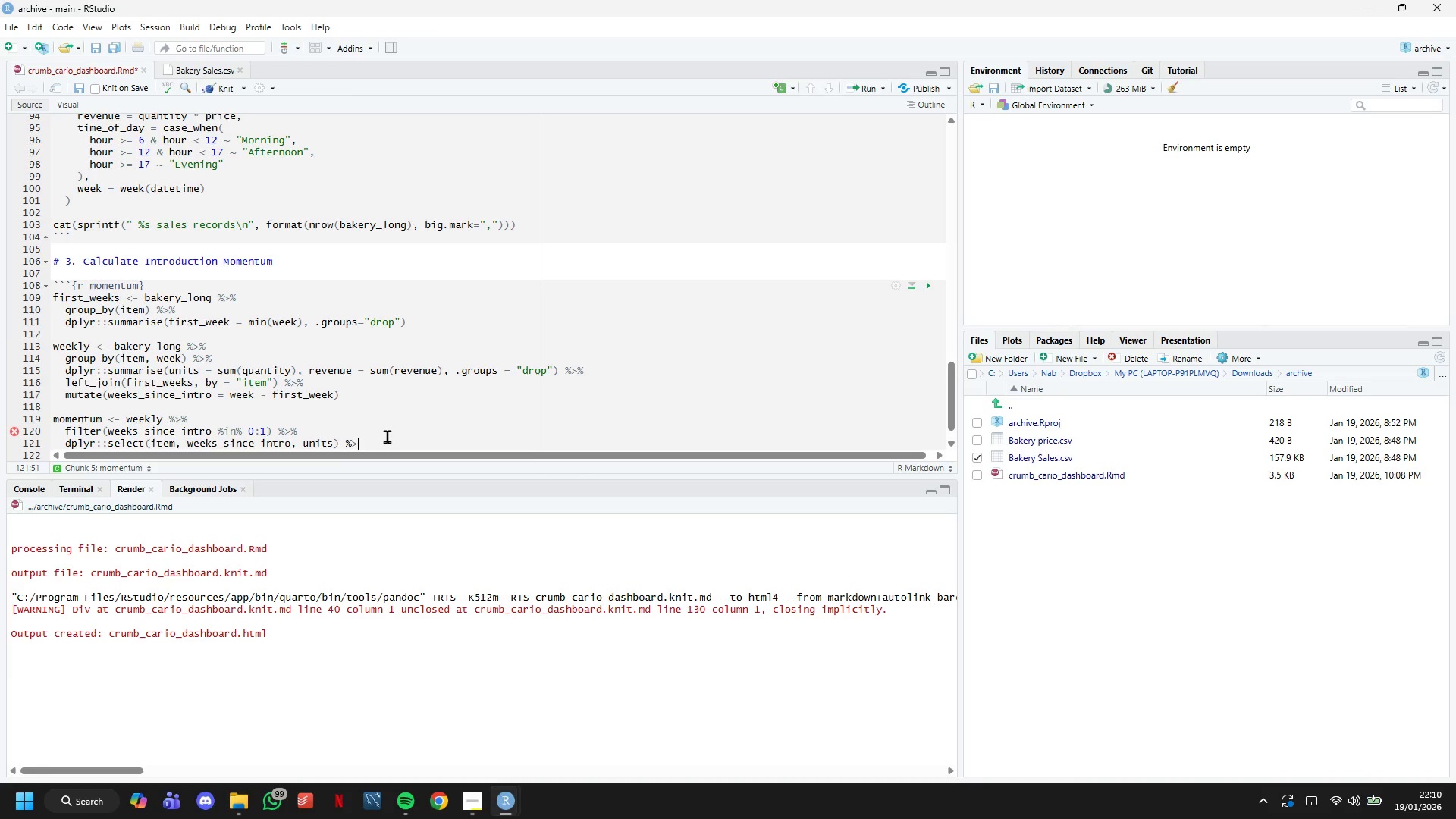 
key(Shift+Period)
 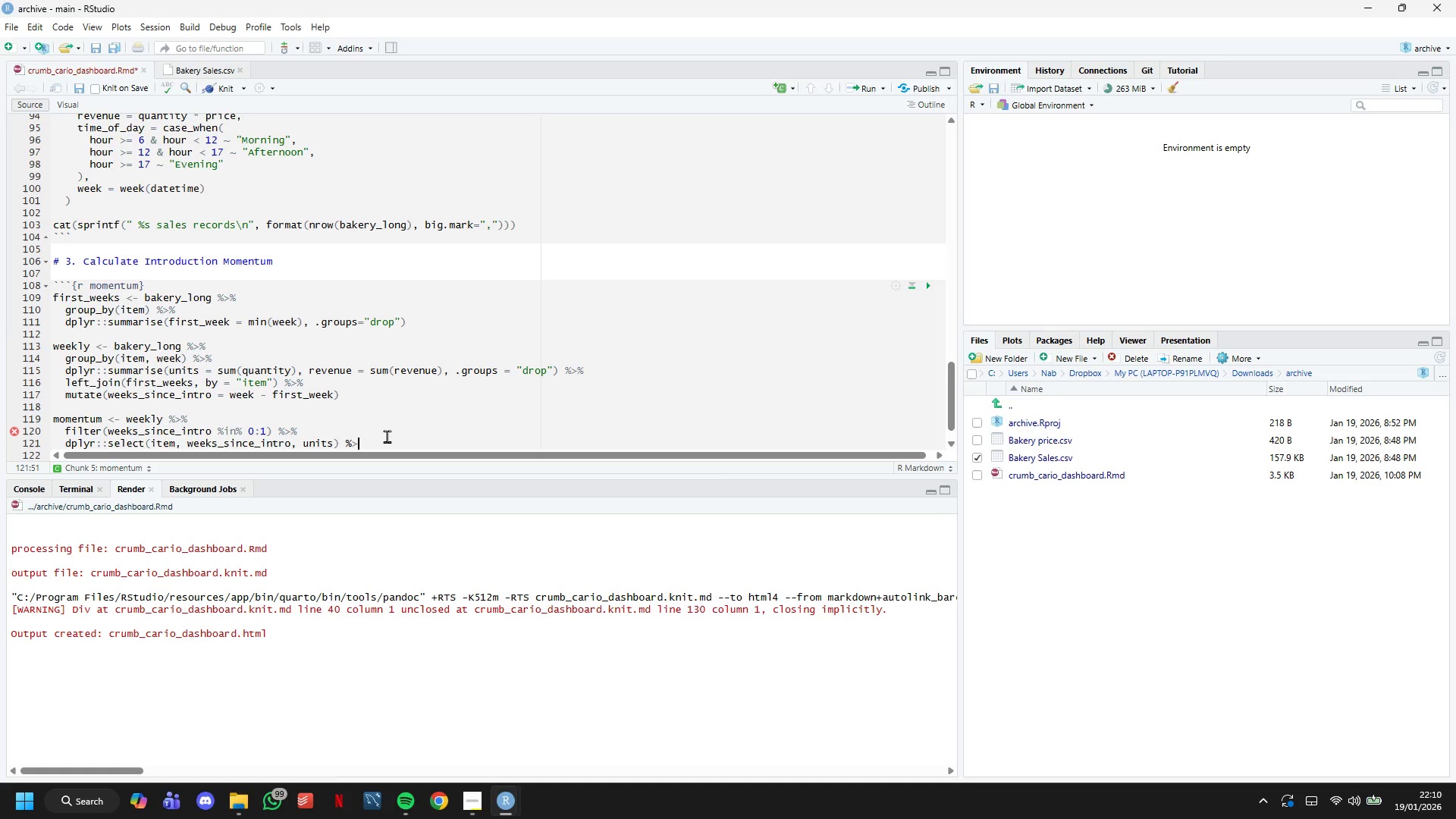 
key(Shift+5)
 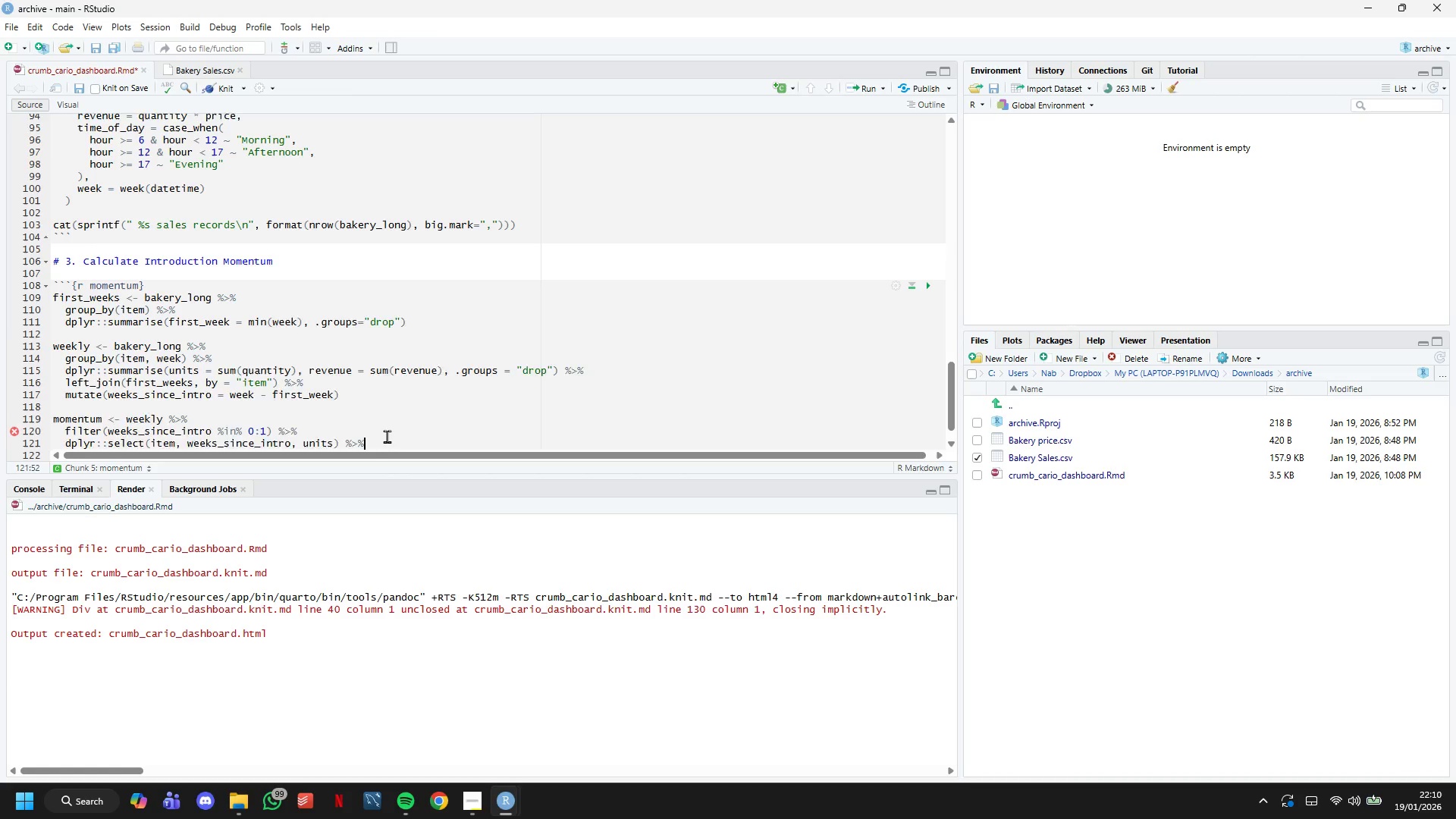 
key(Enter)
 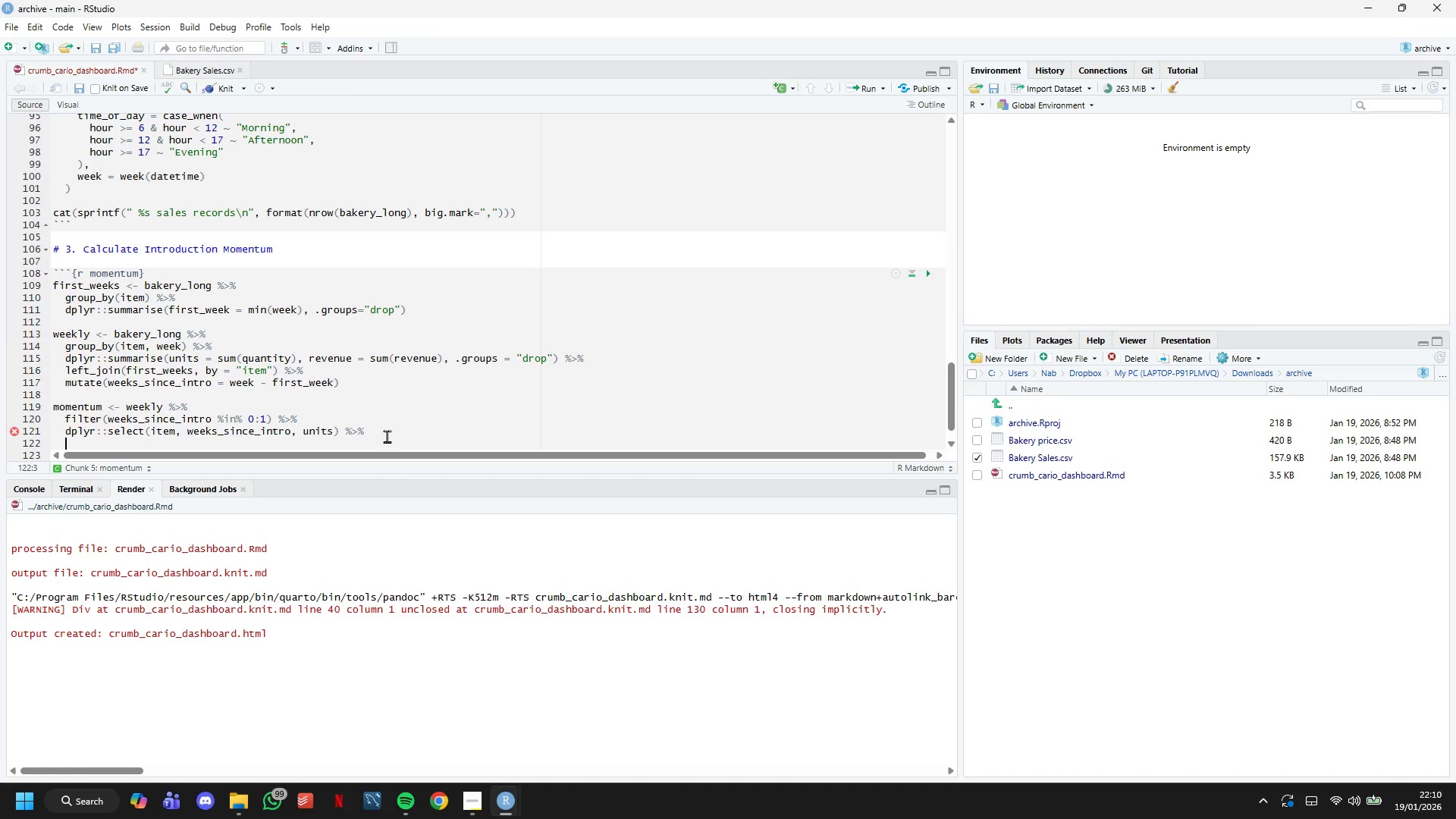 
type(pivot_wider(names_from = weeks_)
 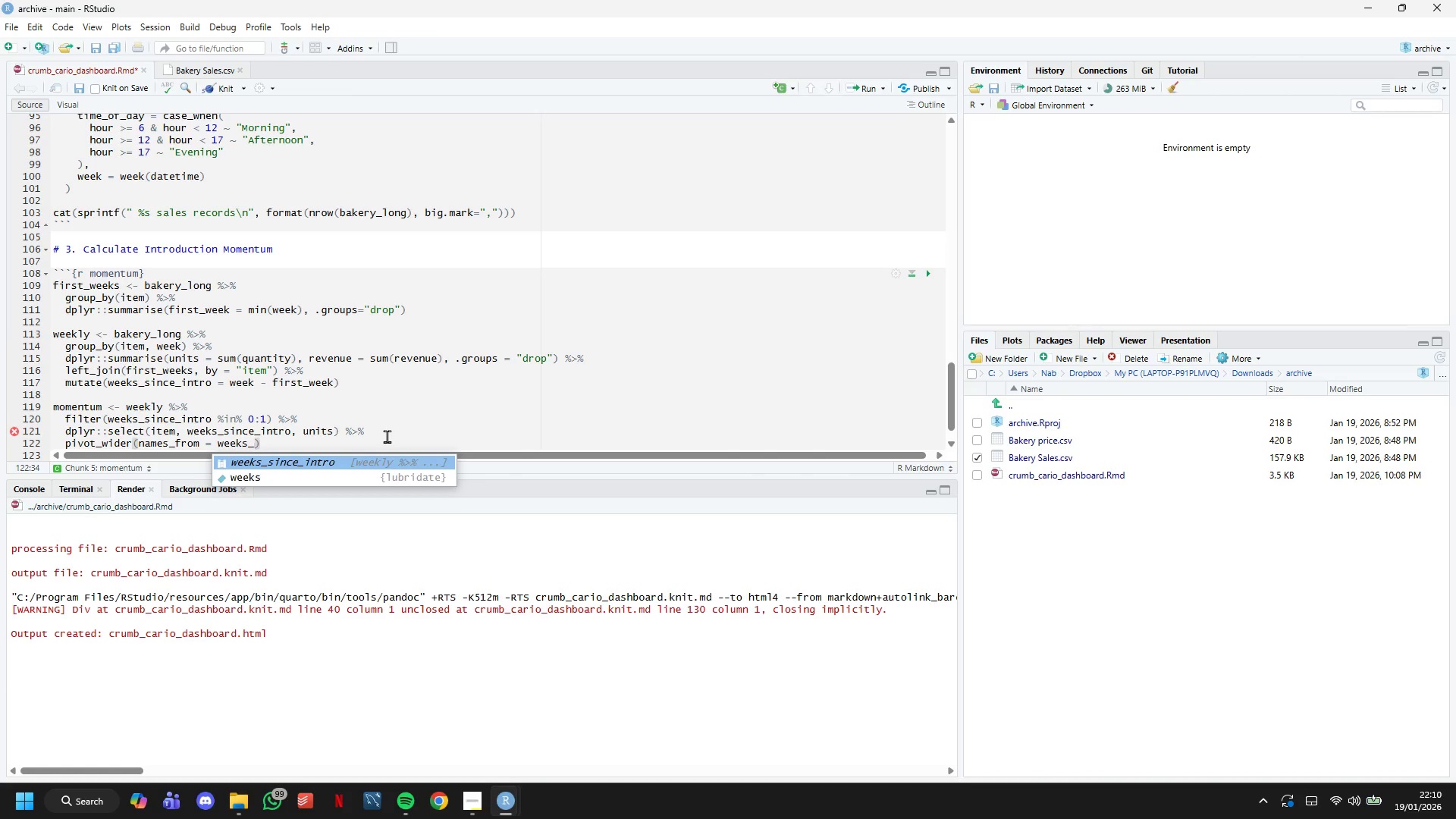 
wait(5.98)
 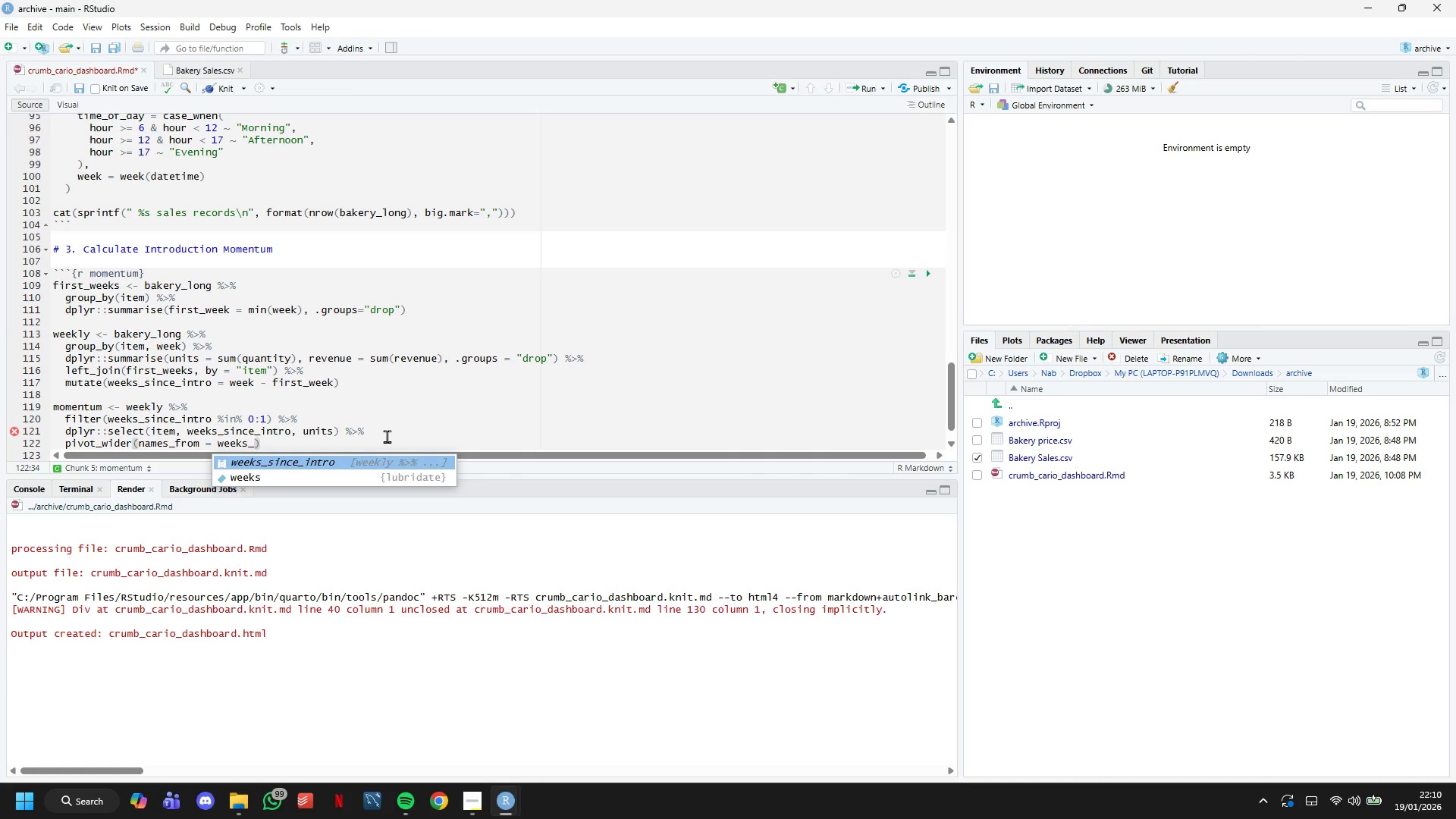 
key(Tab)
 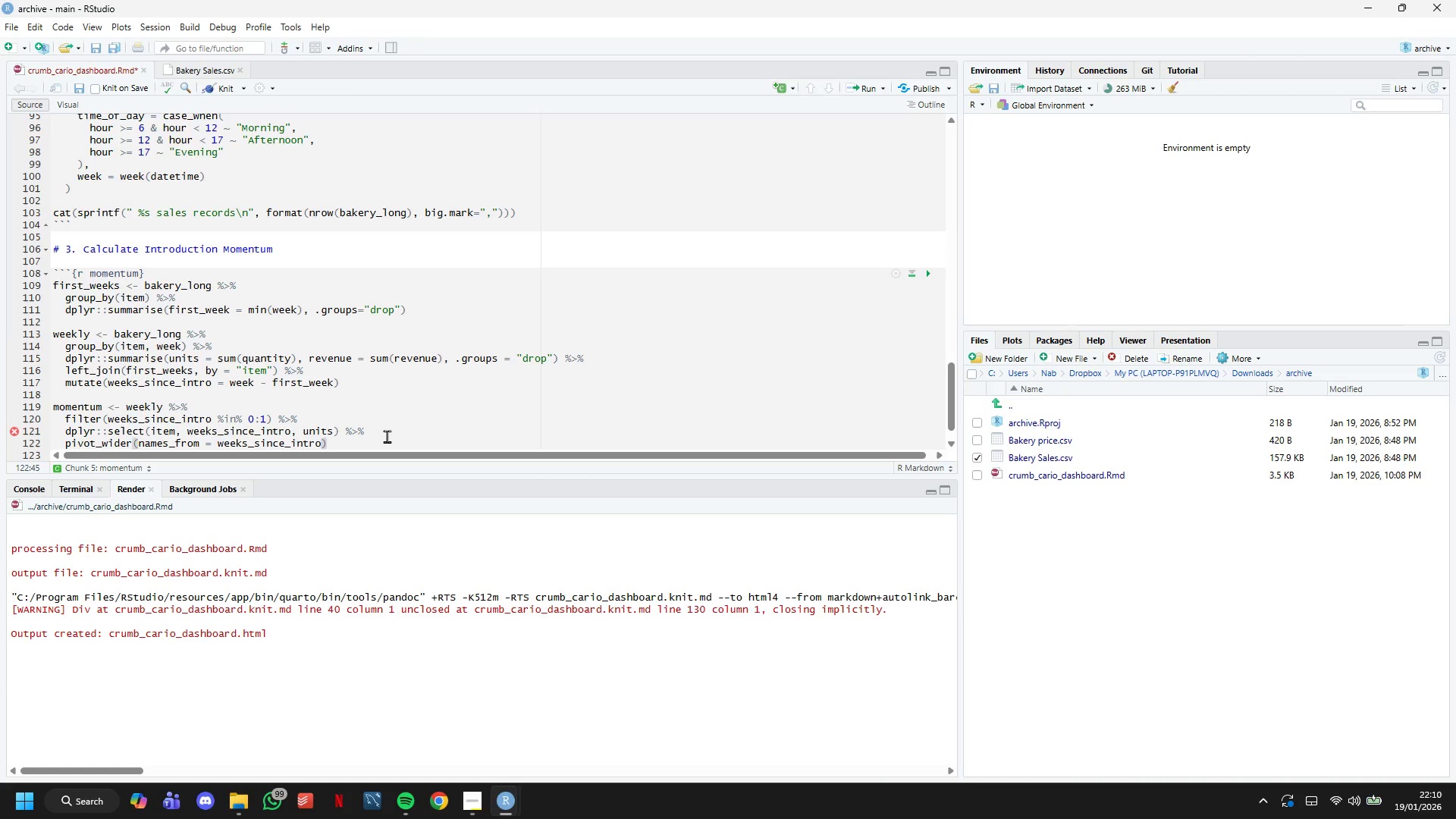 
type(, values_from = units, names_prefix = "week_)
 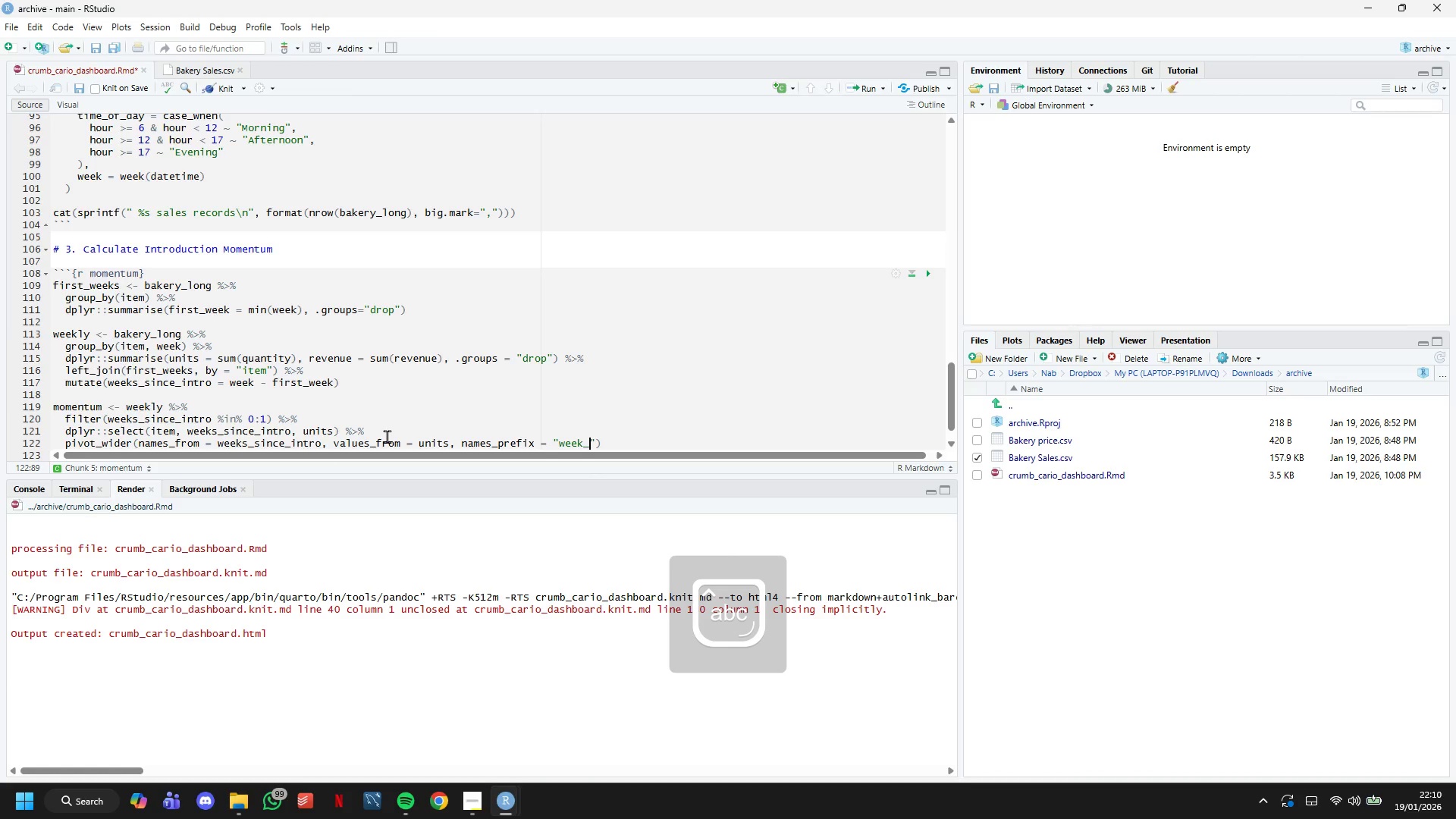 
key(ArrowRight)
 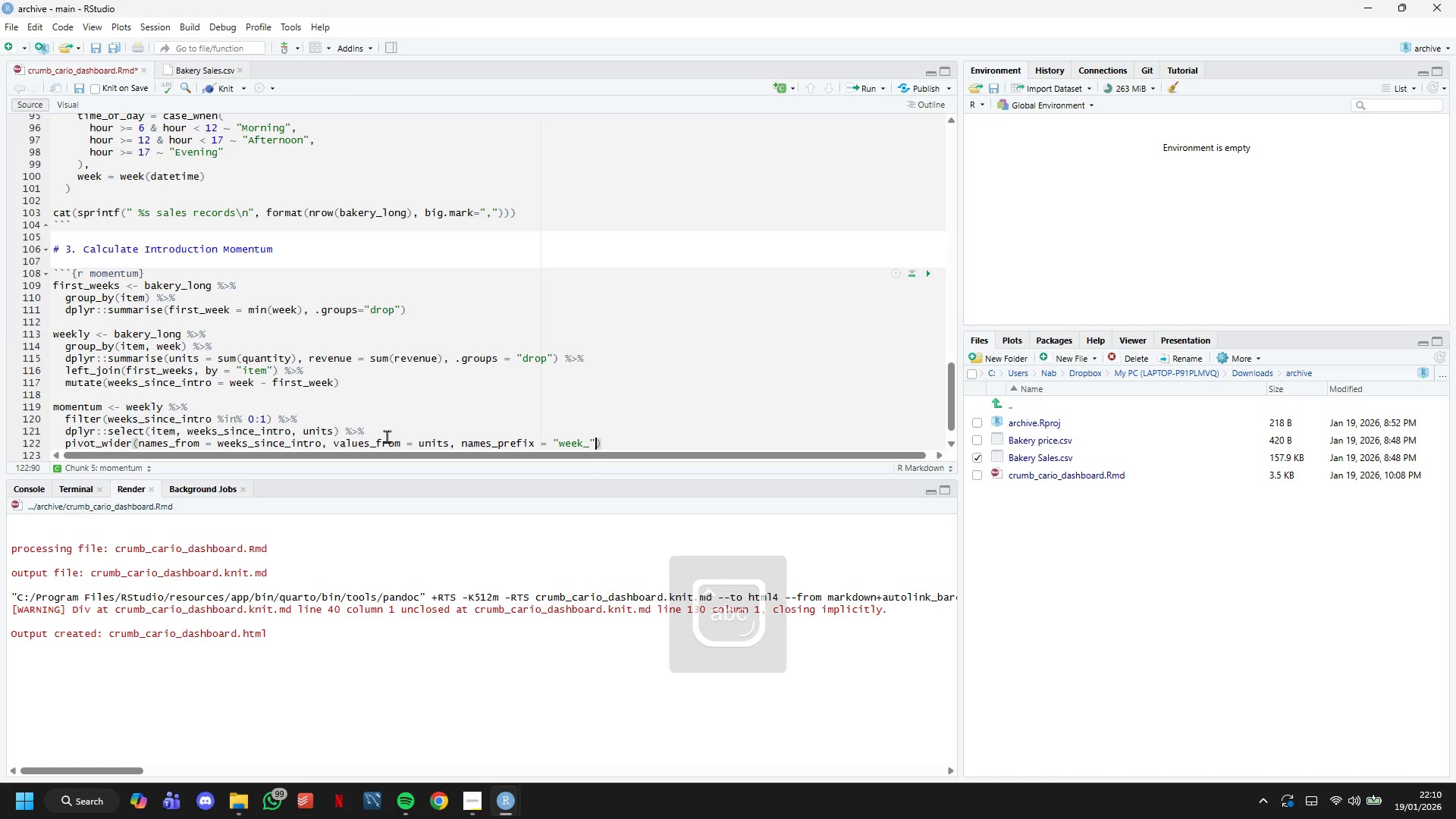 
key(ArrowRight)
 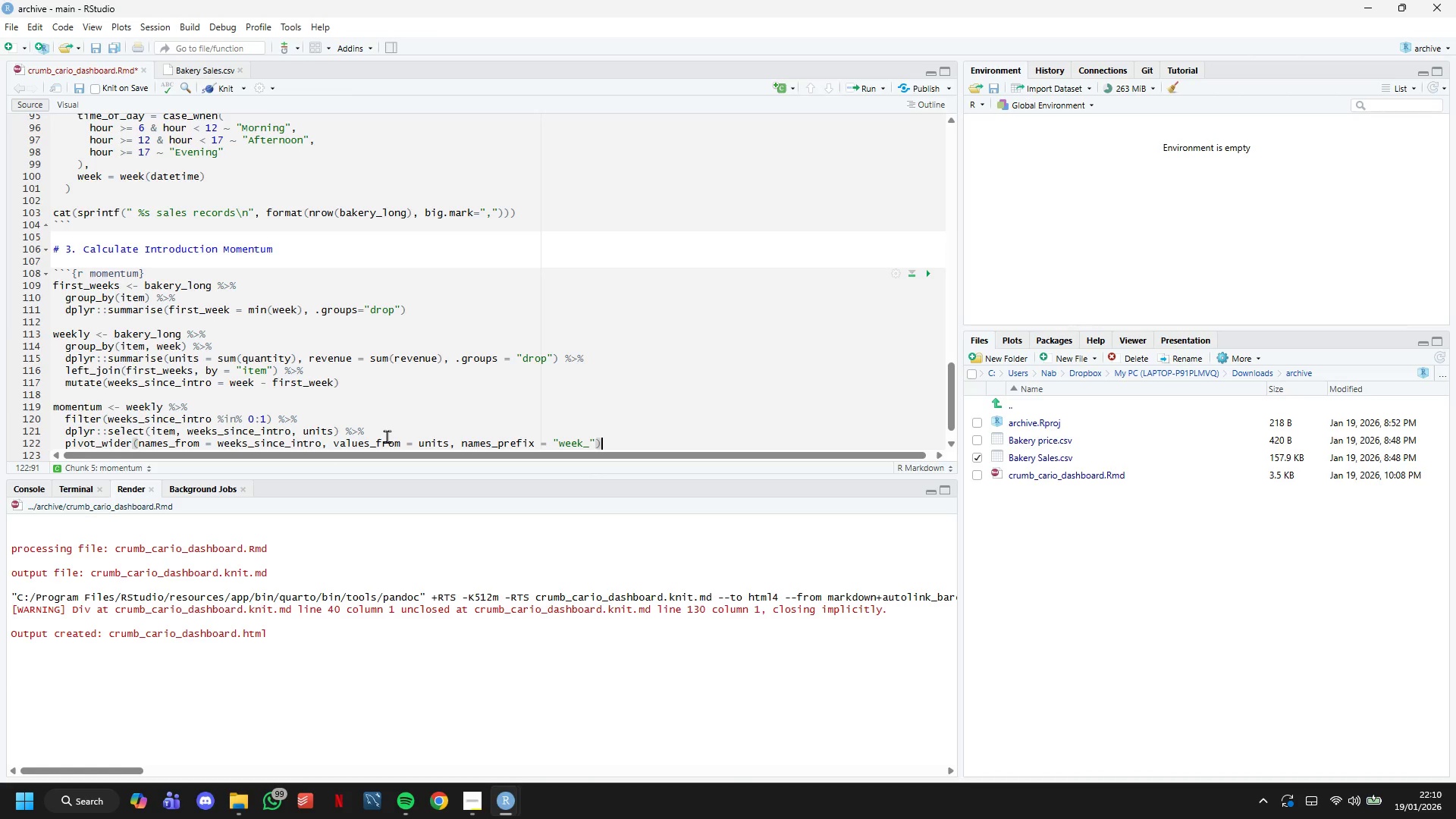 
key(Space)
 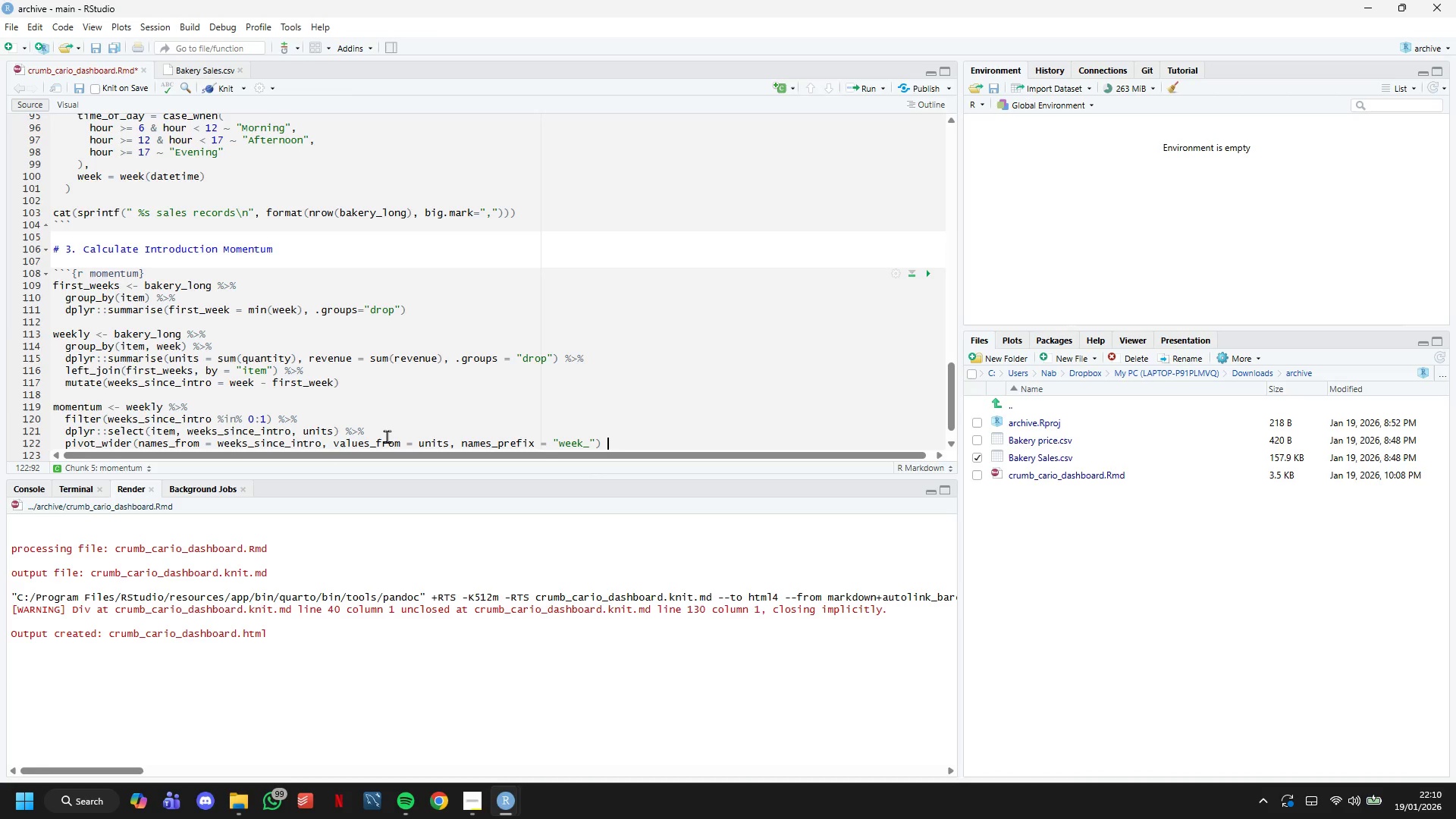 
key(Shift+5)
 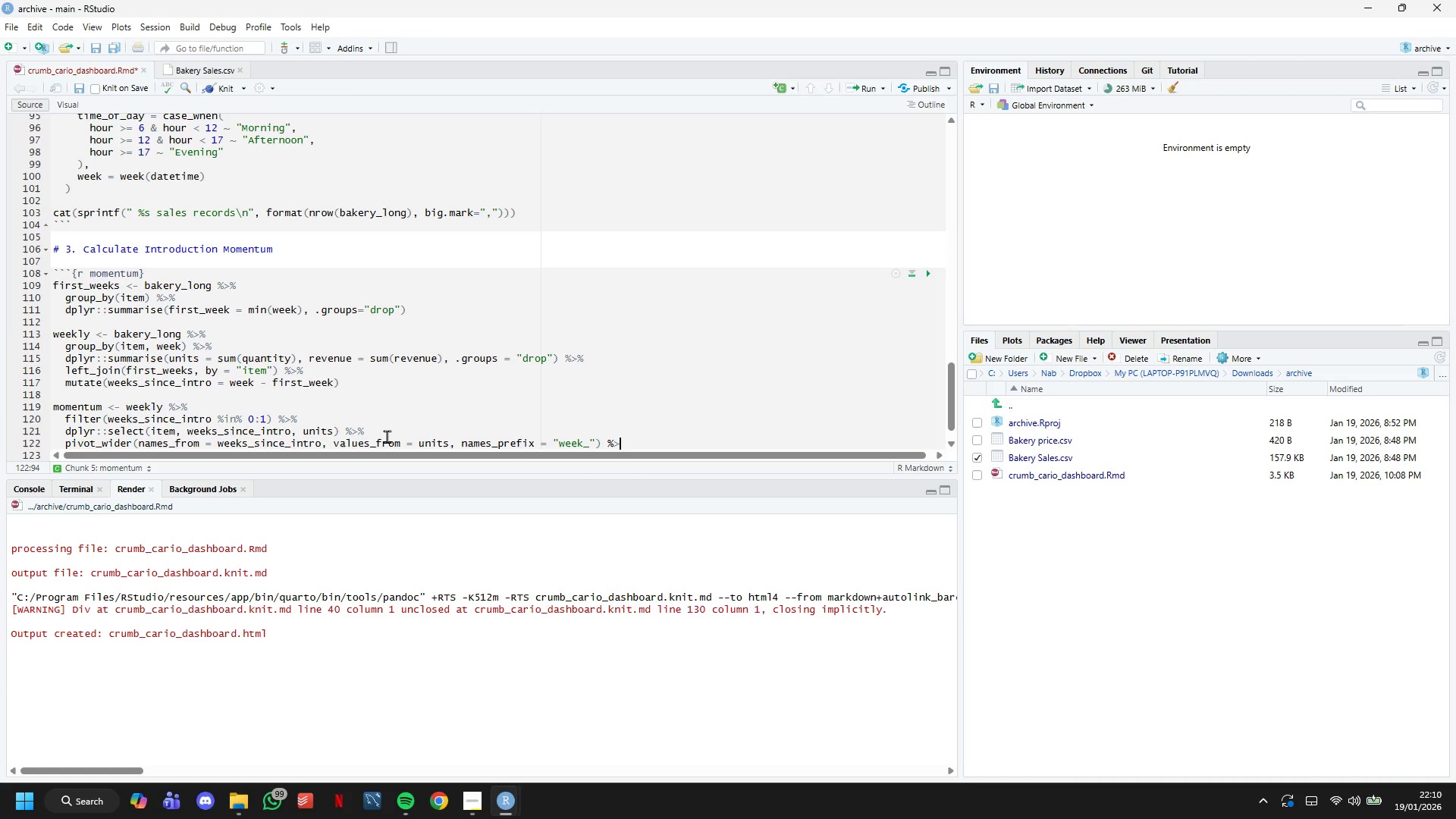 
key(Shift+Period)
 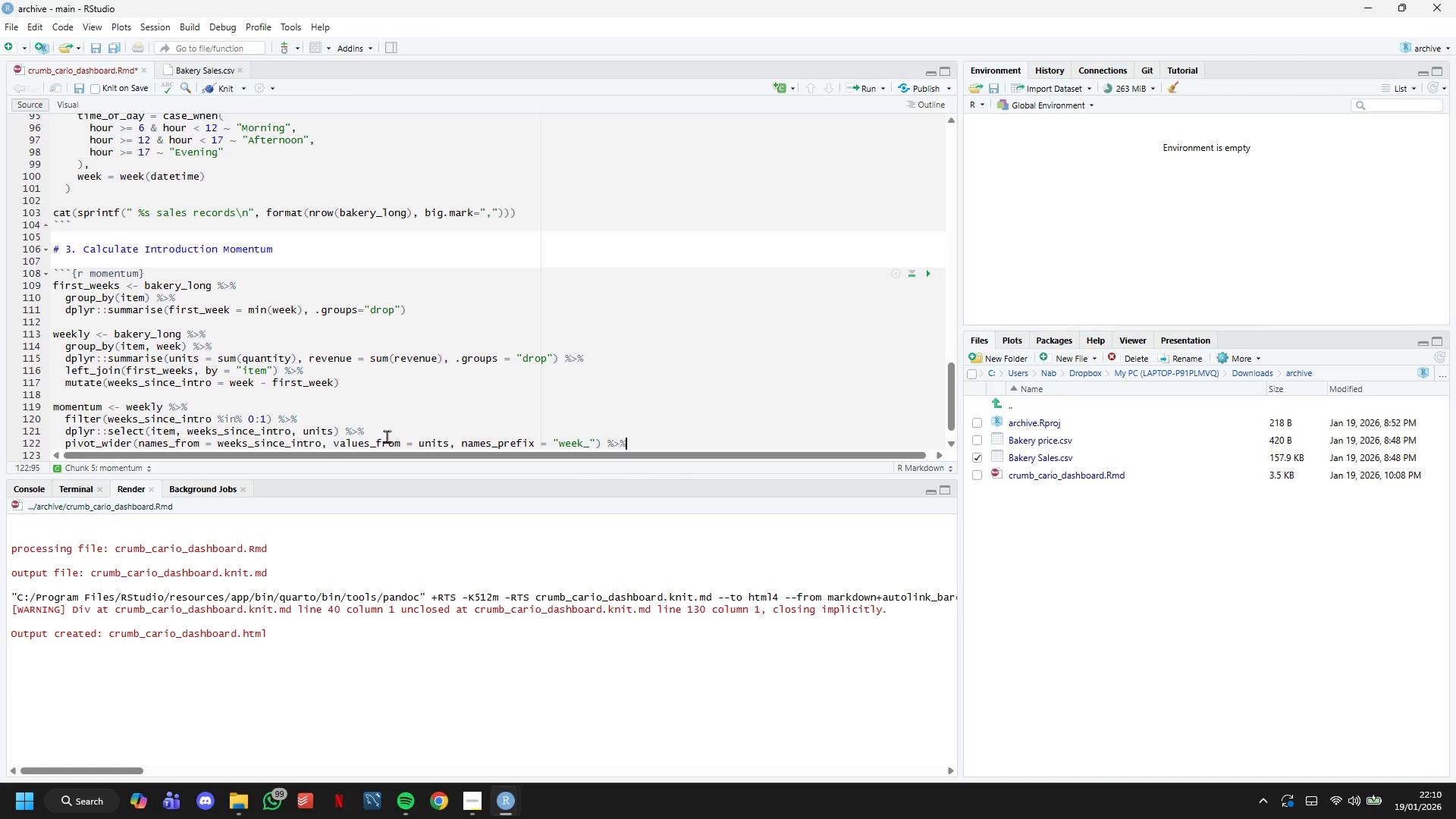 
key(Shift+5)
 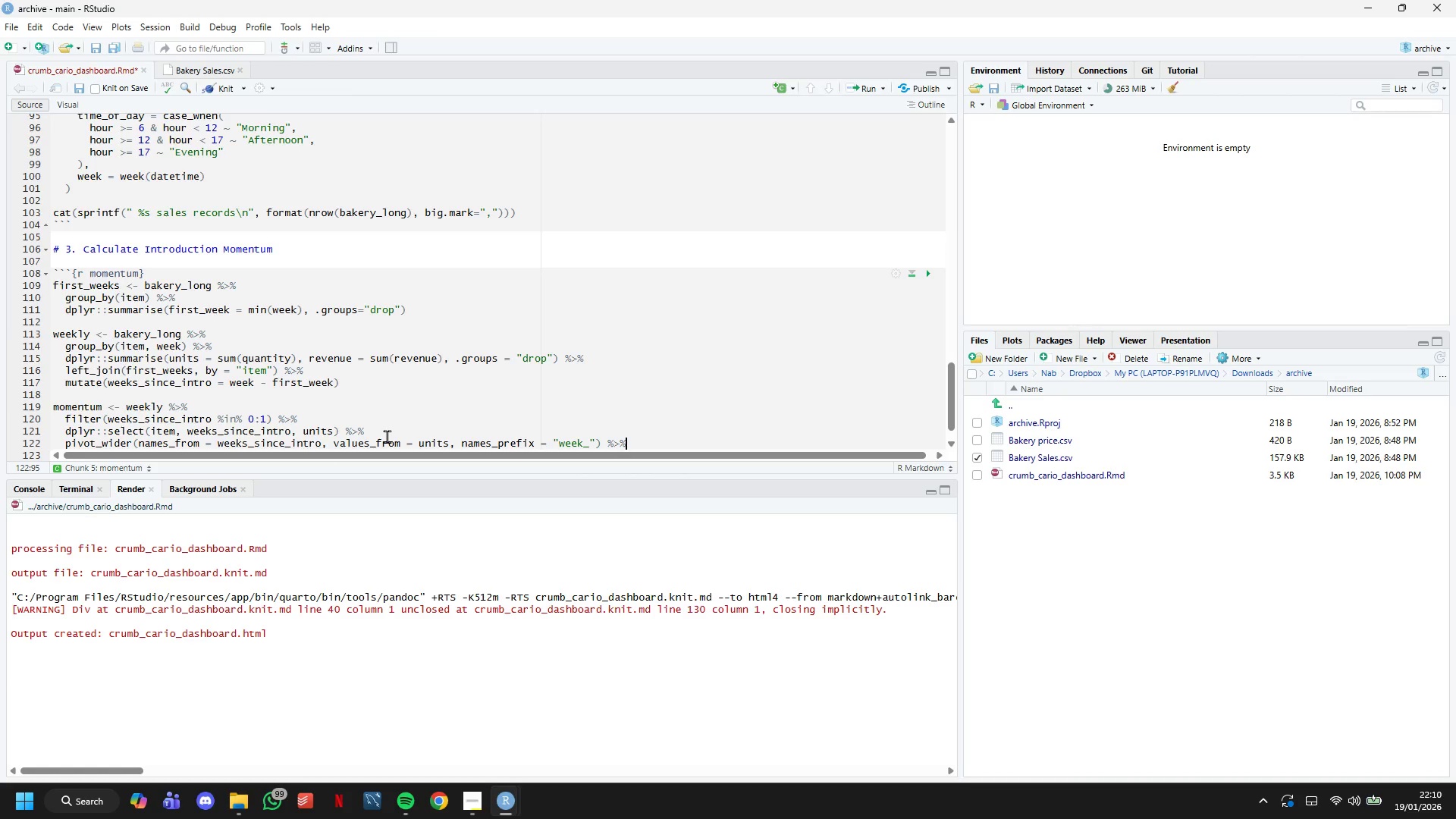 
key(Enter)
 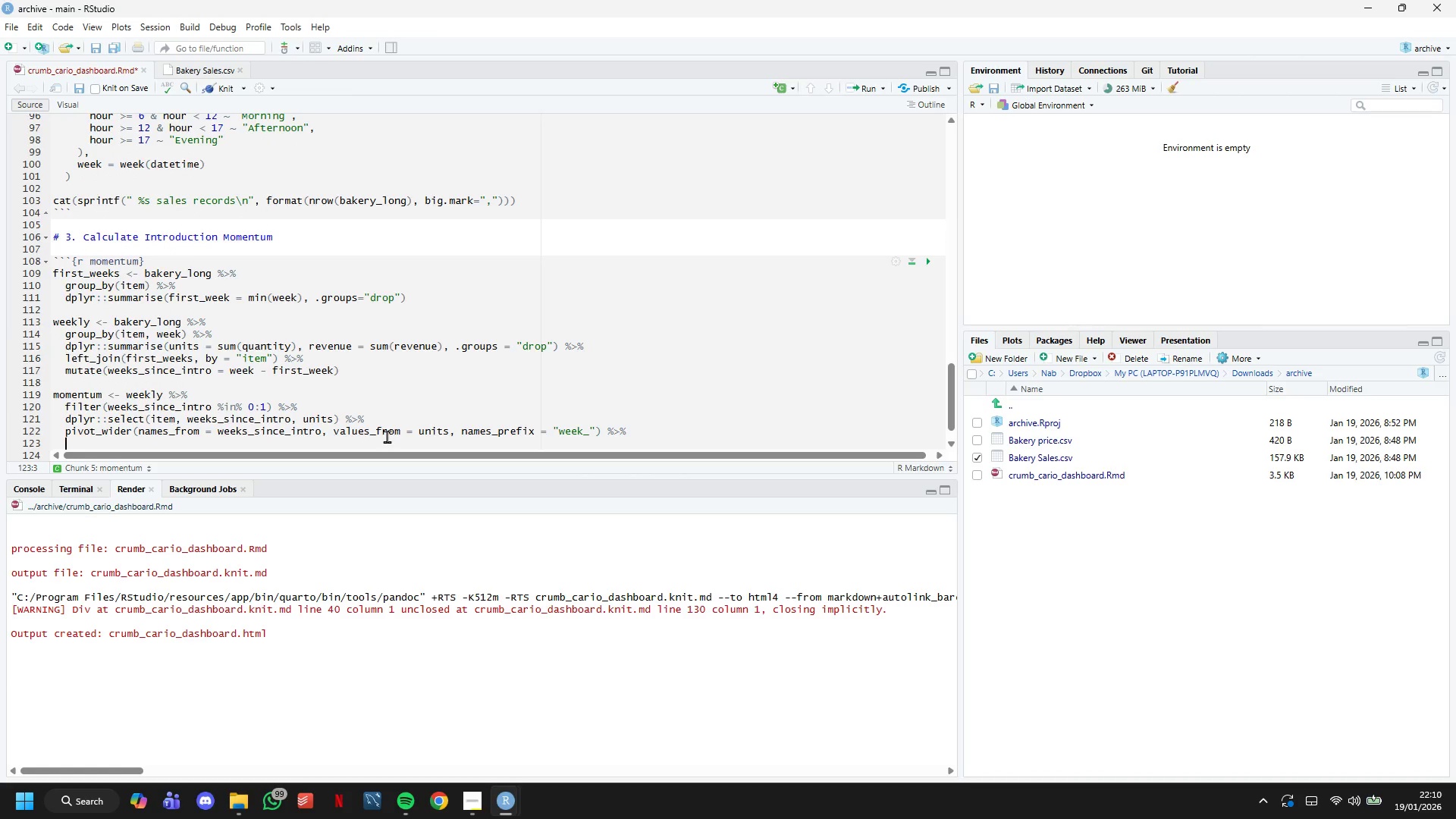 
type(replace_na(list(week_0 -)
key(Backspace)
type(= 0, week_1 = 0)
 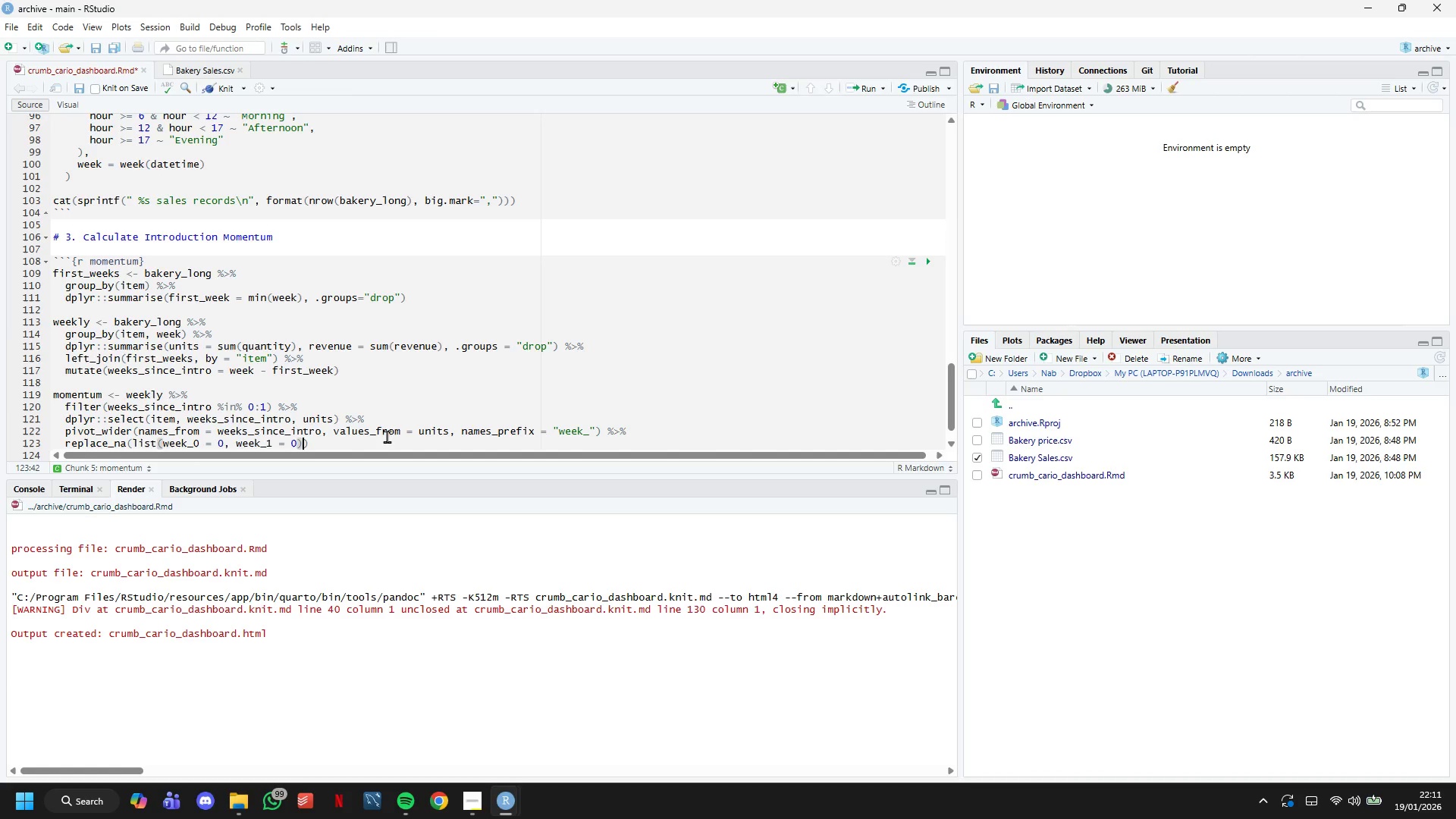 
 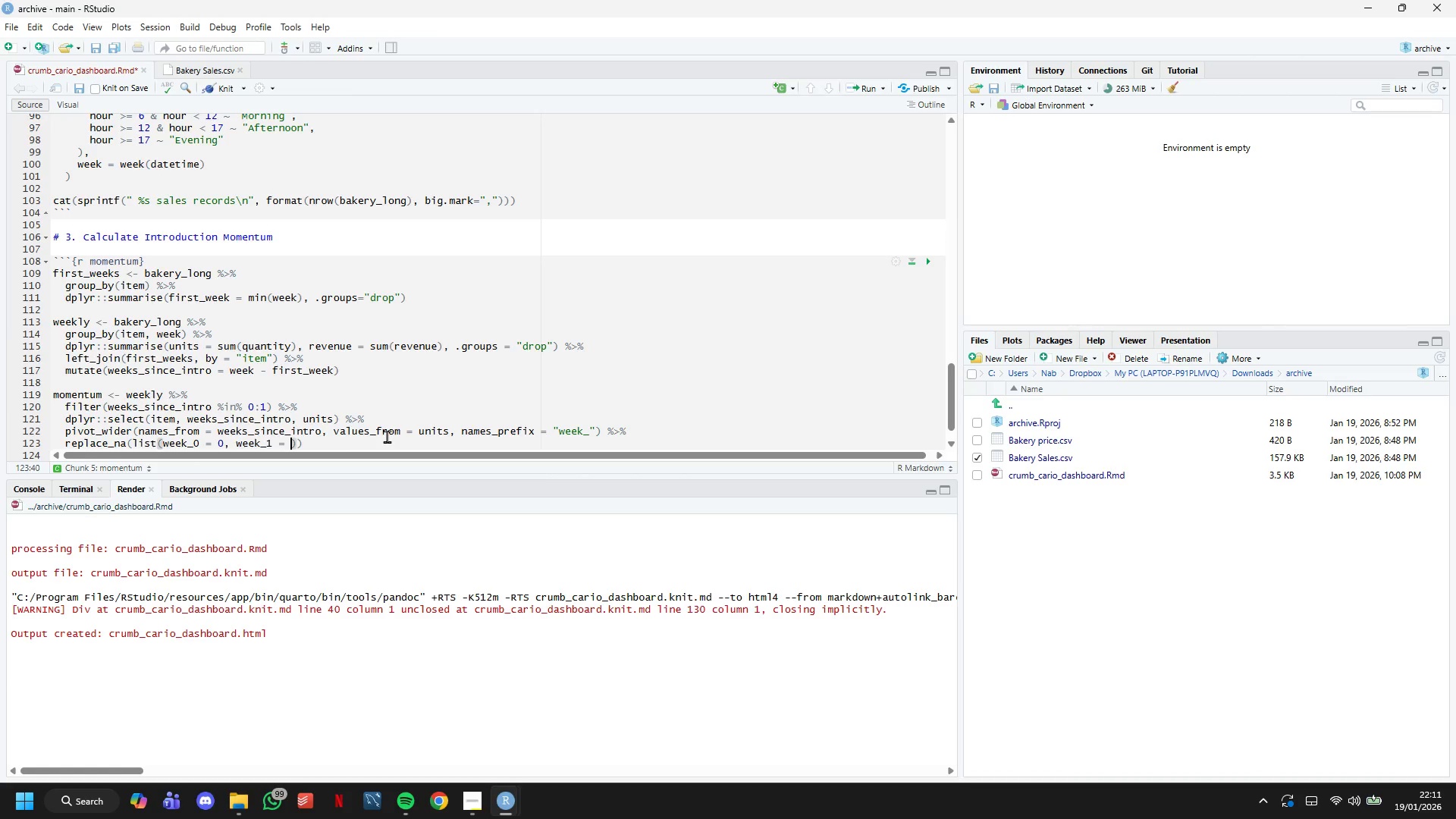 
key(ArrowRight)
 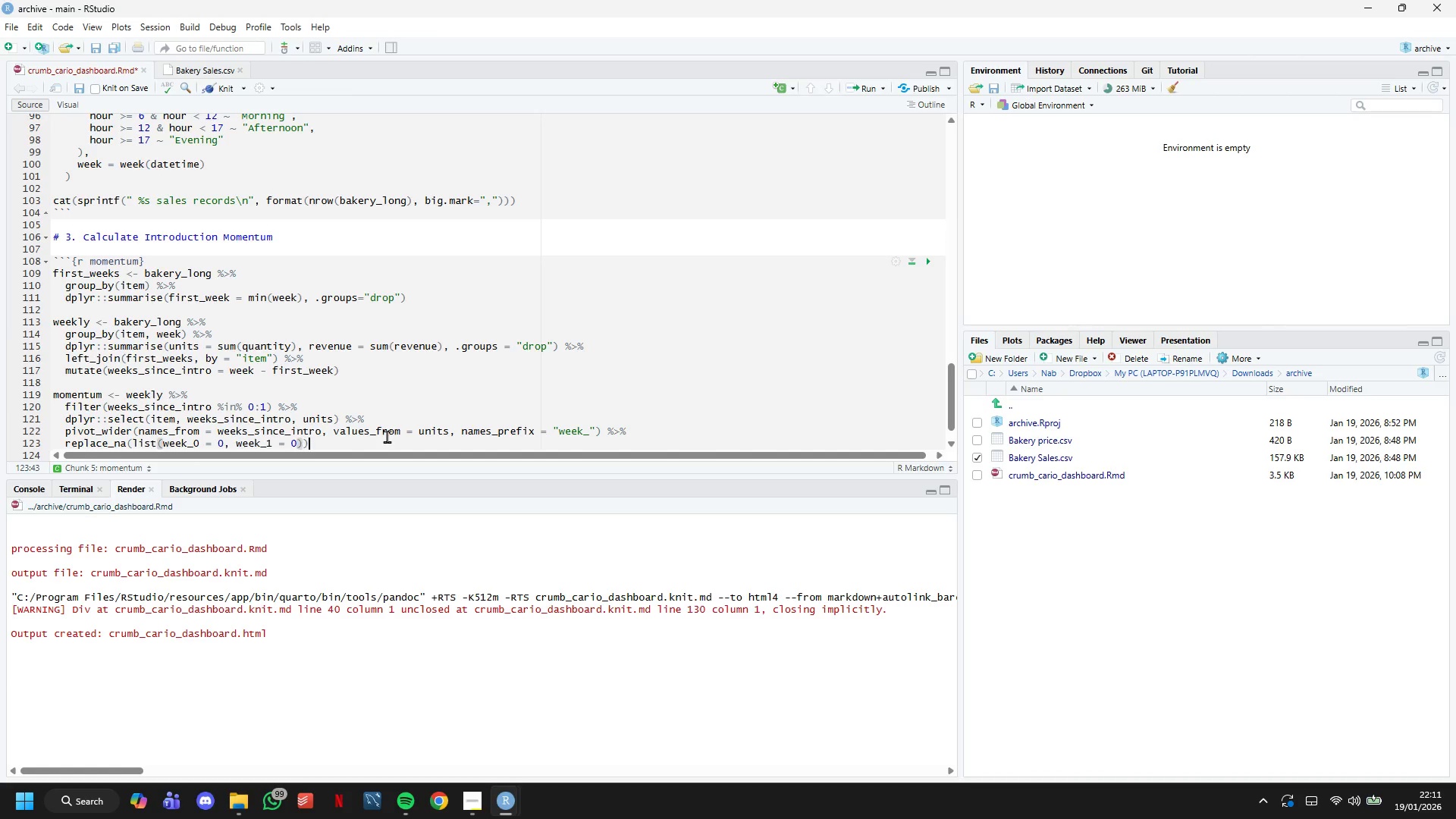 
key(ArrowRight)
 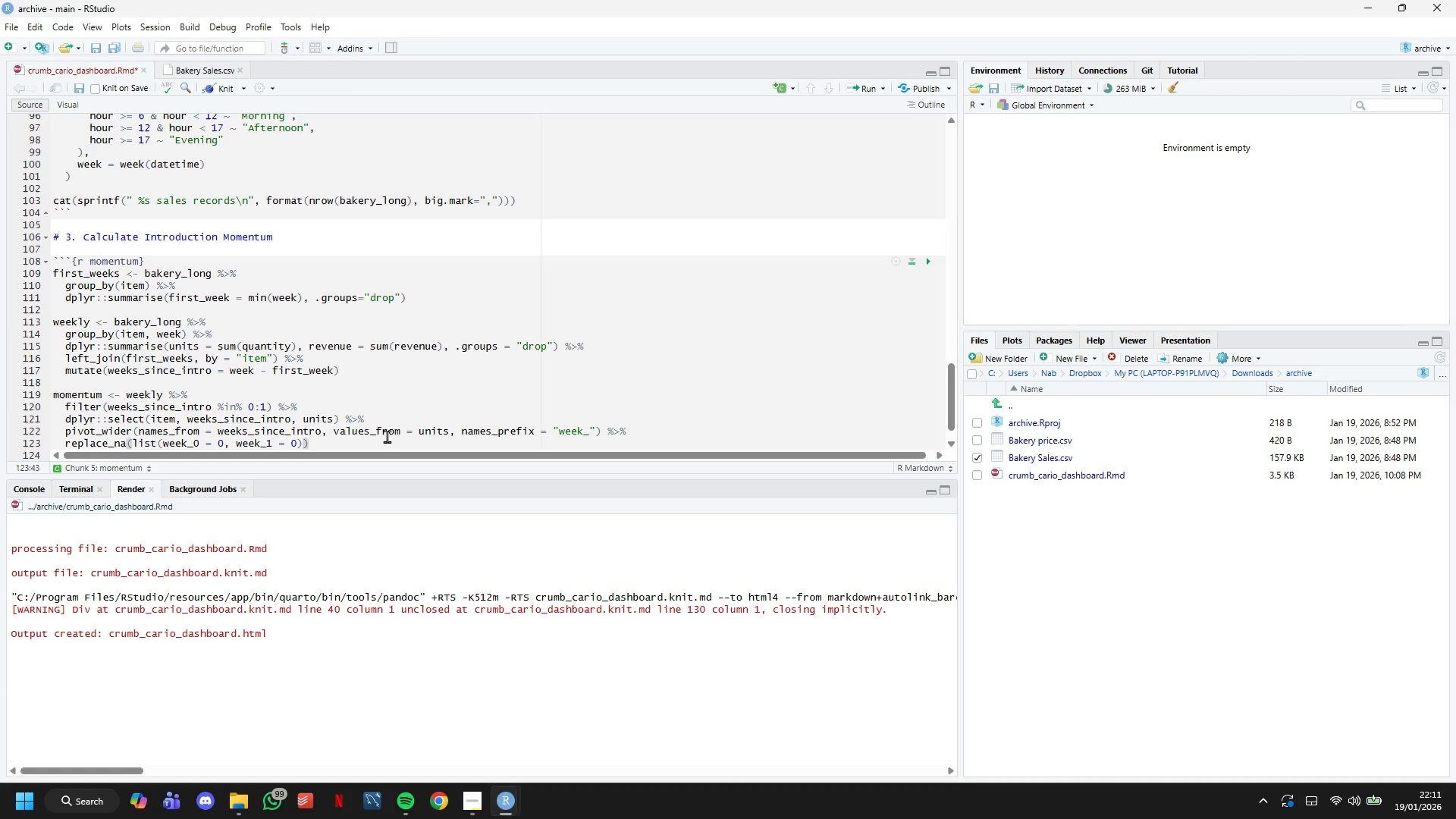 
key(Space)
 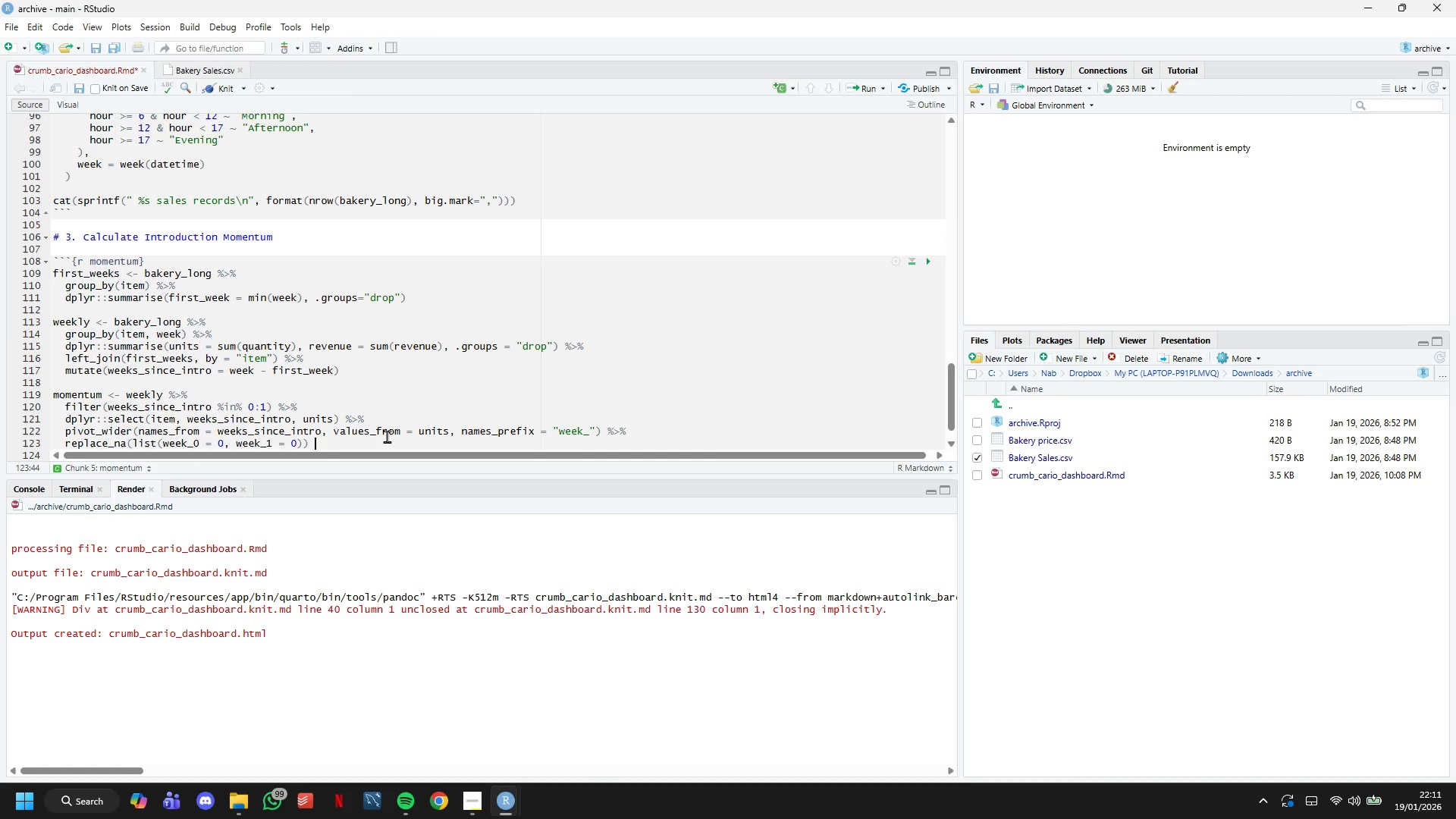 
hold_key(key=ShiftRight, duration=1.22)
 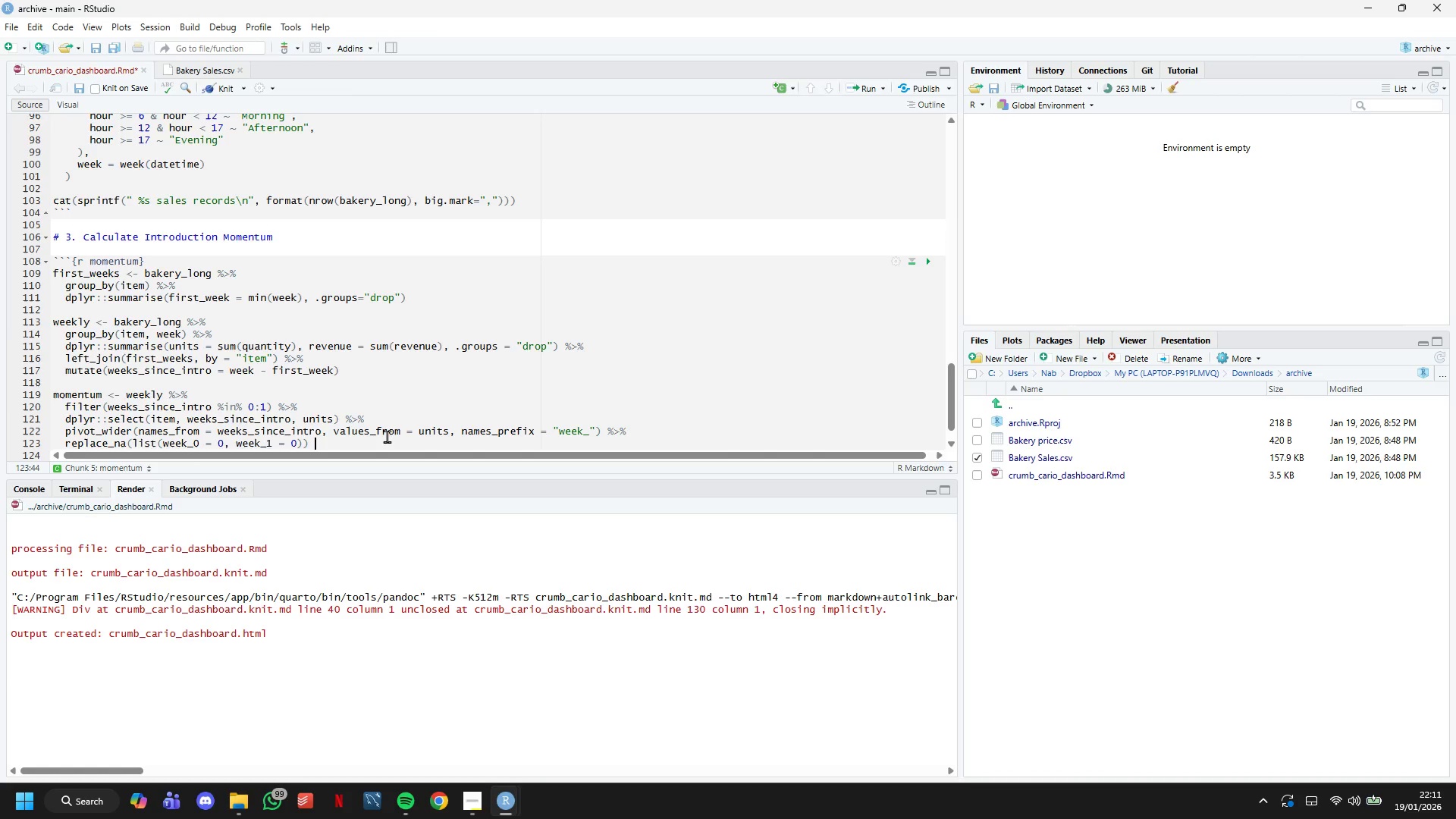 
key(Shift+5)
 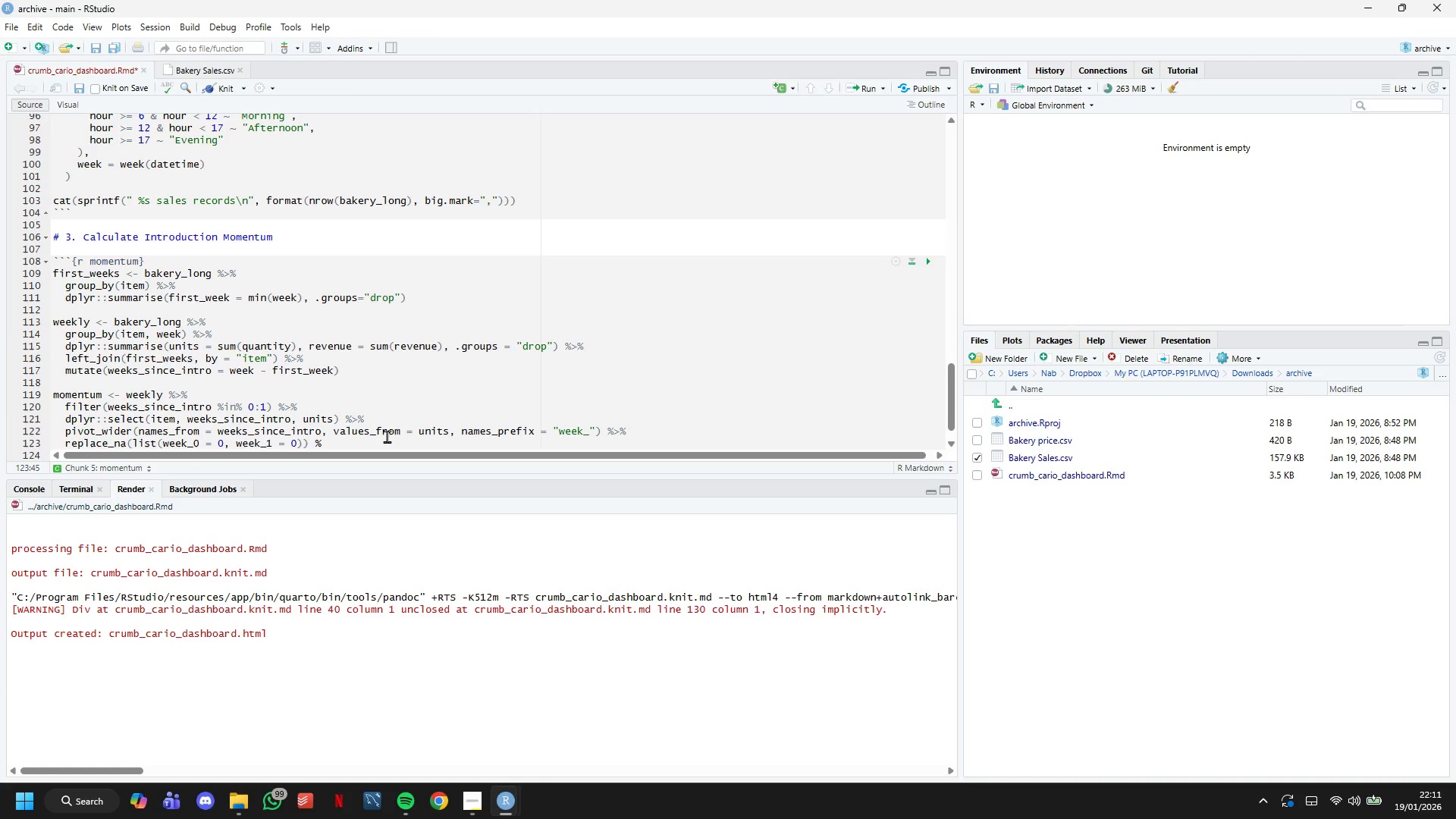 
key(Shift+Period)
 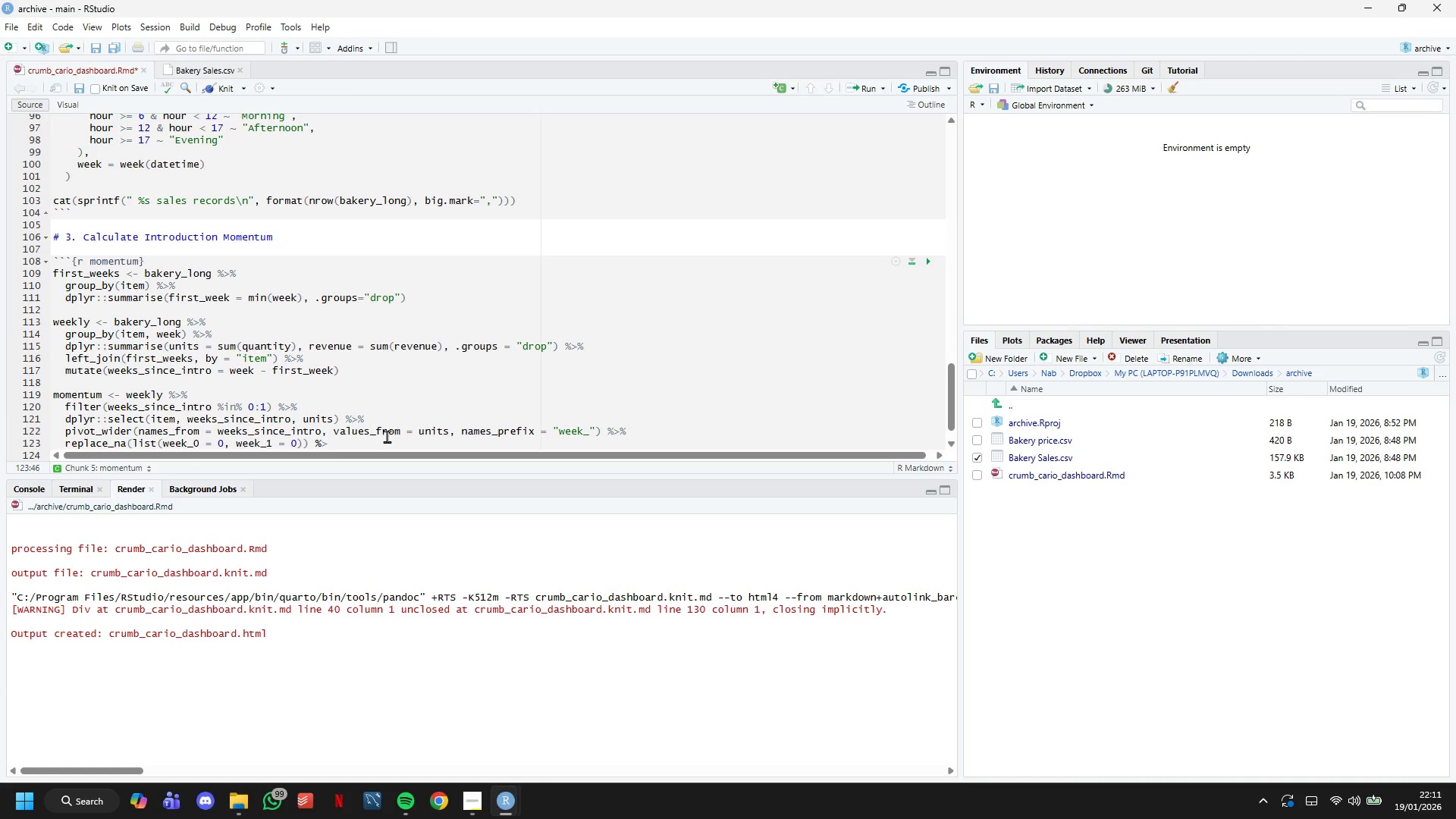 
key(Shift+5)
 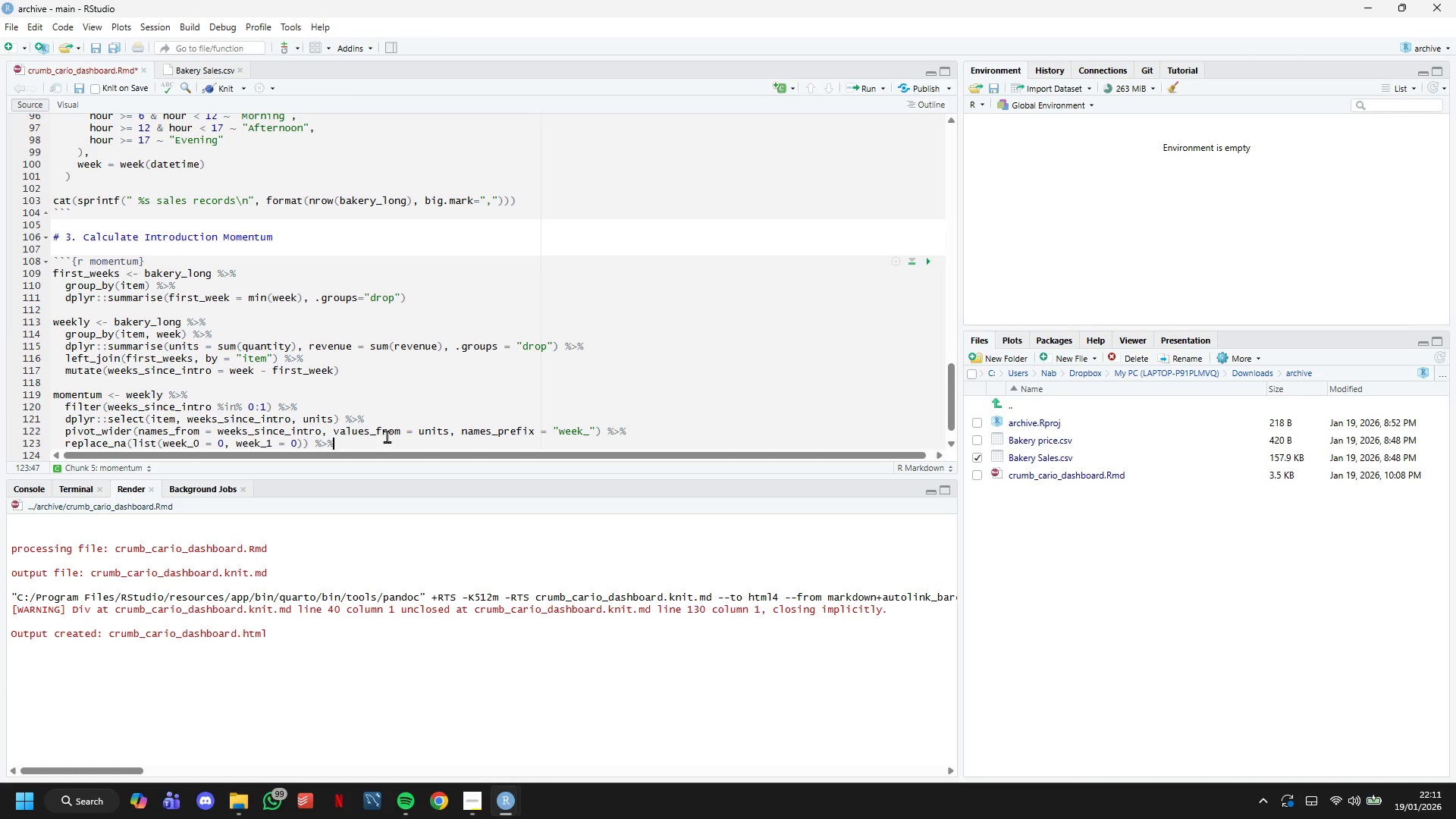 
key(Enter)
 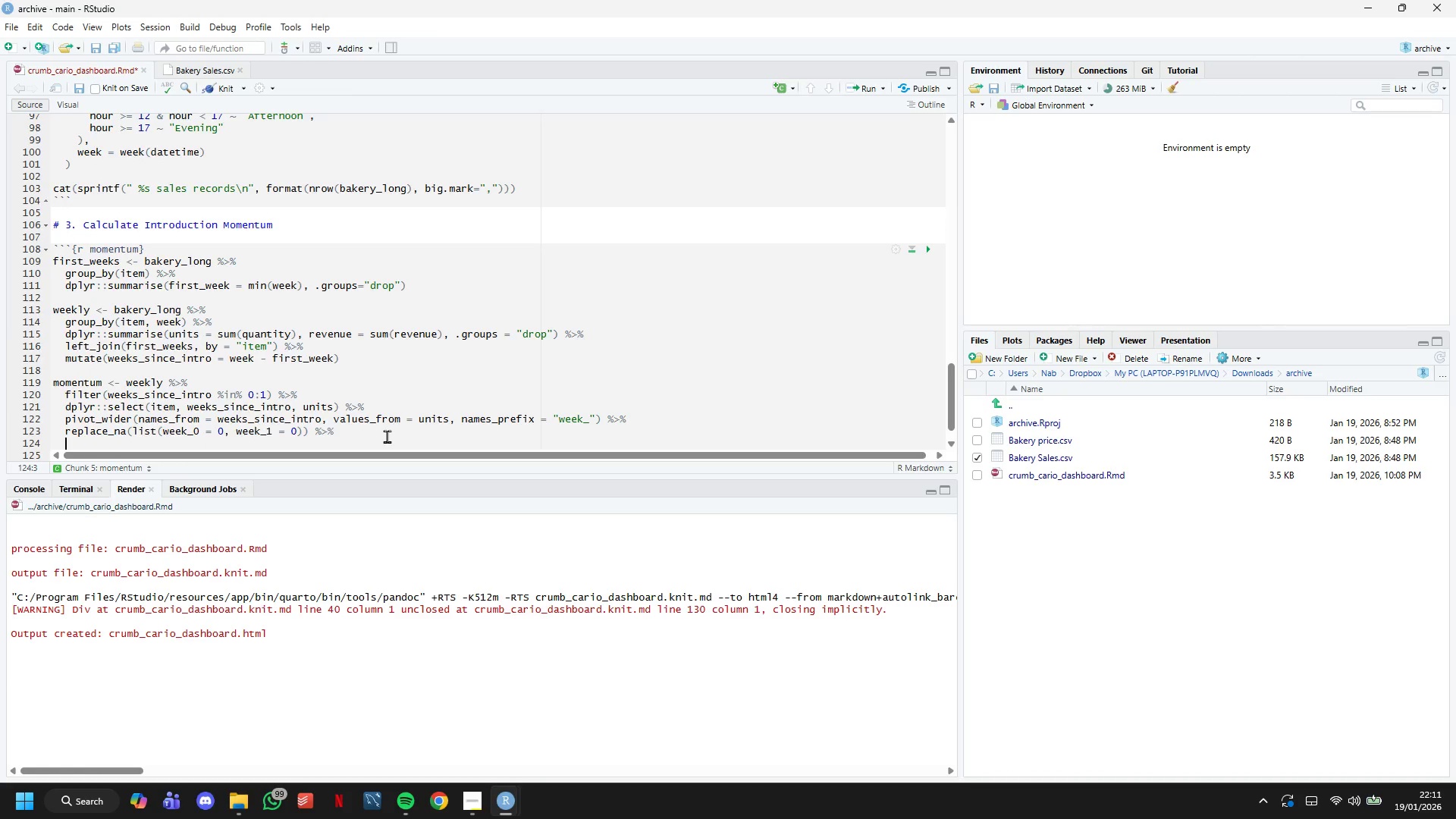 
type(mutate(momentum_pct = if_else(week_0 > 0, ((week_1 - 2)
key(Backspace)
type(week_0)
 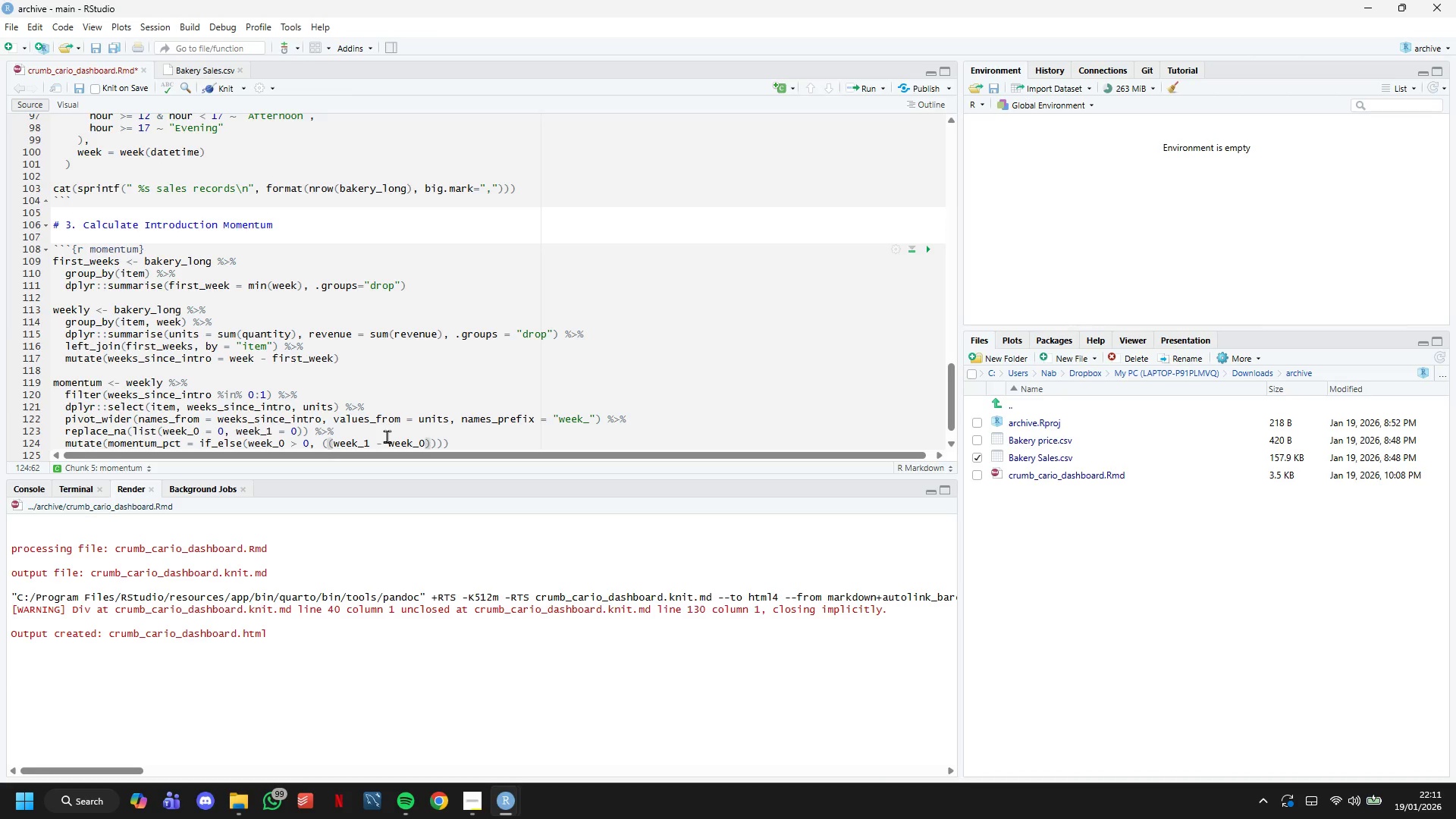 
key(ArrowRight)
 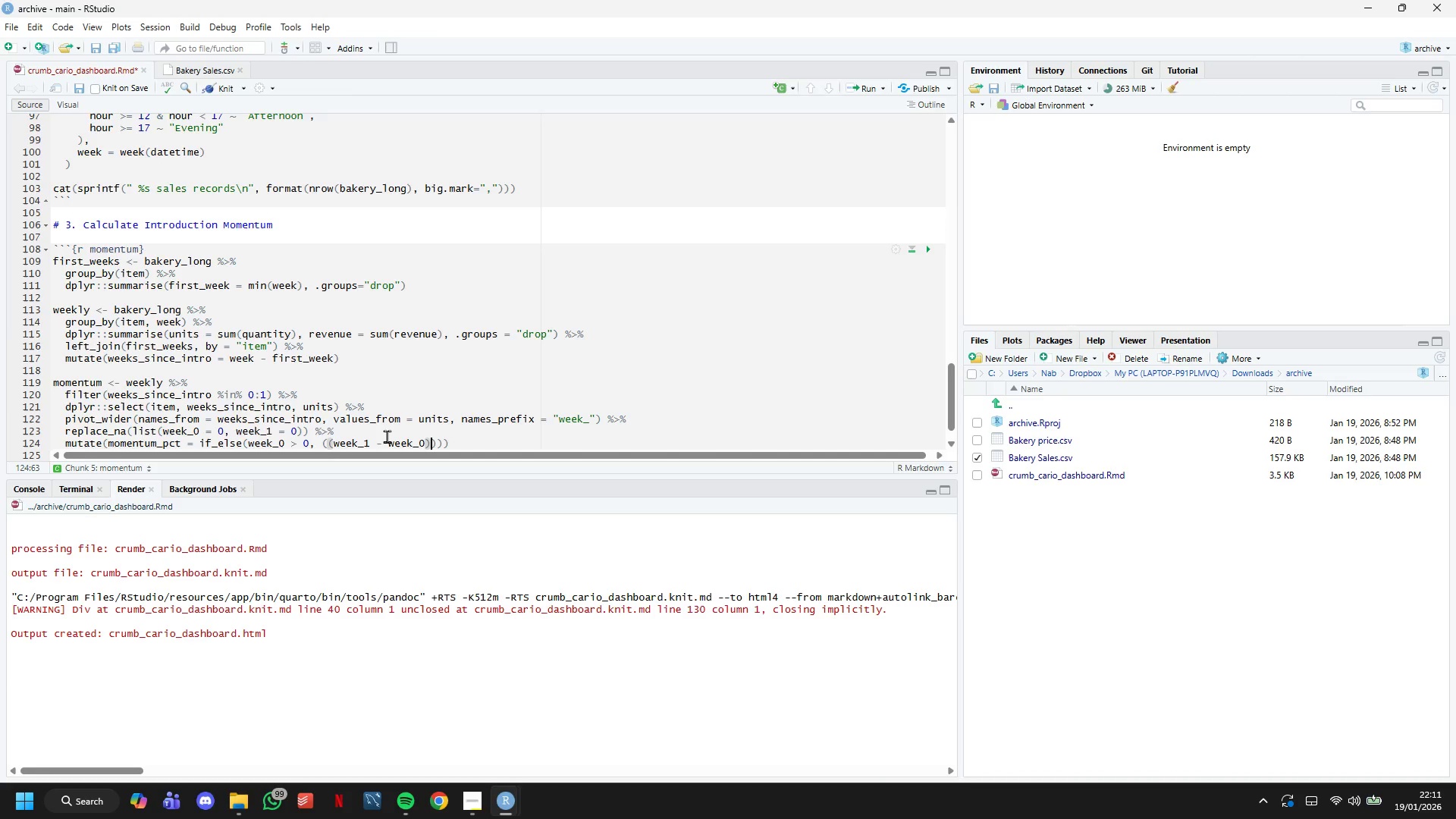 
type( / week_0)
key(Backspace)
type(o)
key(Backspace)
type(0)
 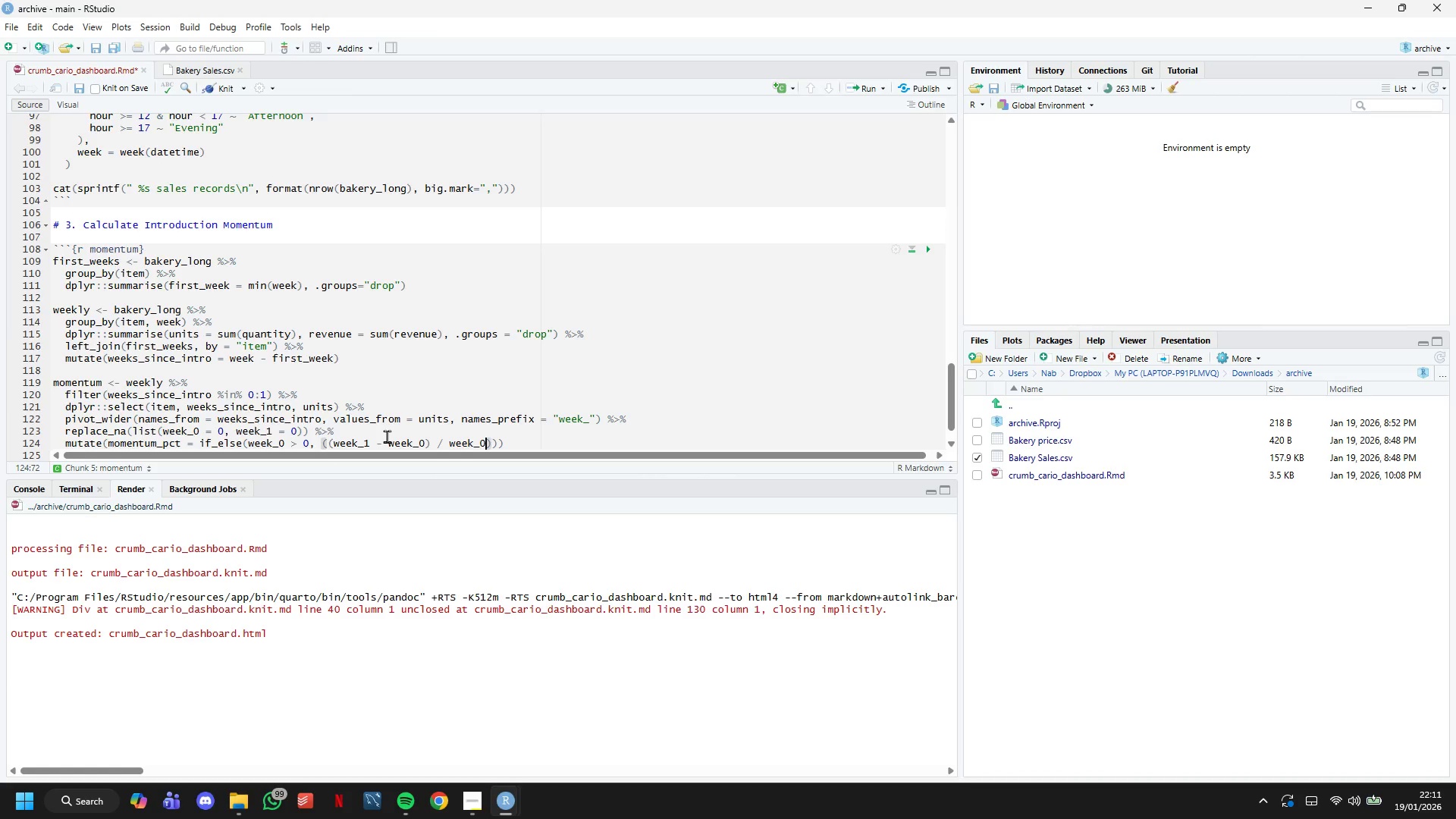 
key(ArrowRight)
 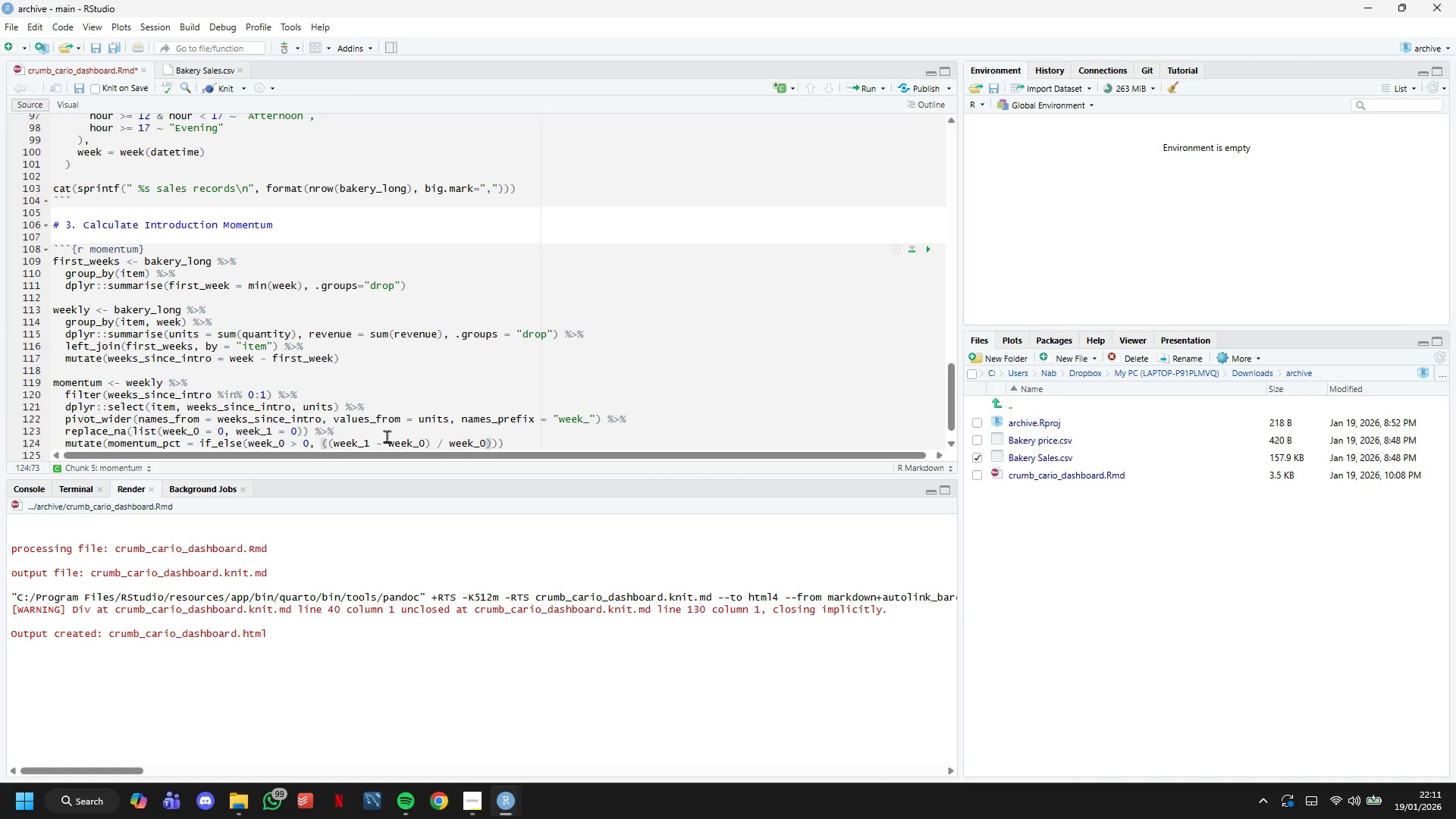 
type( *100,)
 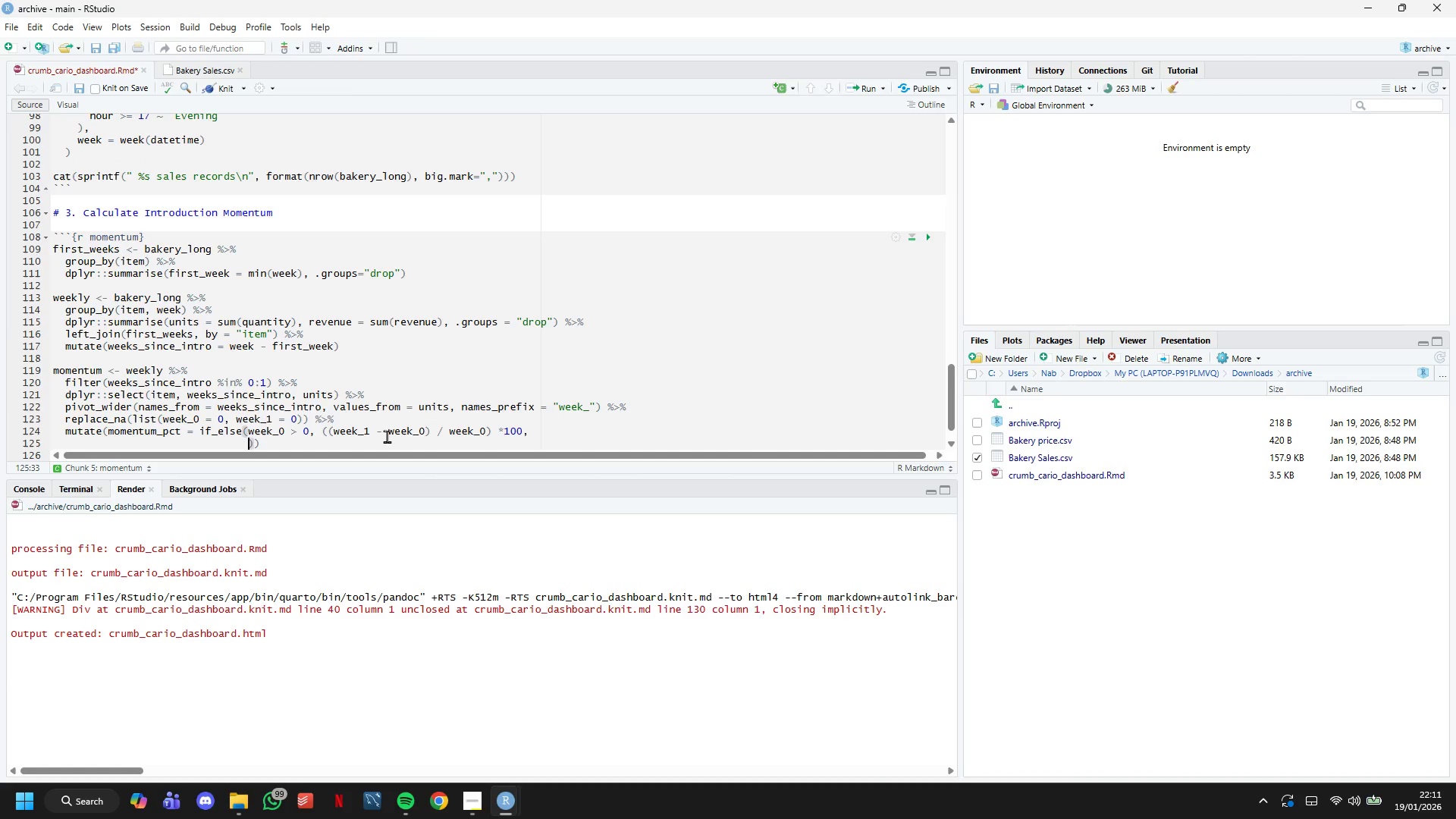 
 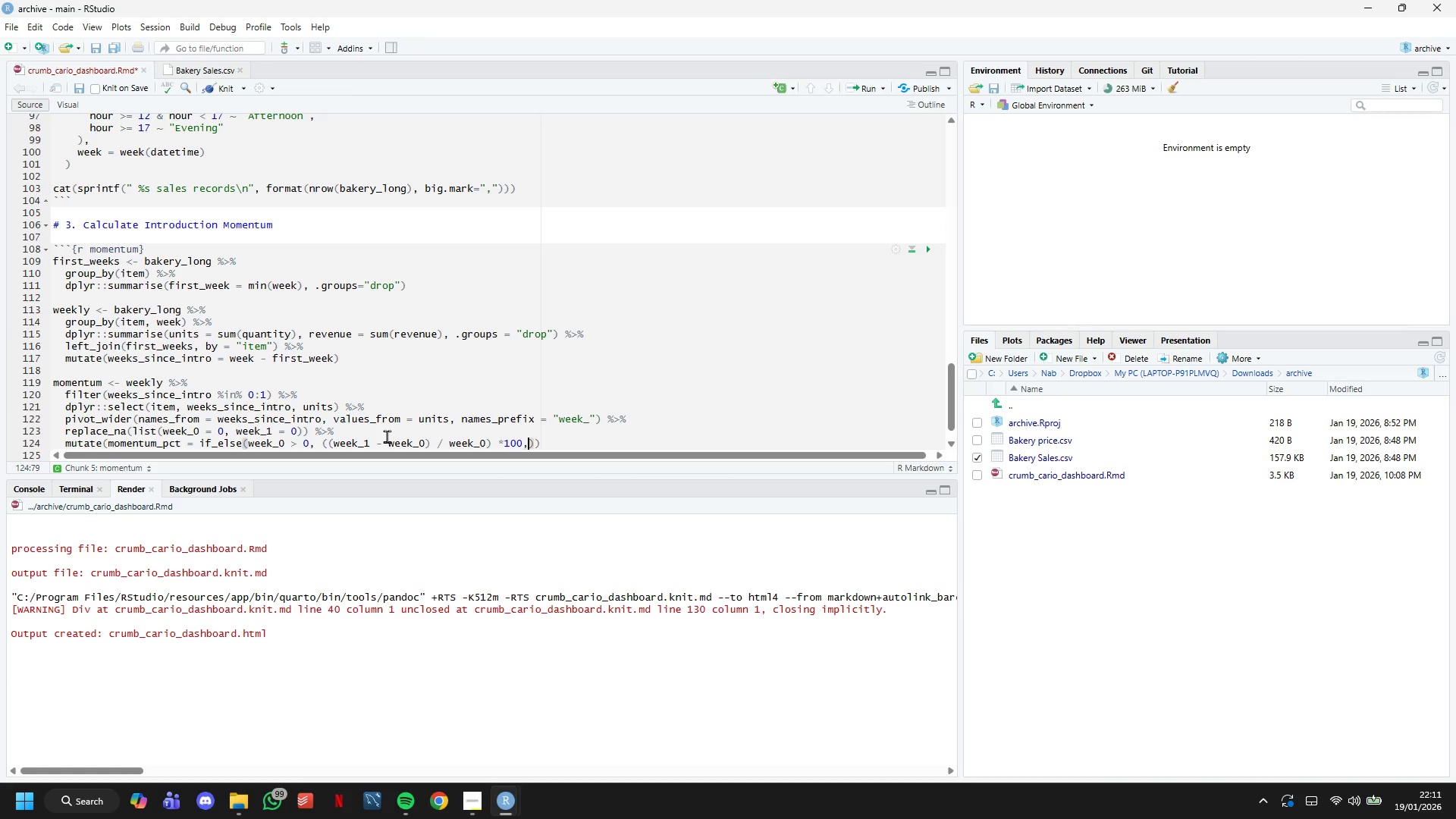 
key(Enter)
 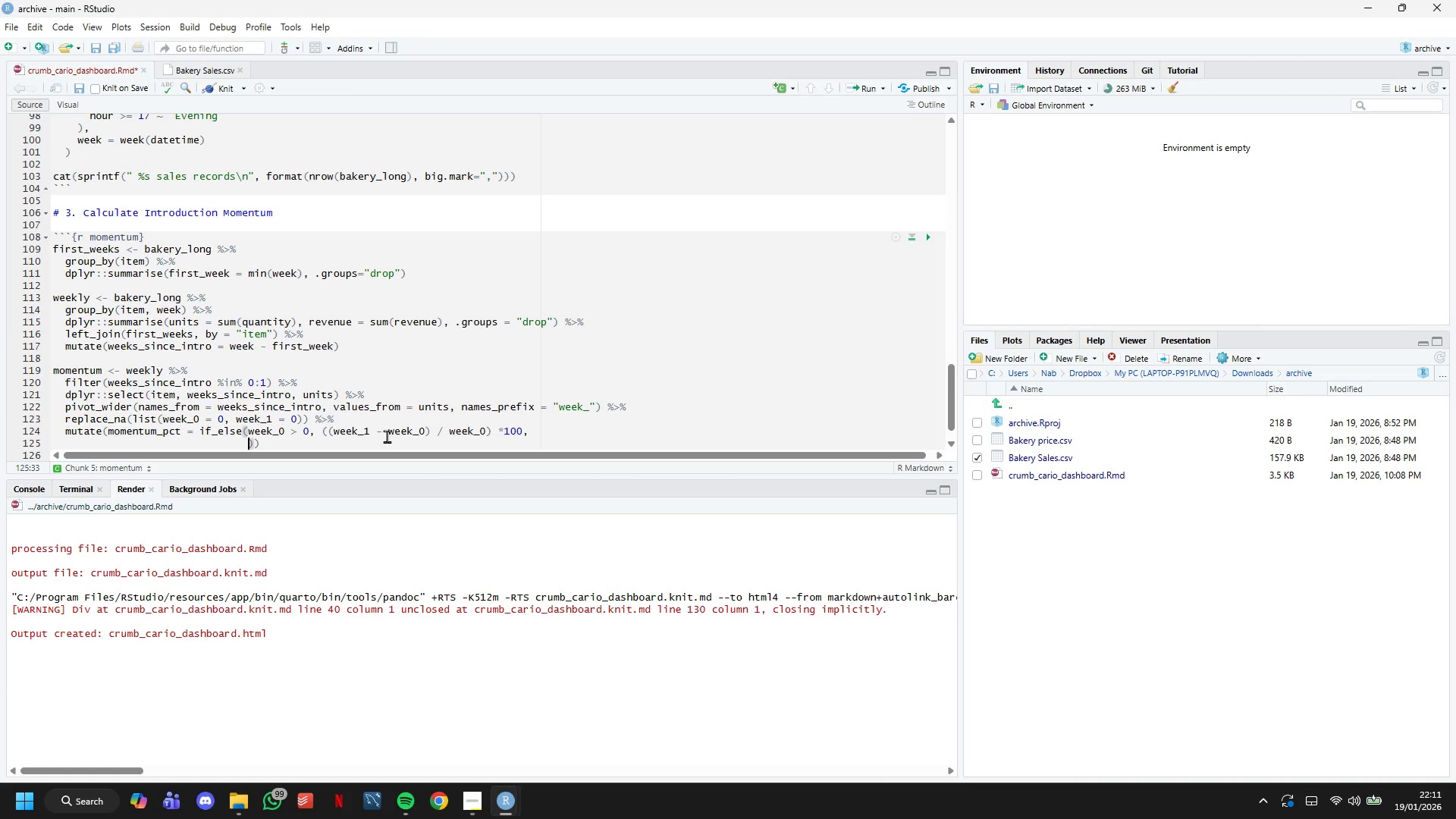 
type(if_else(week_1 >0, 100, 0)
 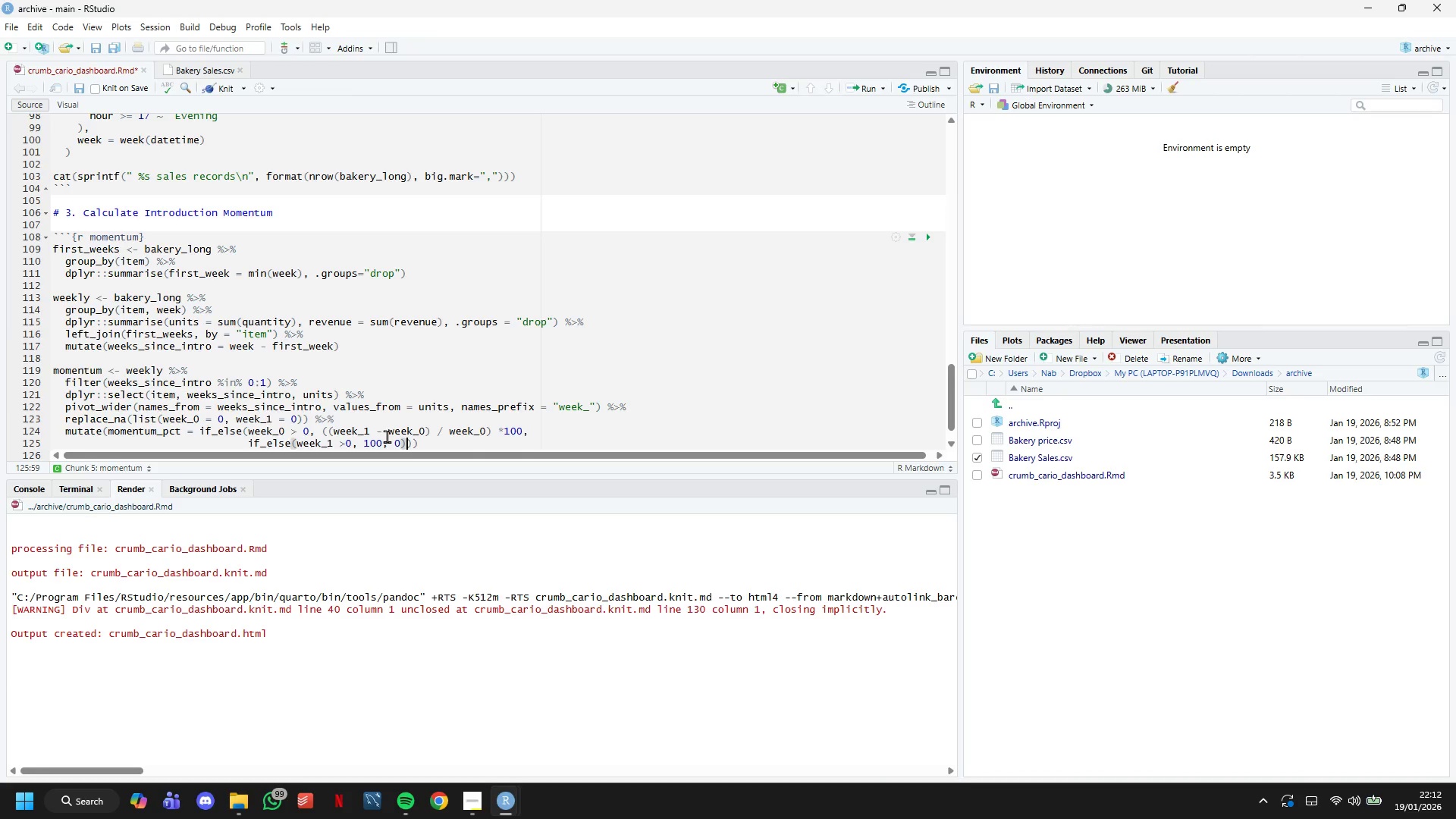 
 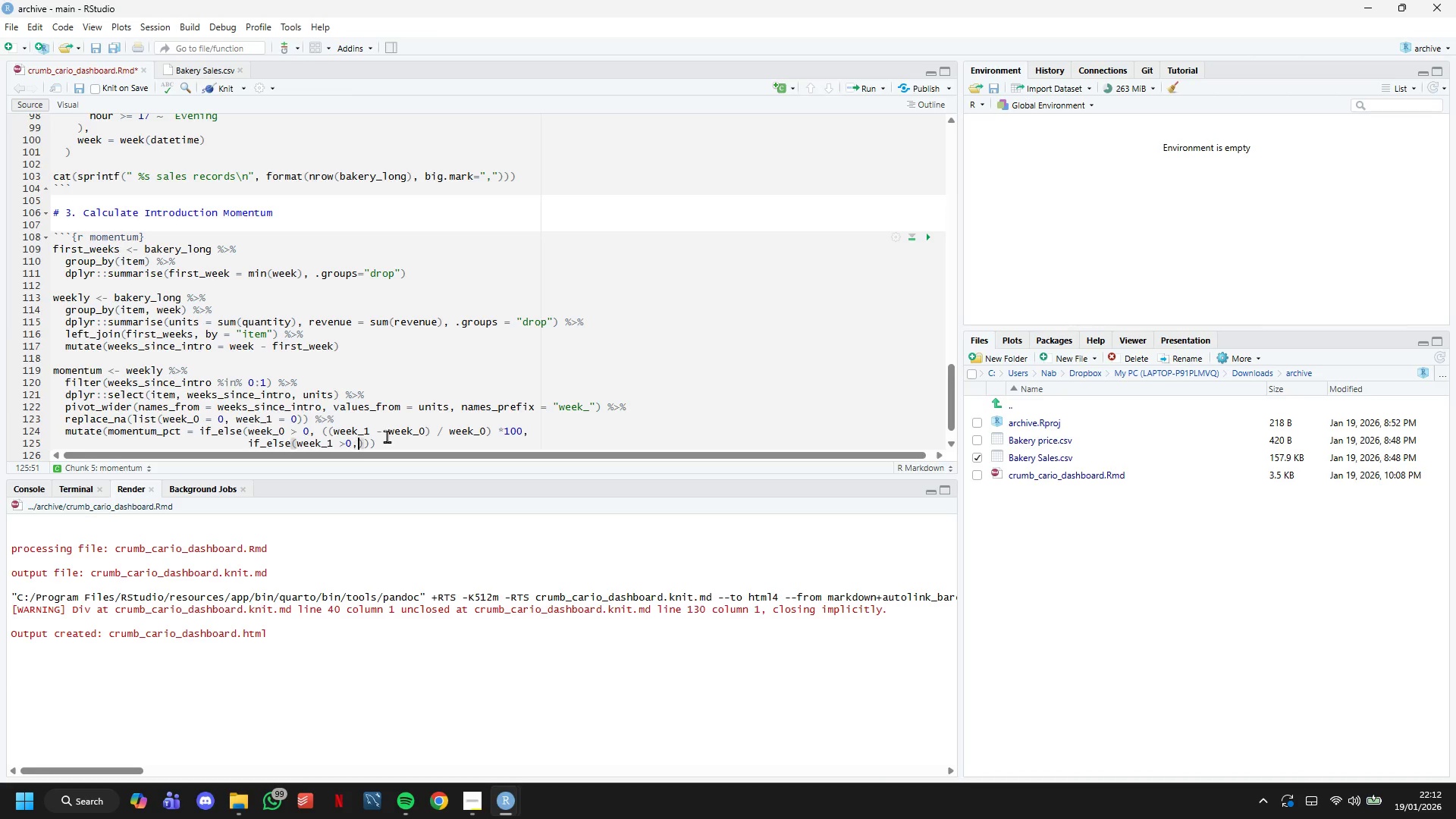 
key(ArrowRight)
 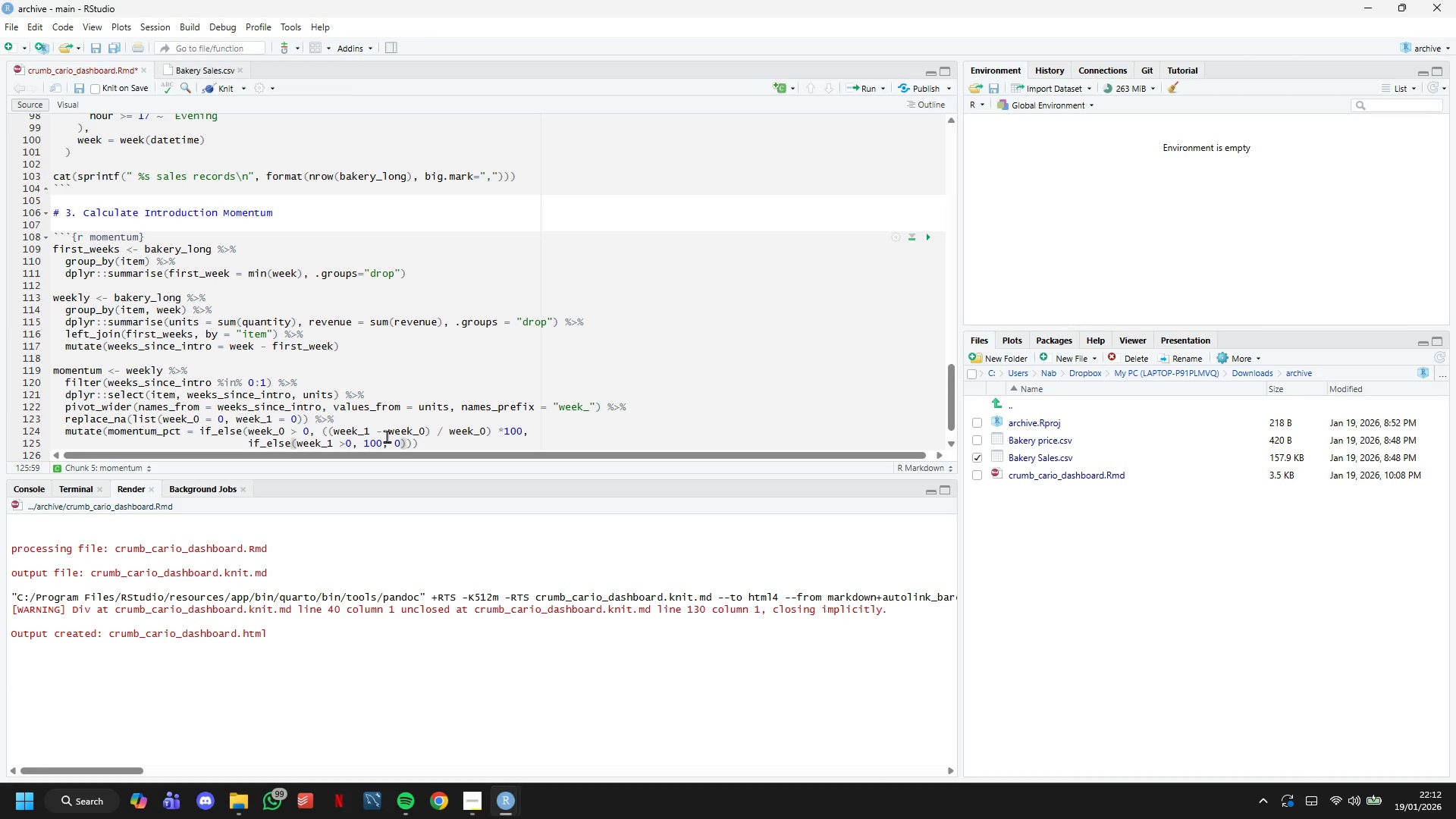 
key(ArrowRight)
 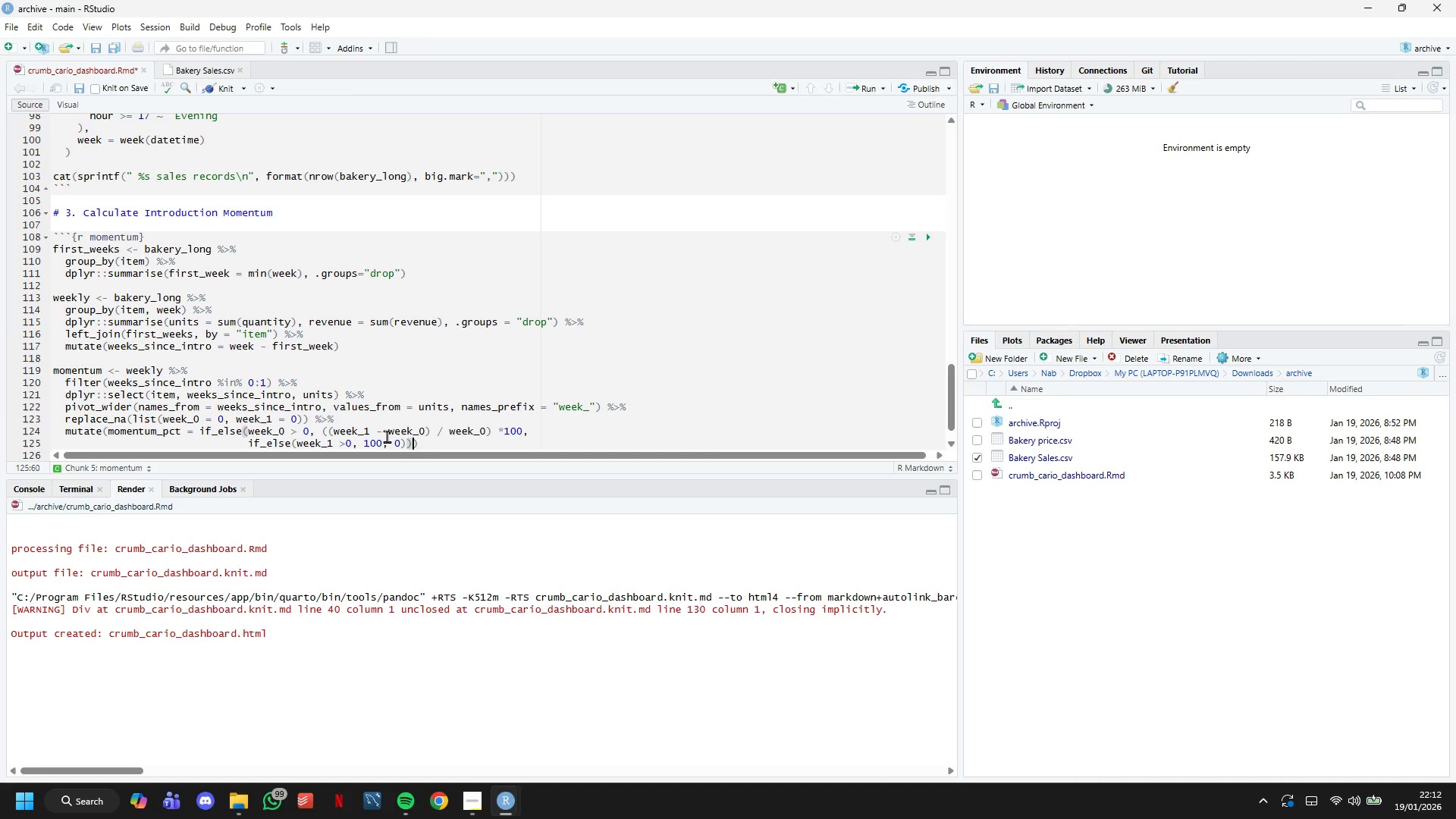 
key(ArrowRight)
 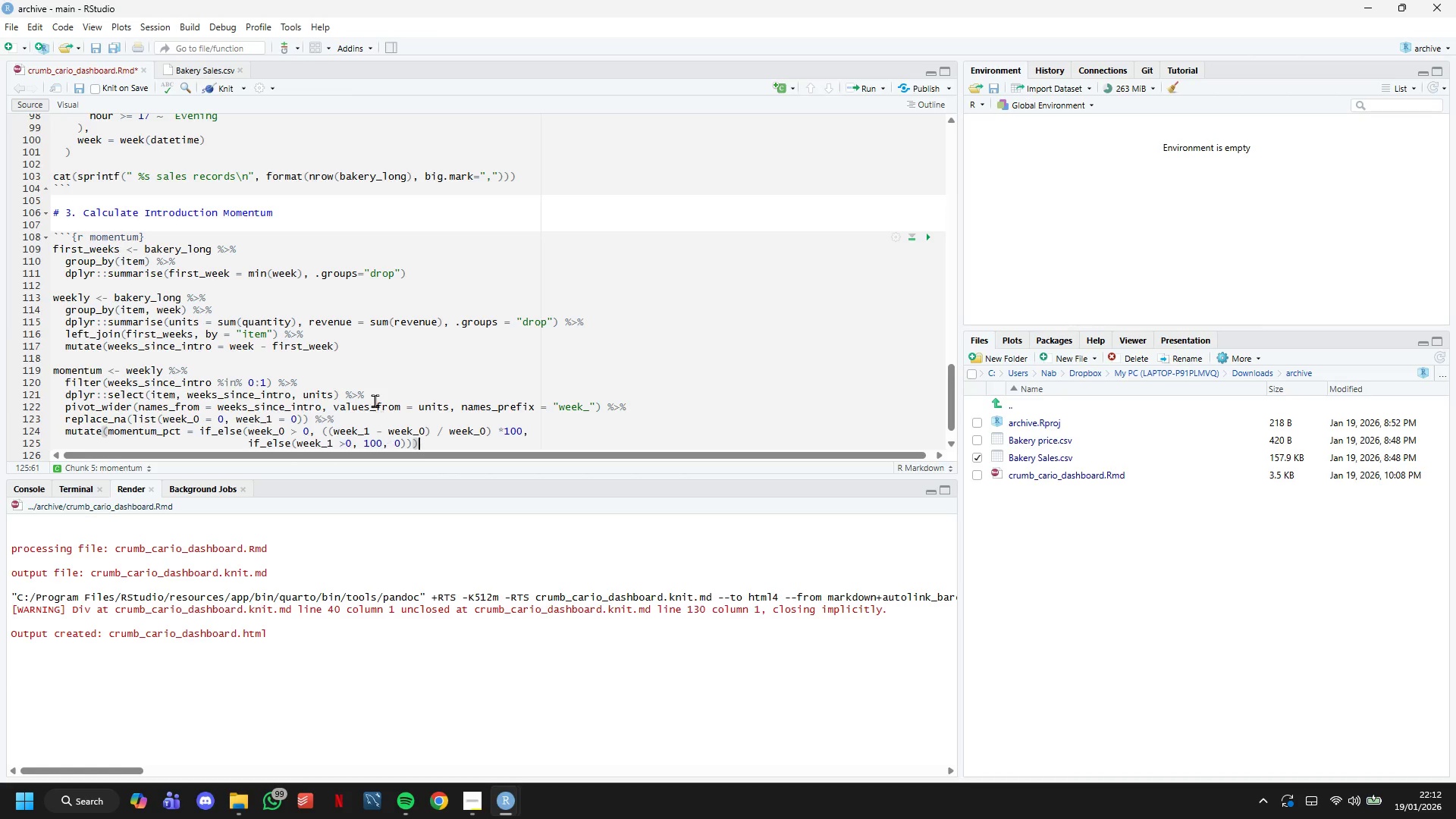 
scroll: coordinate [374, 395], scroll_direction: down, amount: 4.0
 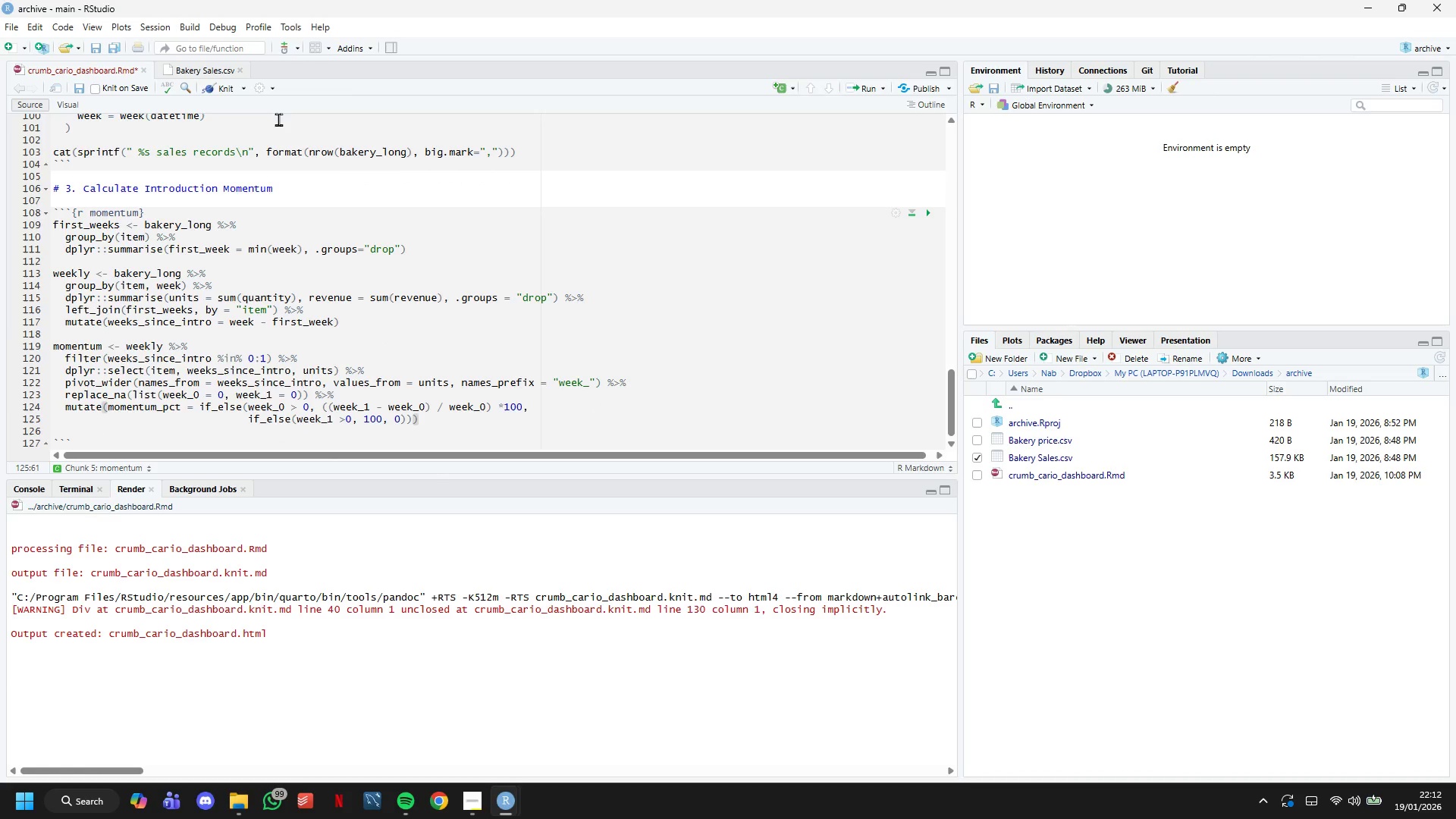 
left_click([228, 91])
 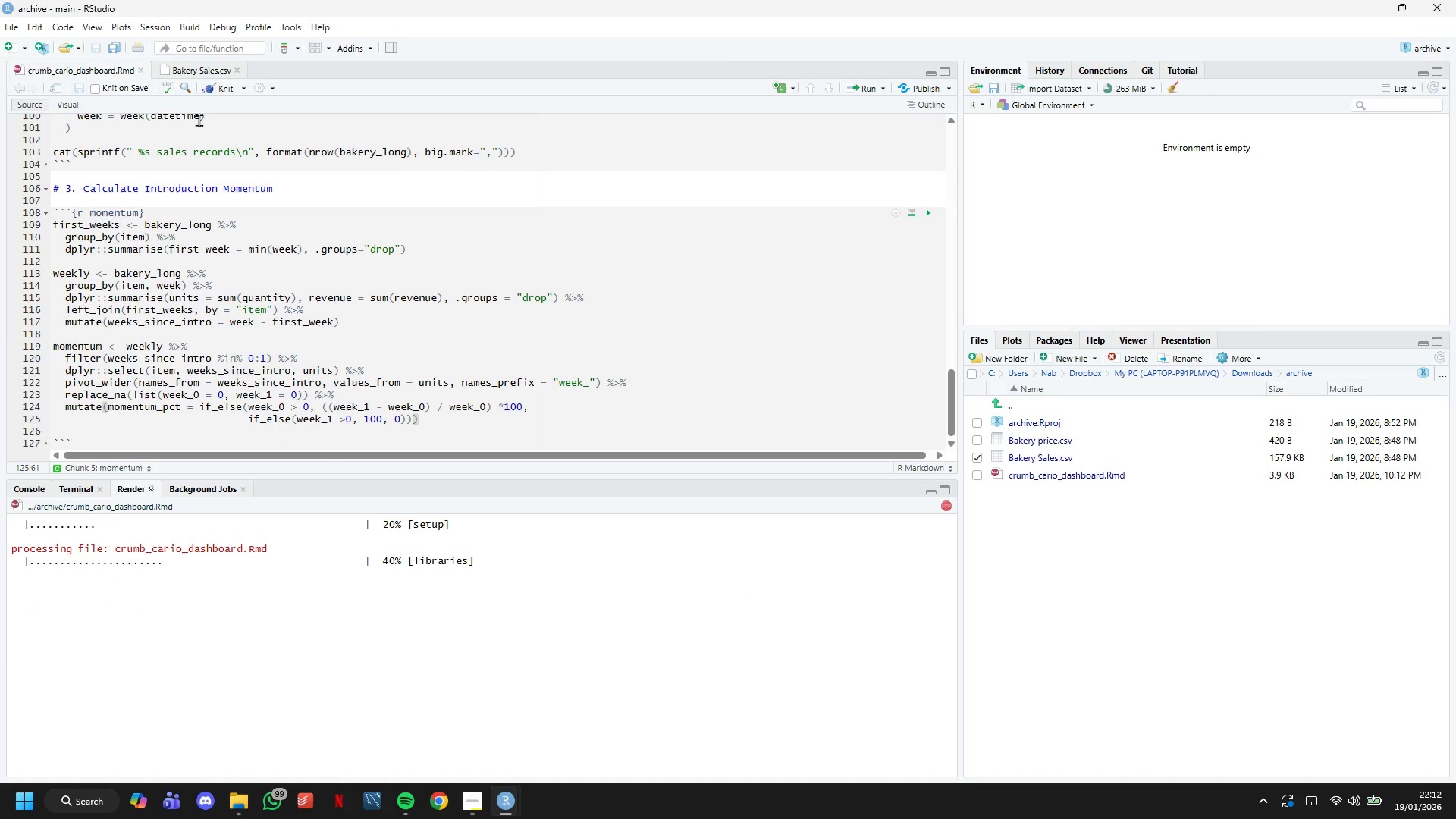 
scroll: coordinate [345, 320], scroll_direction: down, amount: 4.0
 